 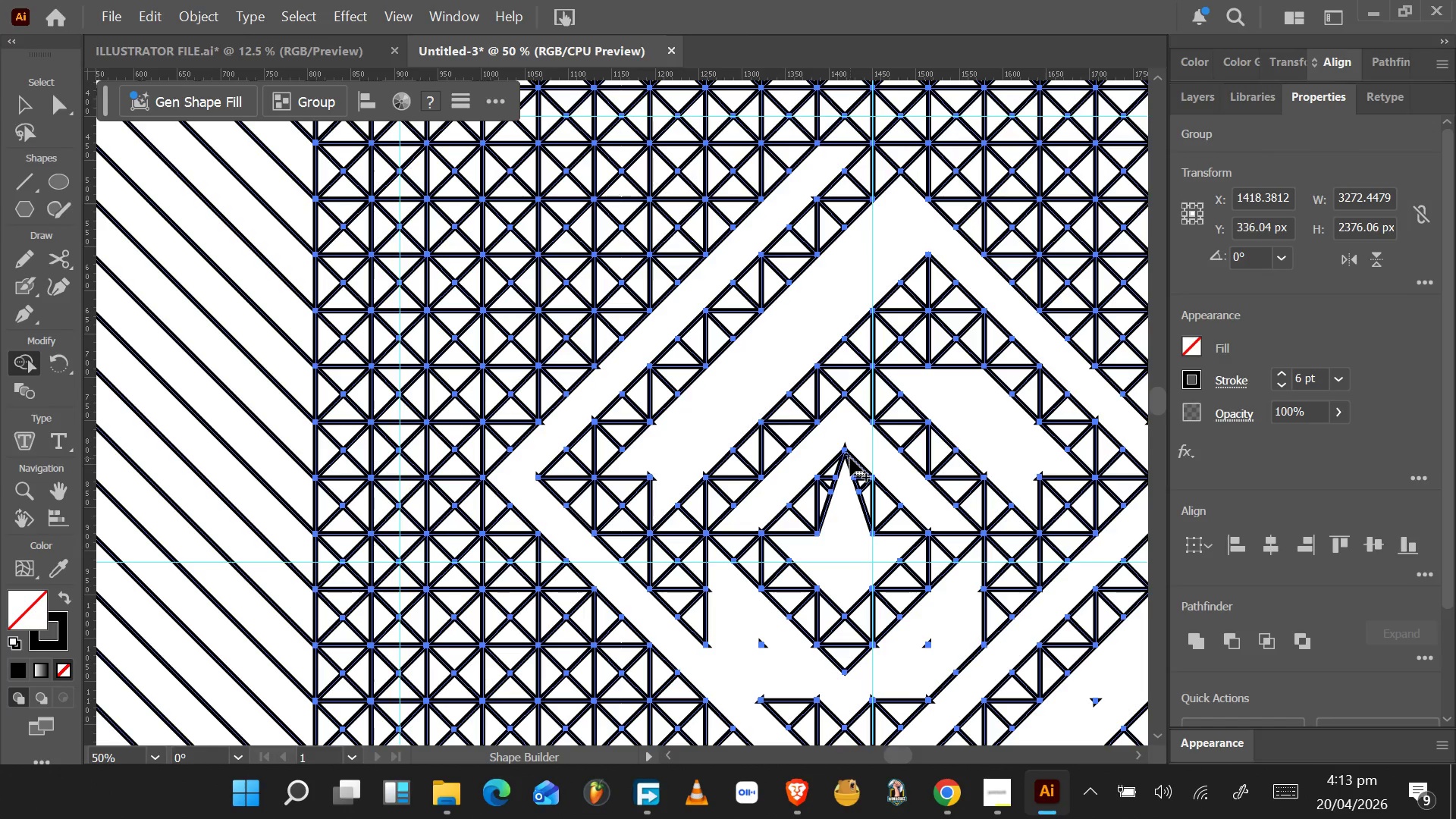 
hold_key(key=AltLeft, duration=0.34)
 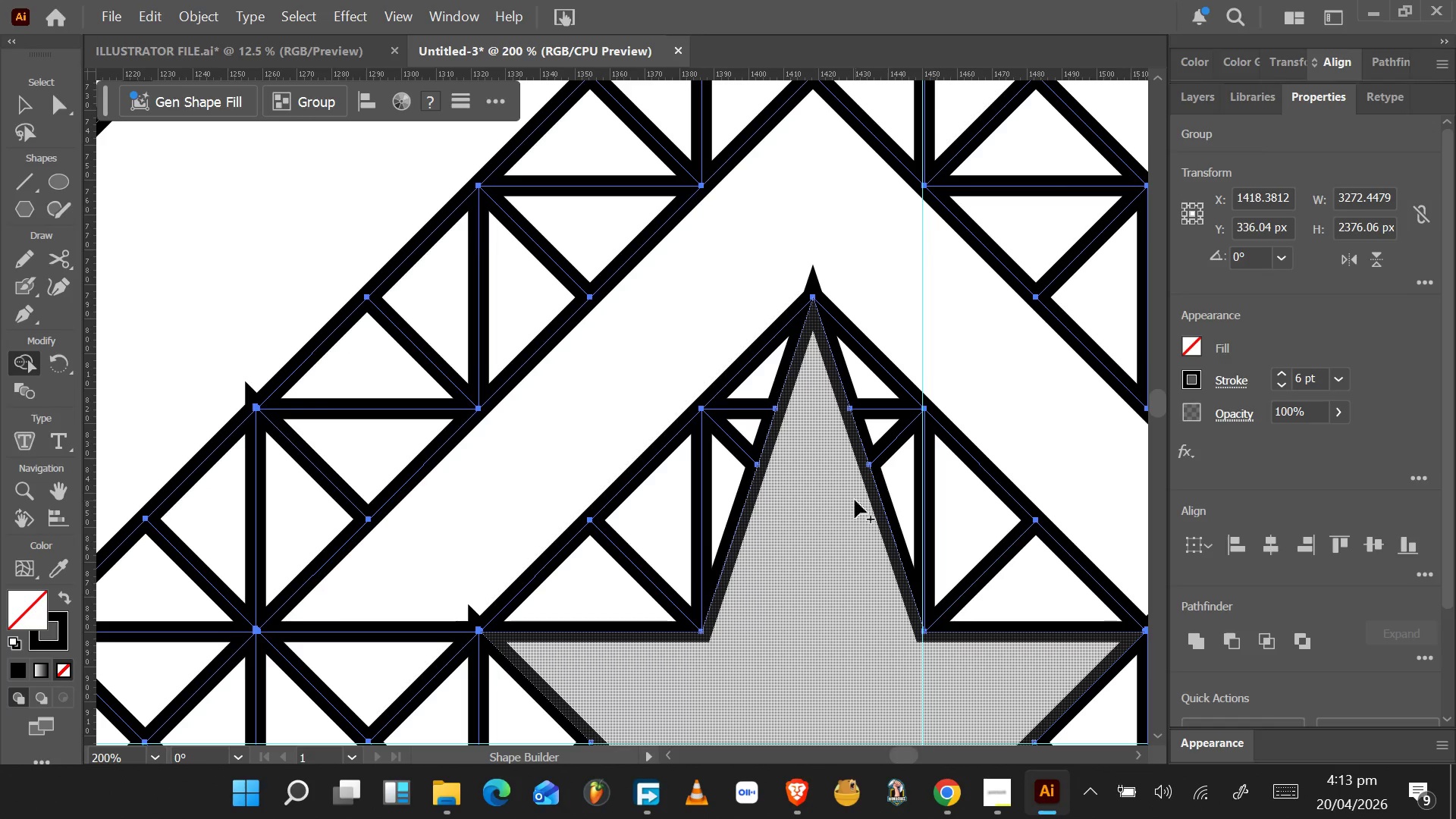 
hold_key(key=ShiftLeft, duration=1.55)
left_click_drag(start_coordinate=[803, 522], to_coordinate=[809, 681])
 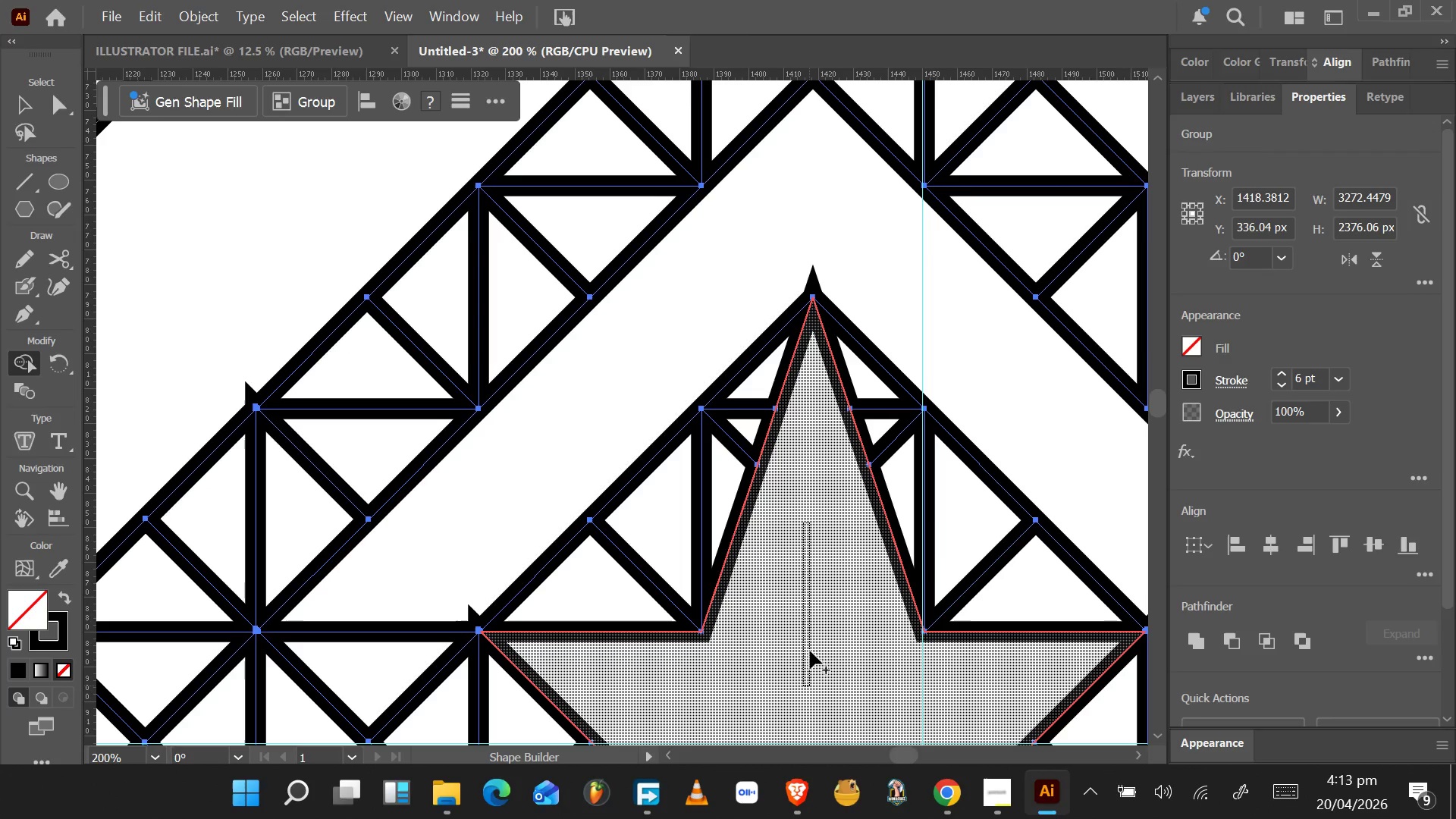 
hold_key(key=ShiftLeft, duration=1.53)
 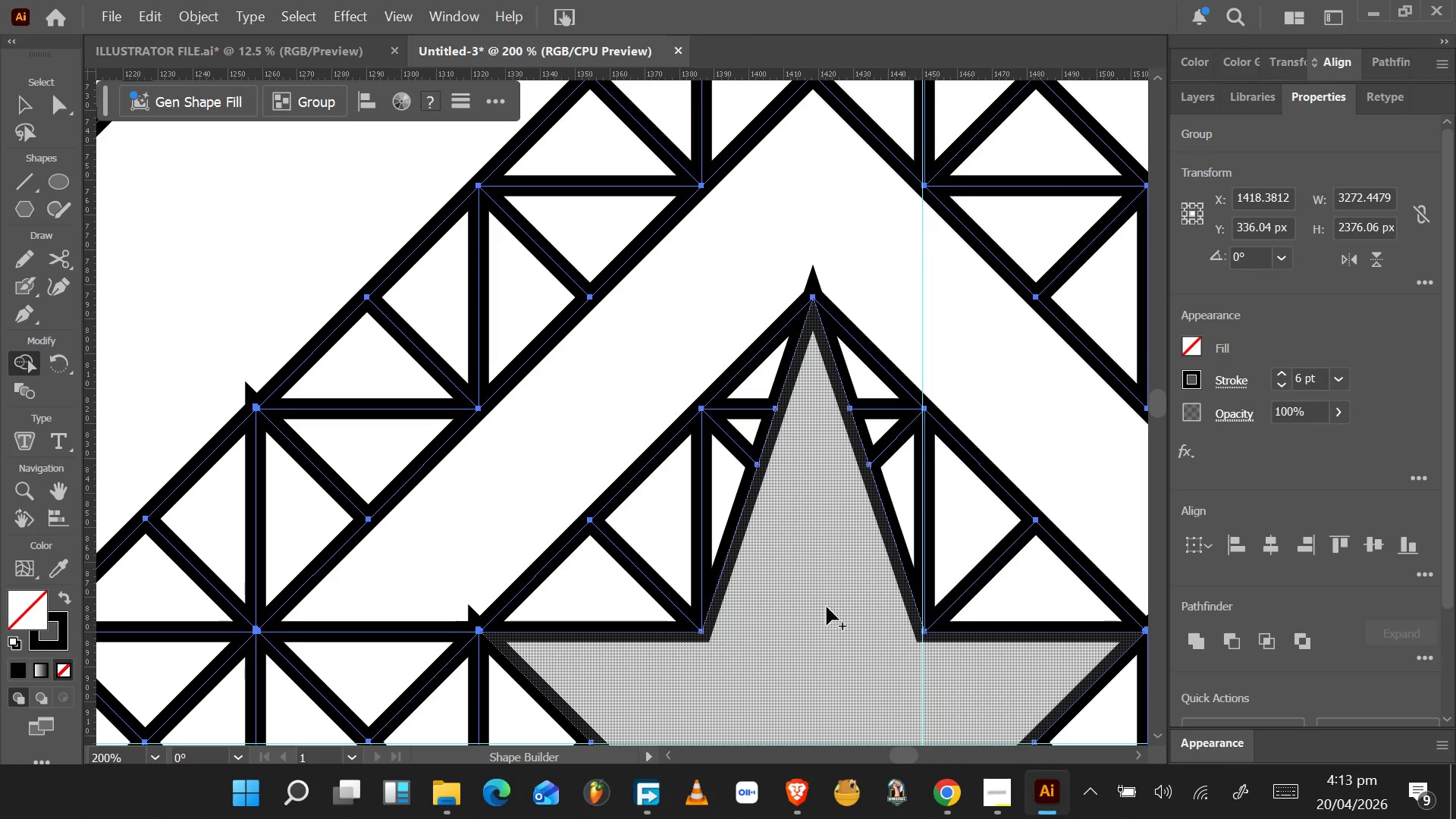 
scroll: coordinate [855, 500], scroll_direction: up, amount: 9.0
 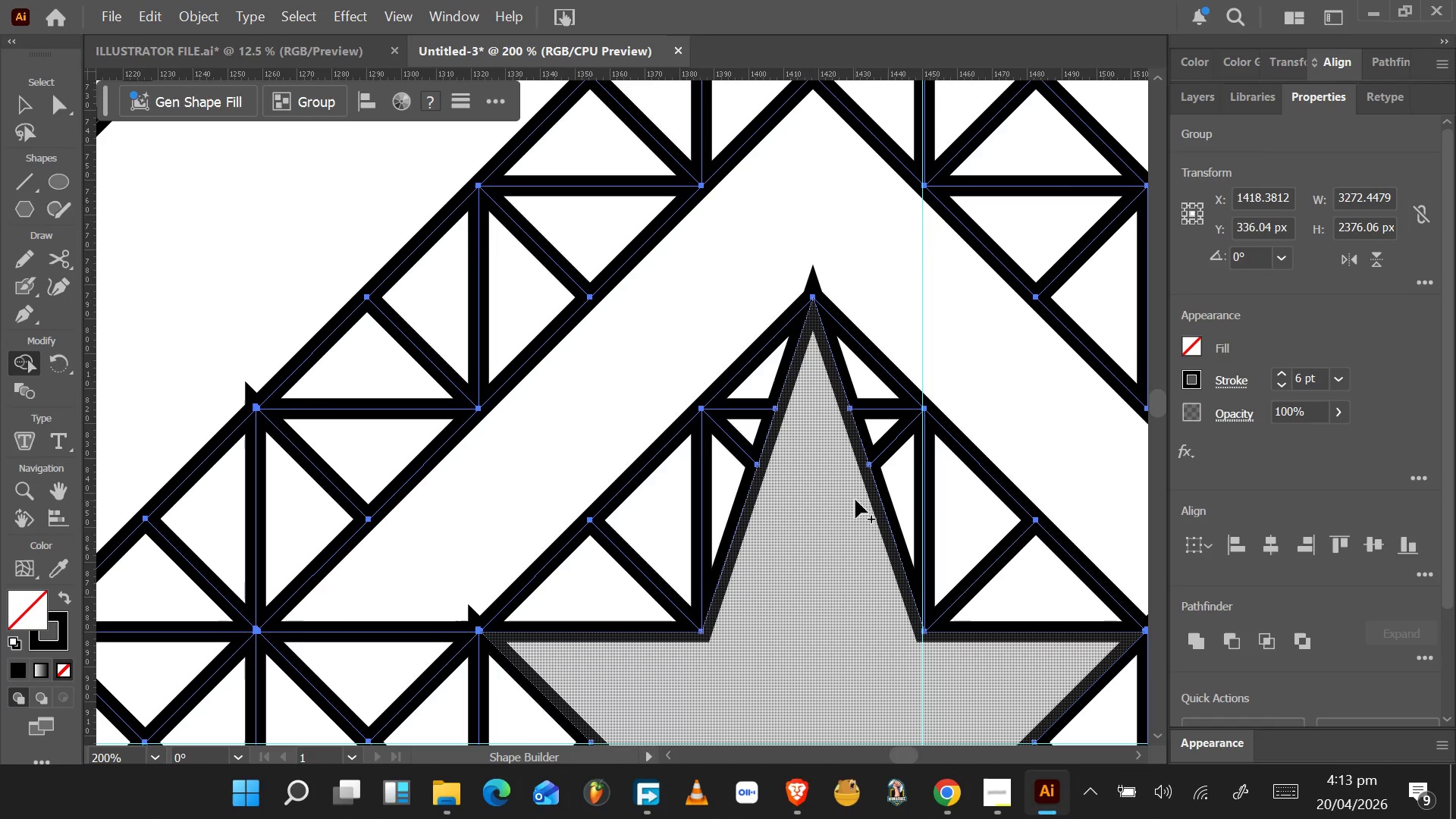 
key(Shift+ShiftLeft)
 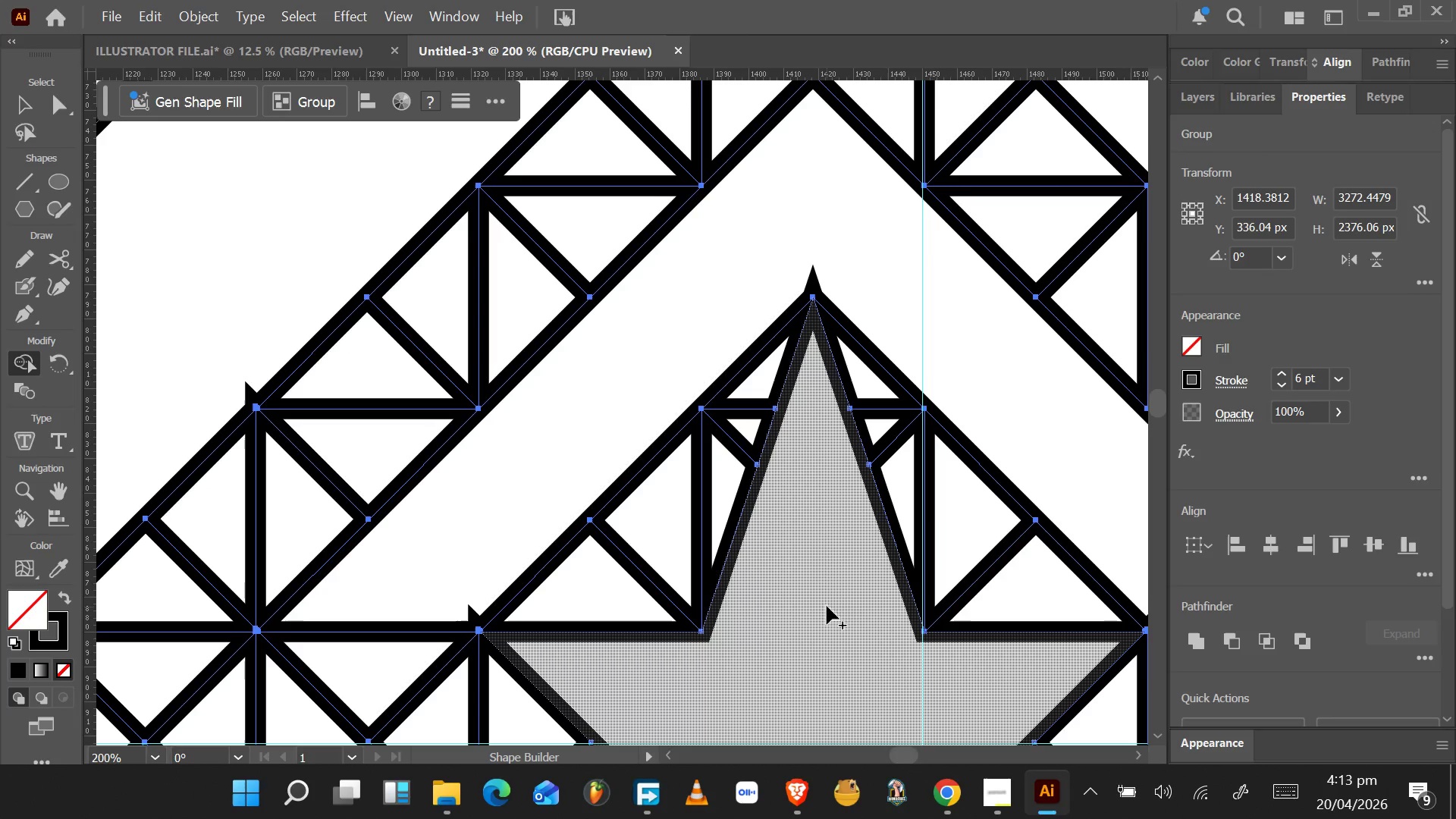 
key(Shift+ShiftLeft)
 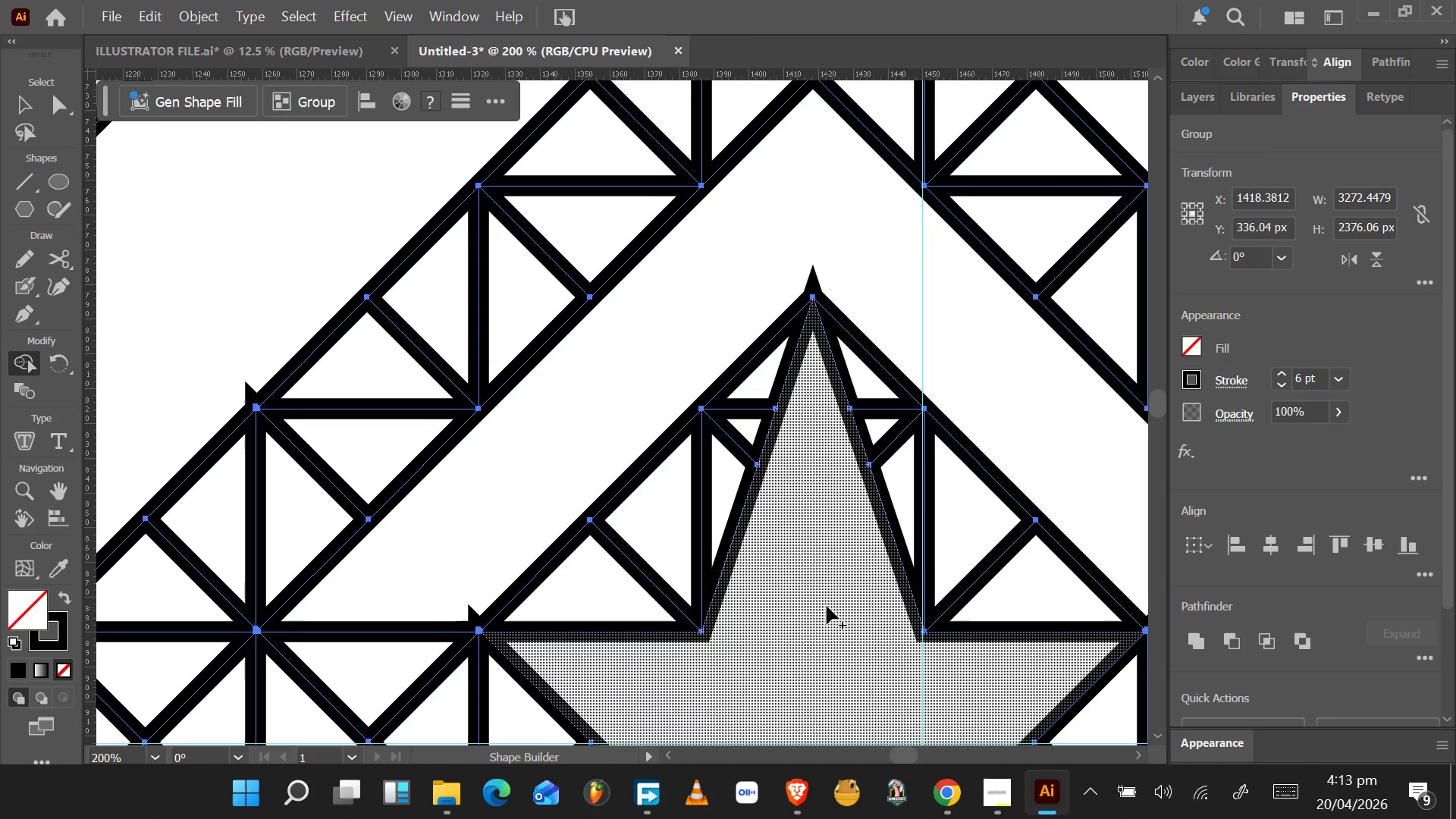 
key(Shift+ShiftLeft)
 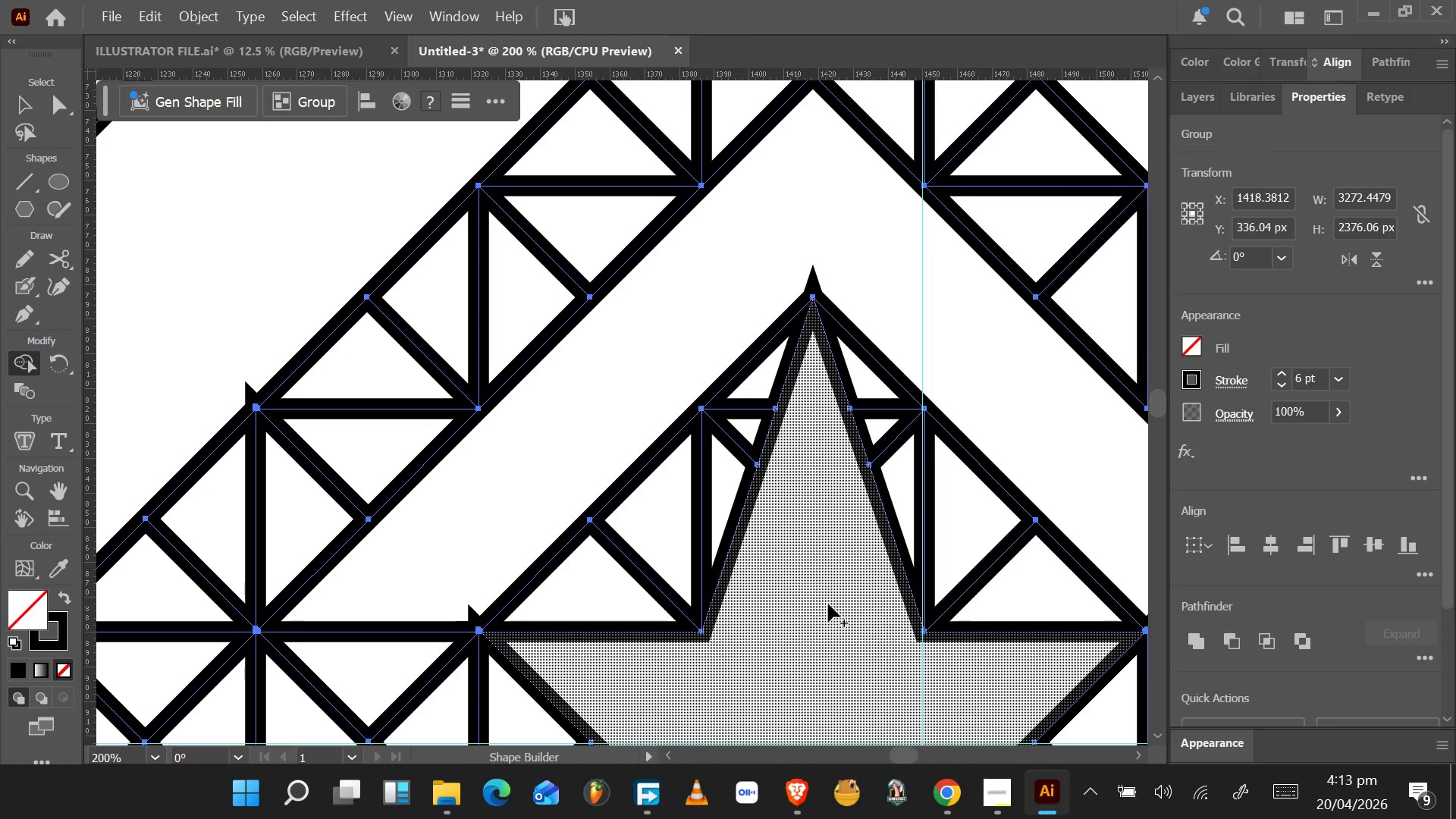 
key(Shift+ShiftLeft)
 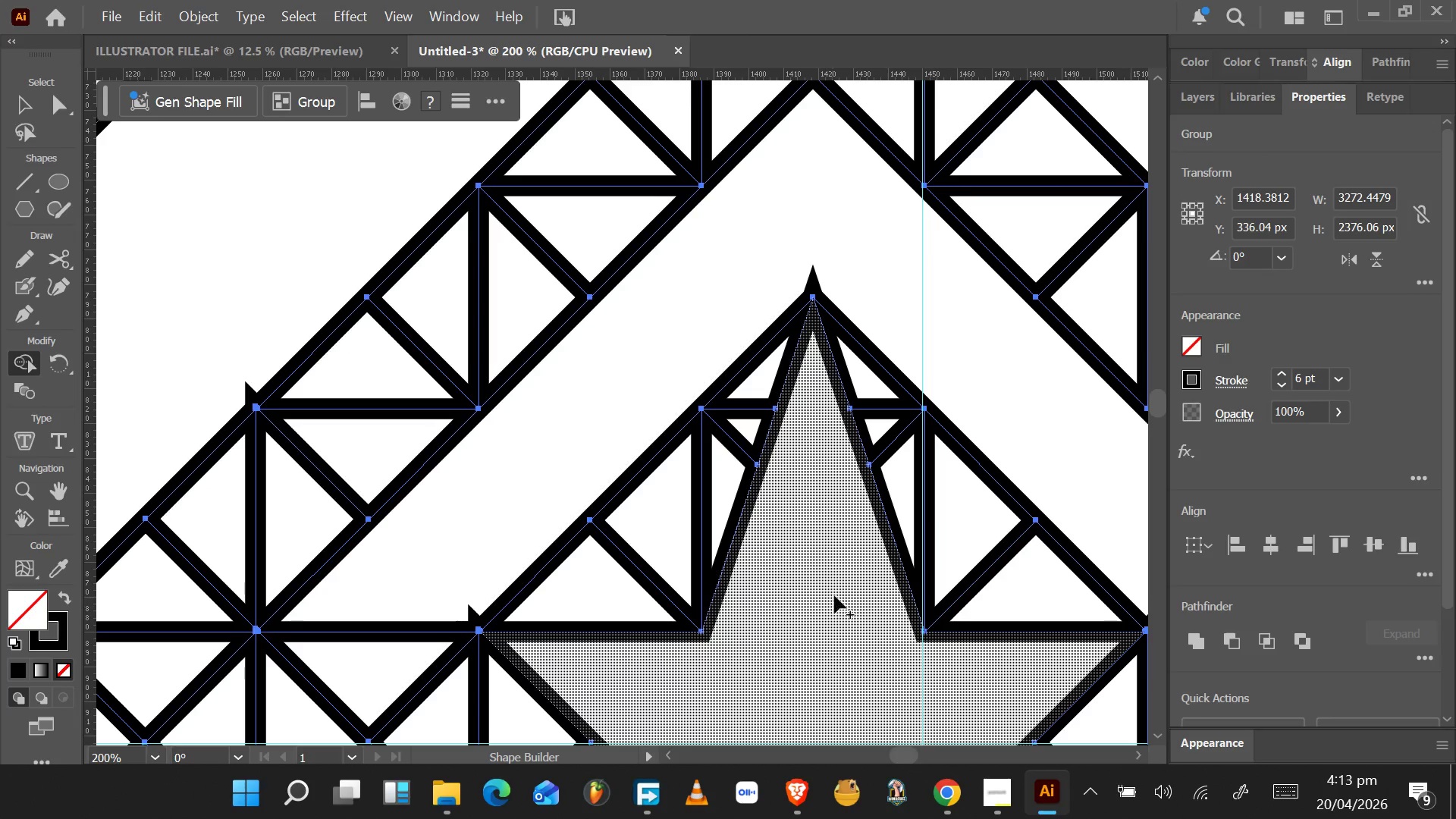 
key(Shift+ShiftLeft)
 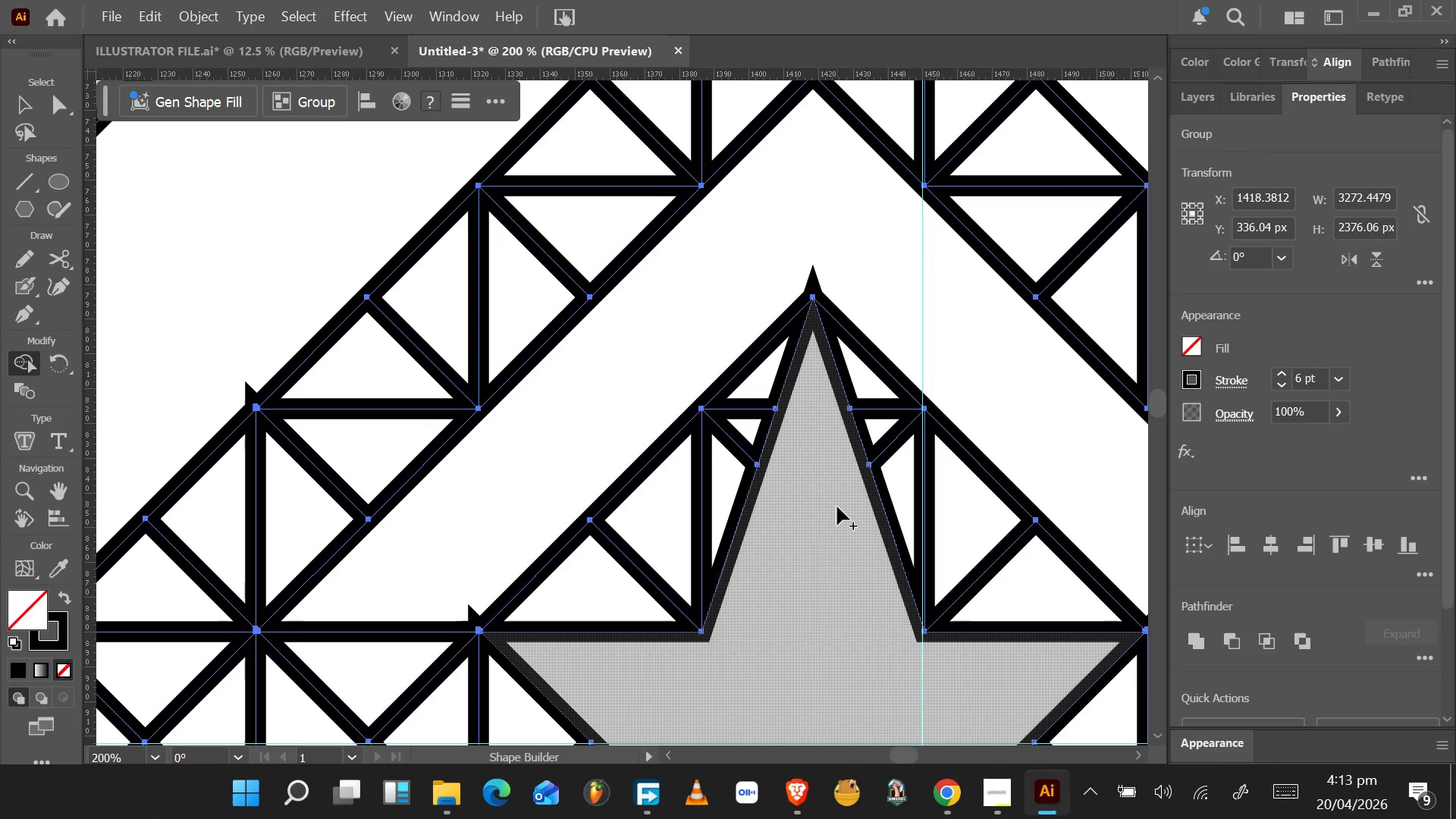 
wait(5.66)
 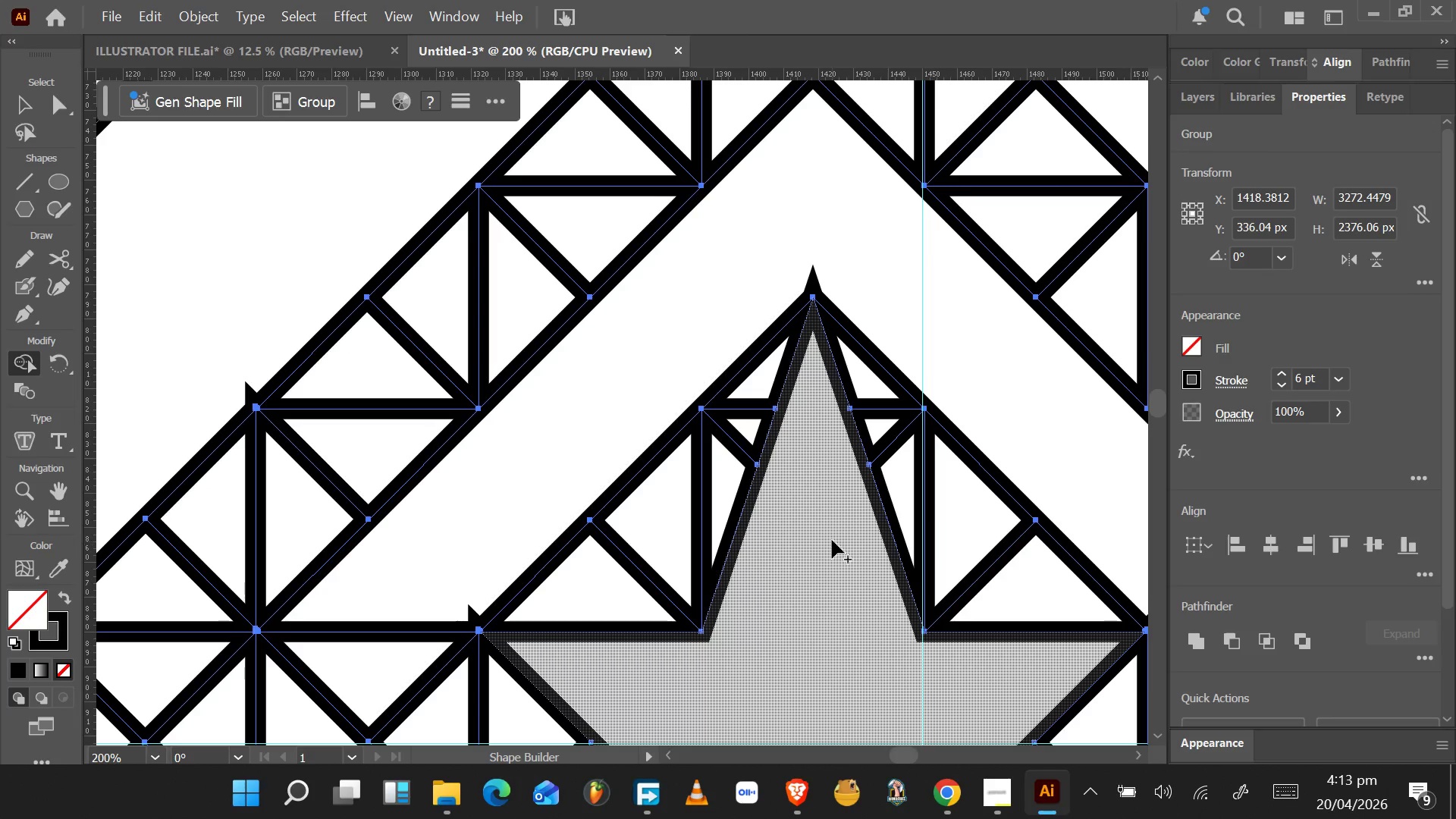 
hold_key(key=ShiftLeft, duration=1.5)
left_click_drag(start_coordinate=[817, 339], to_coordinate=[816, 260])
 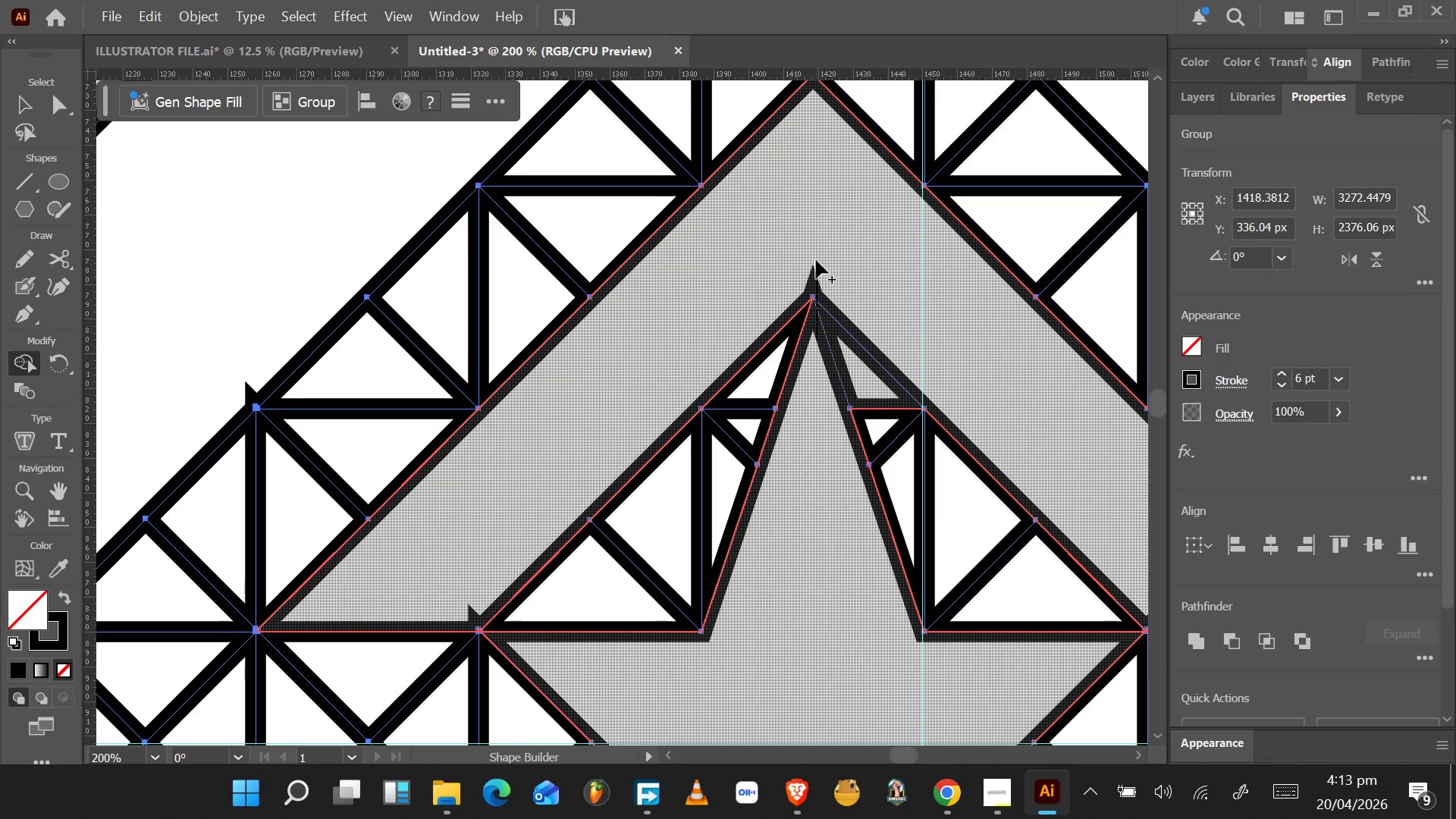 
key(Shift+ShiftLeft)
 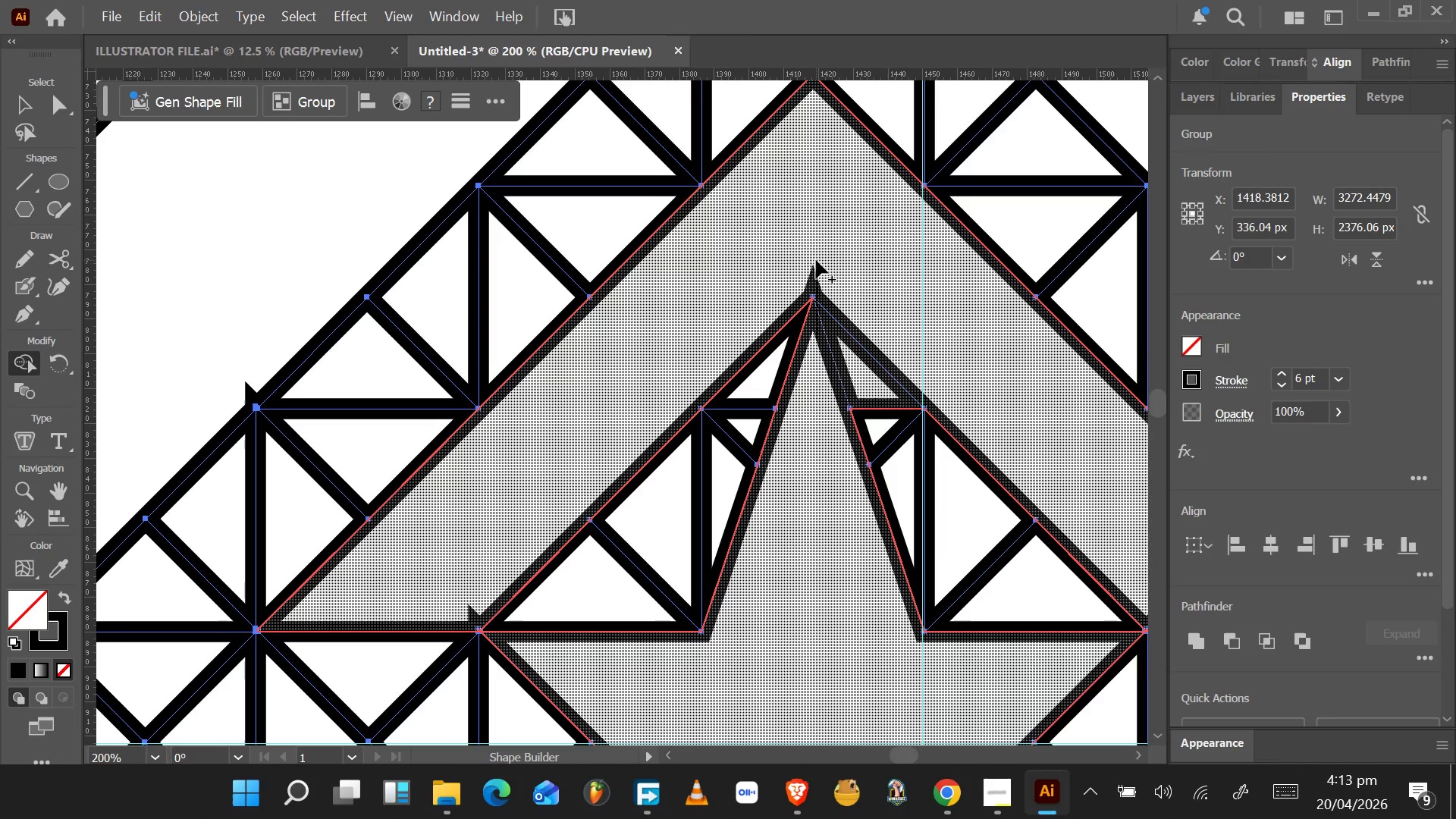 
key(Shift+ShiftLeft)
 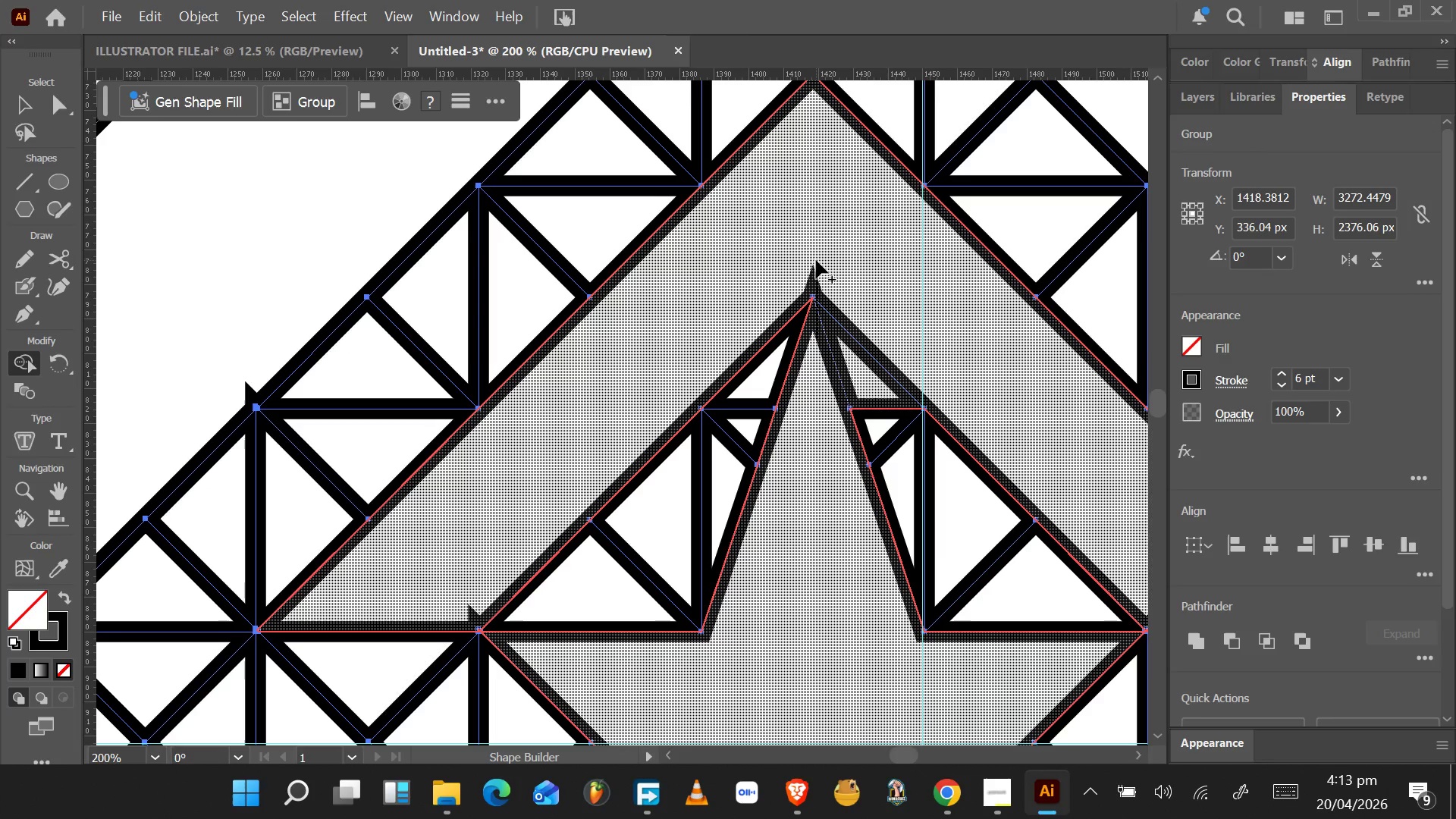 
key(Shift+ShiftLeft)
 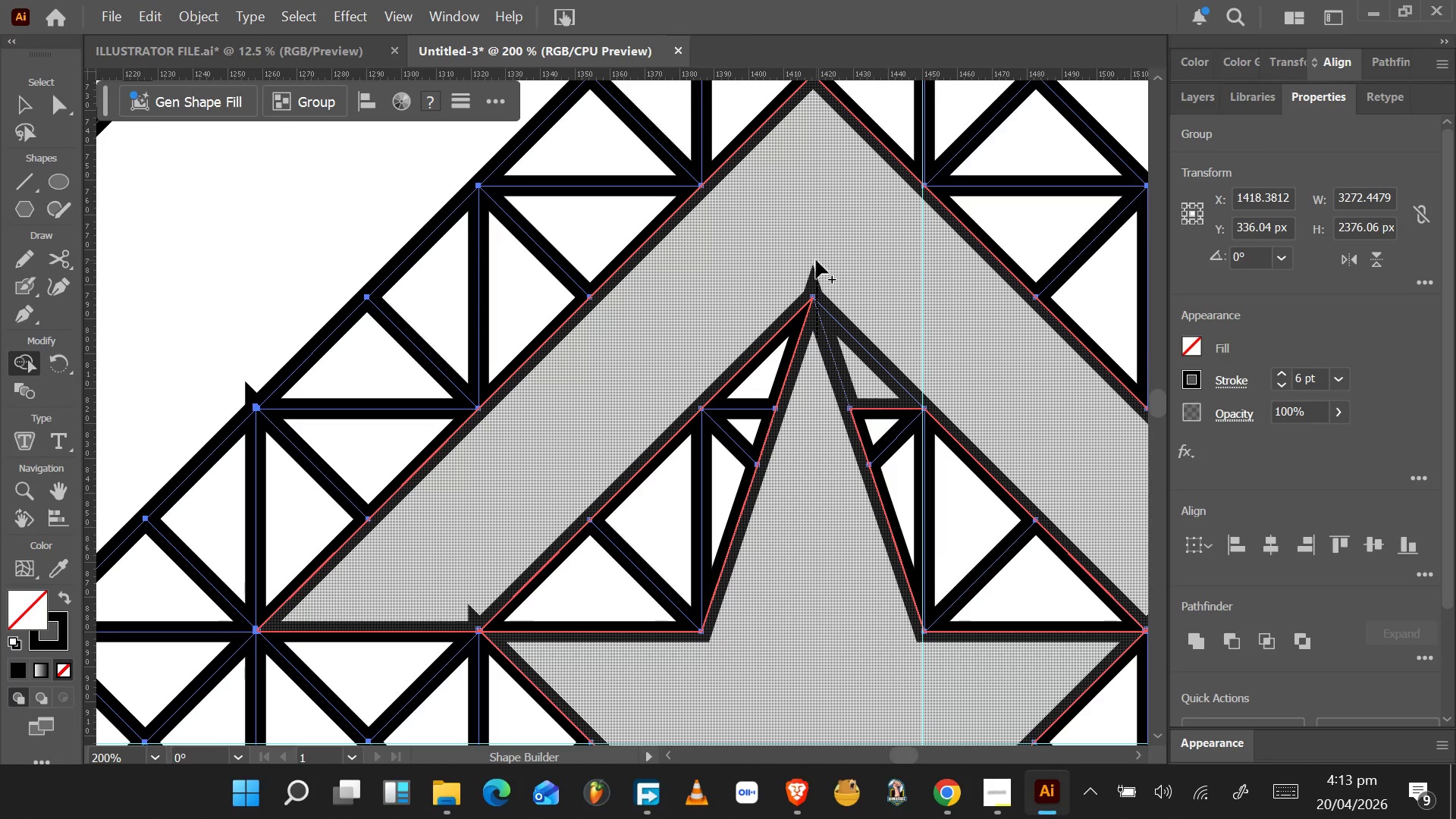 
key(Shift+ShiftLeft)
 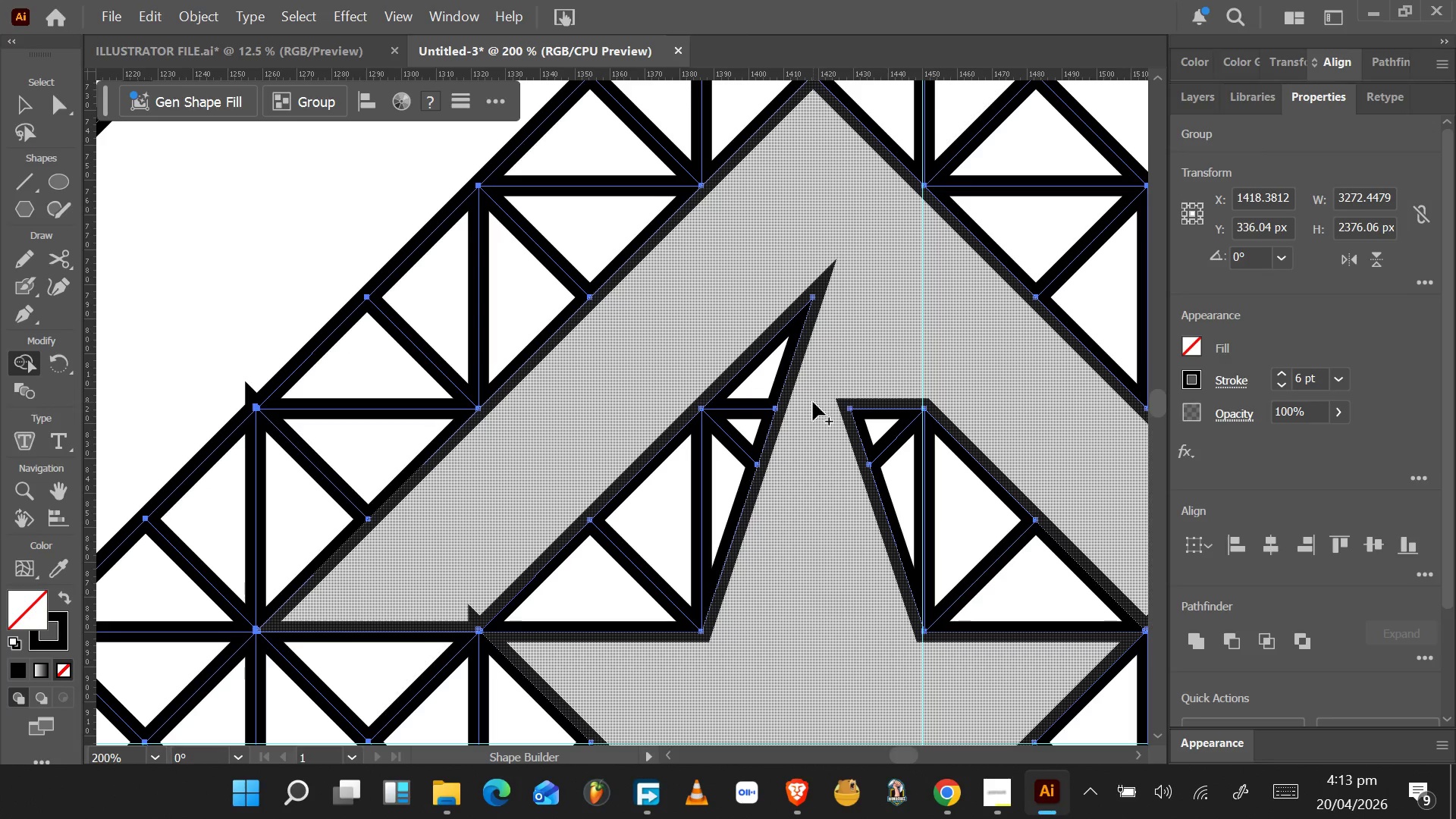 
key(Control+Z)
 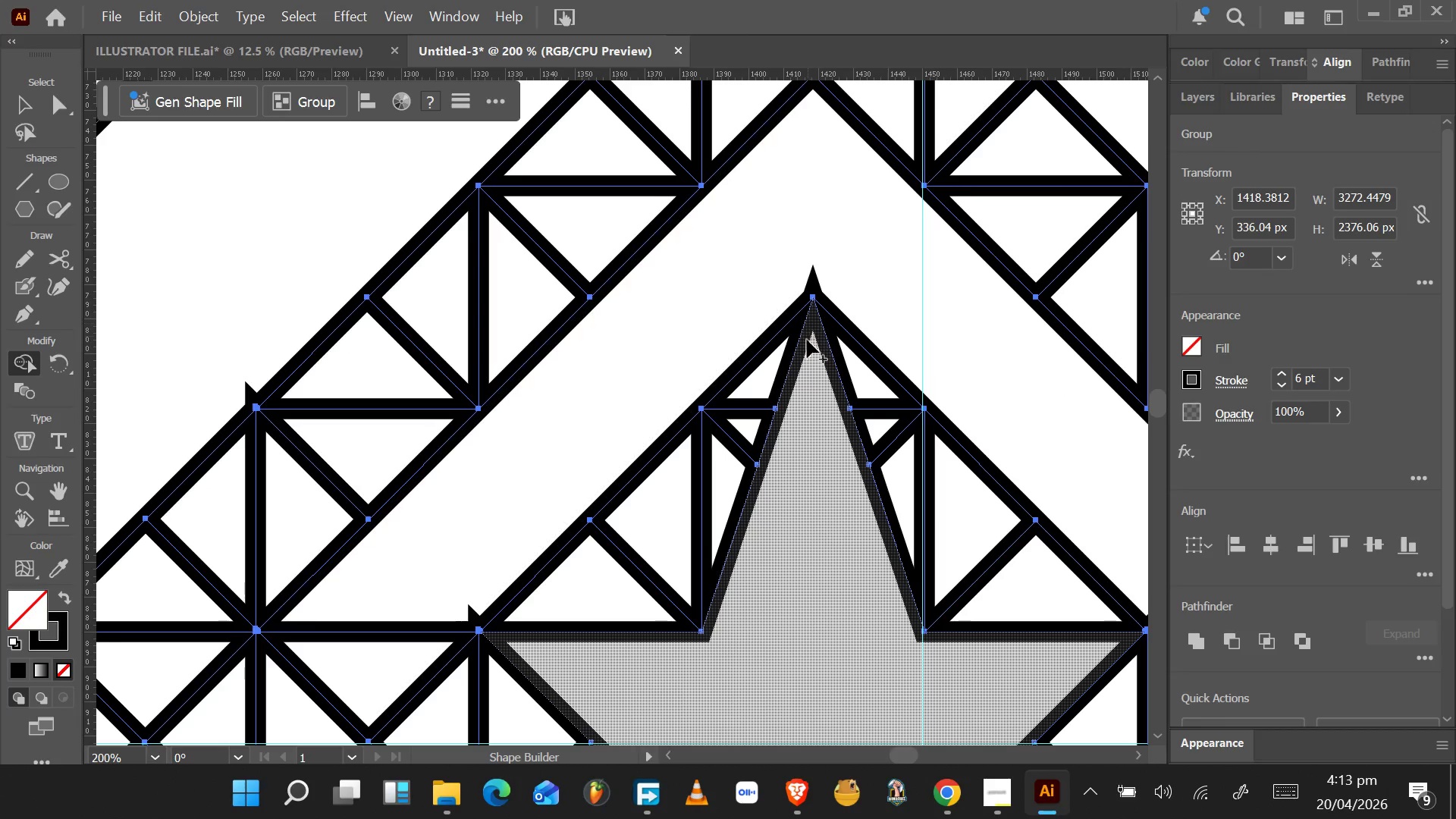 
left_click_drag(start_coordinate=[815, 340], to_coordinate=[812, 262])
 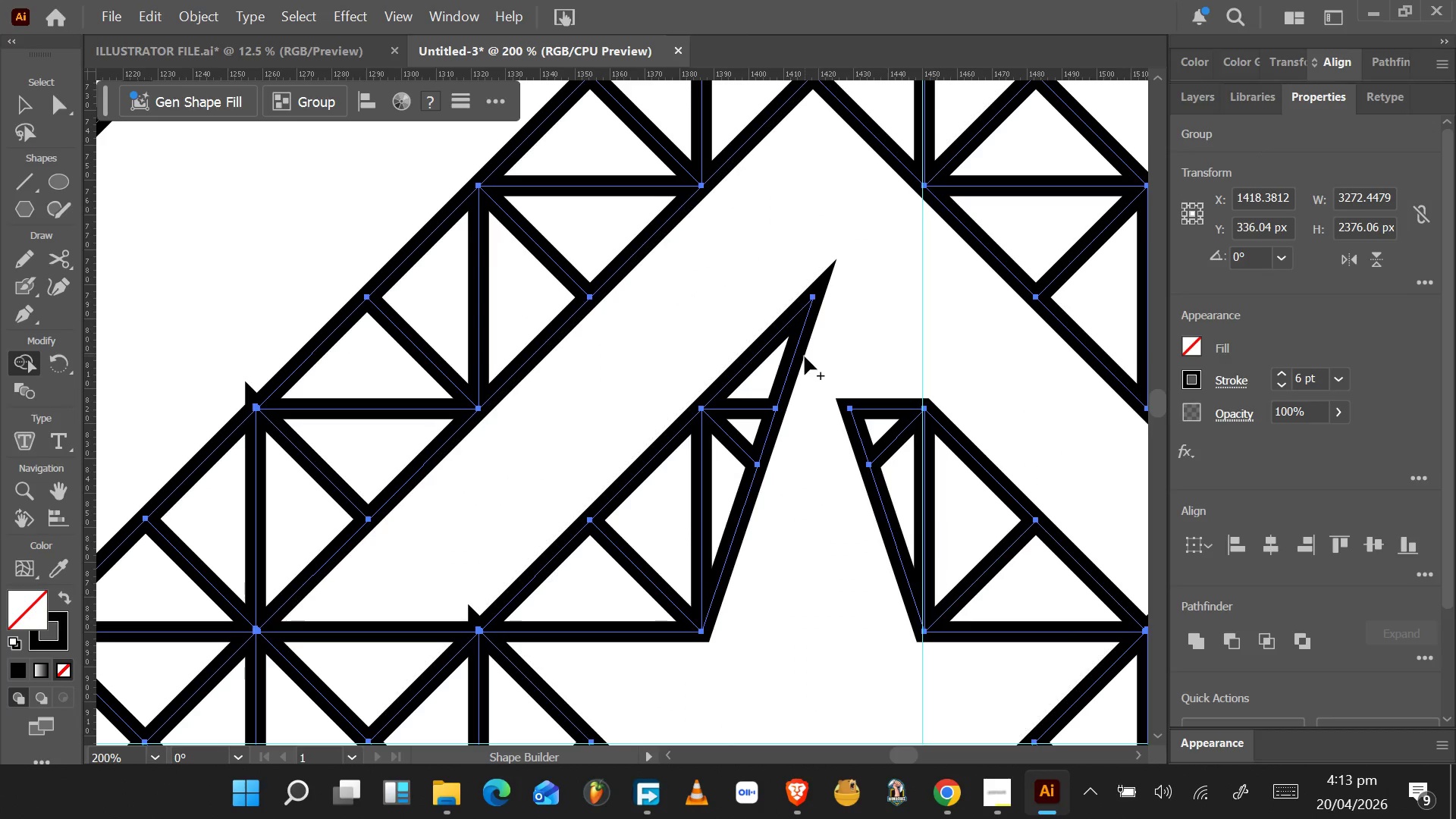 
key(Shift+ShiftLeft)
 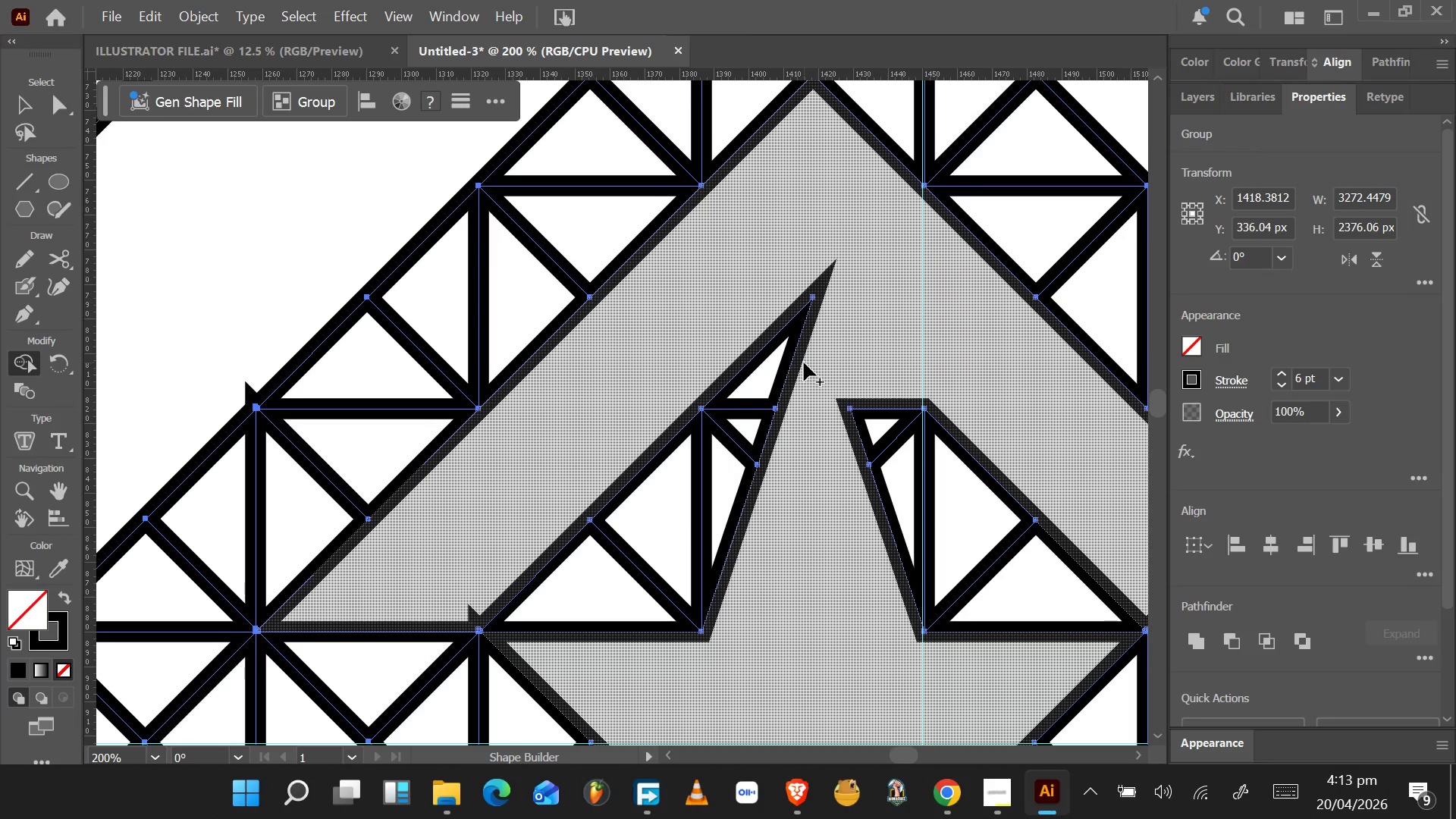 
key(Control+Z)
 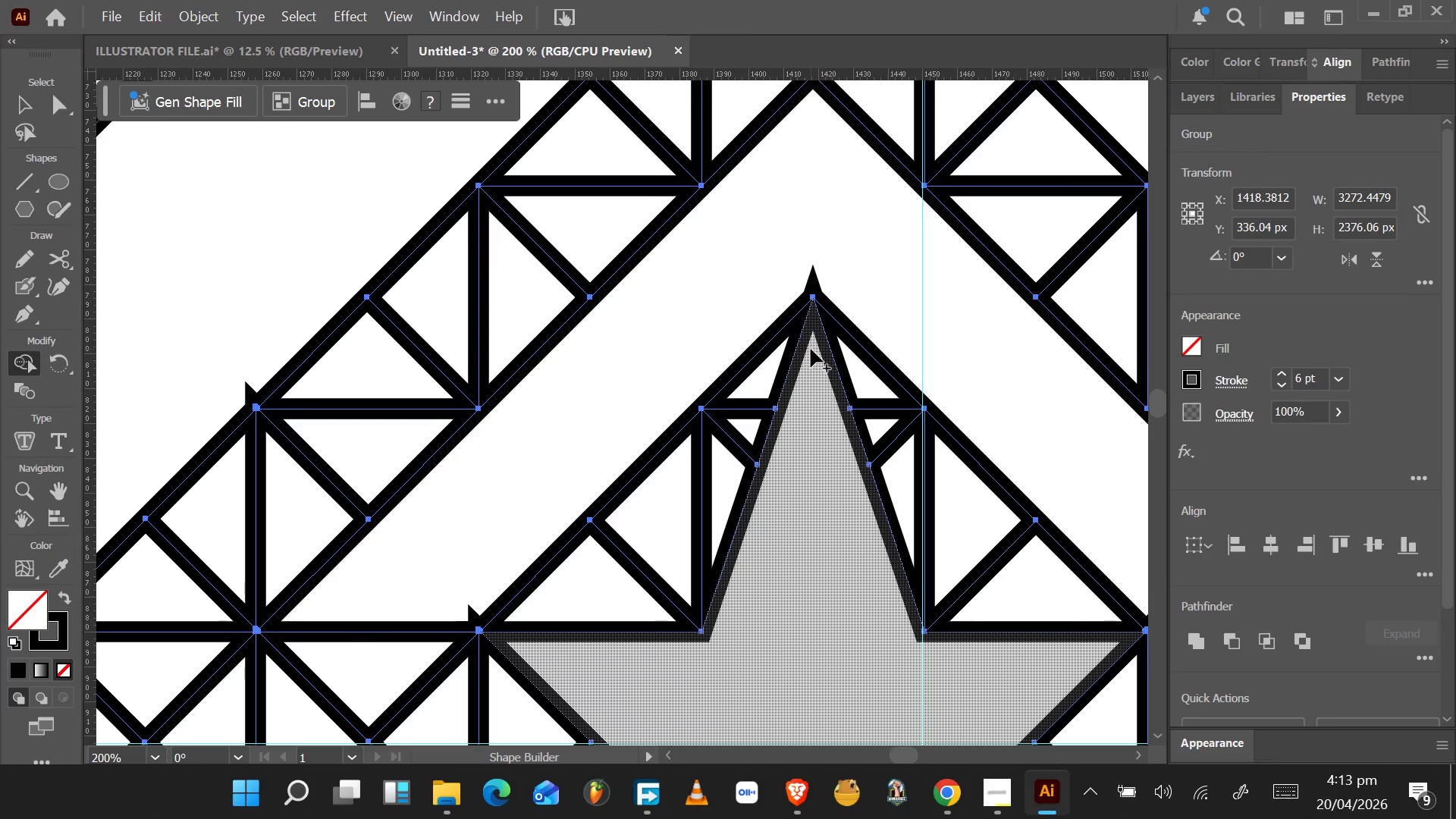 
left_click_drag(start_coordinate=[811, 349], to_coordinate=[756, 293])
 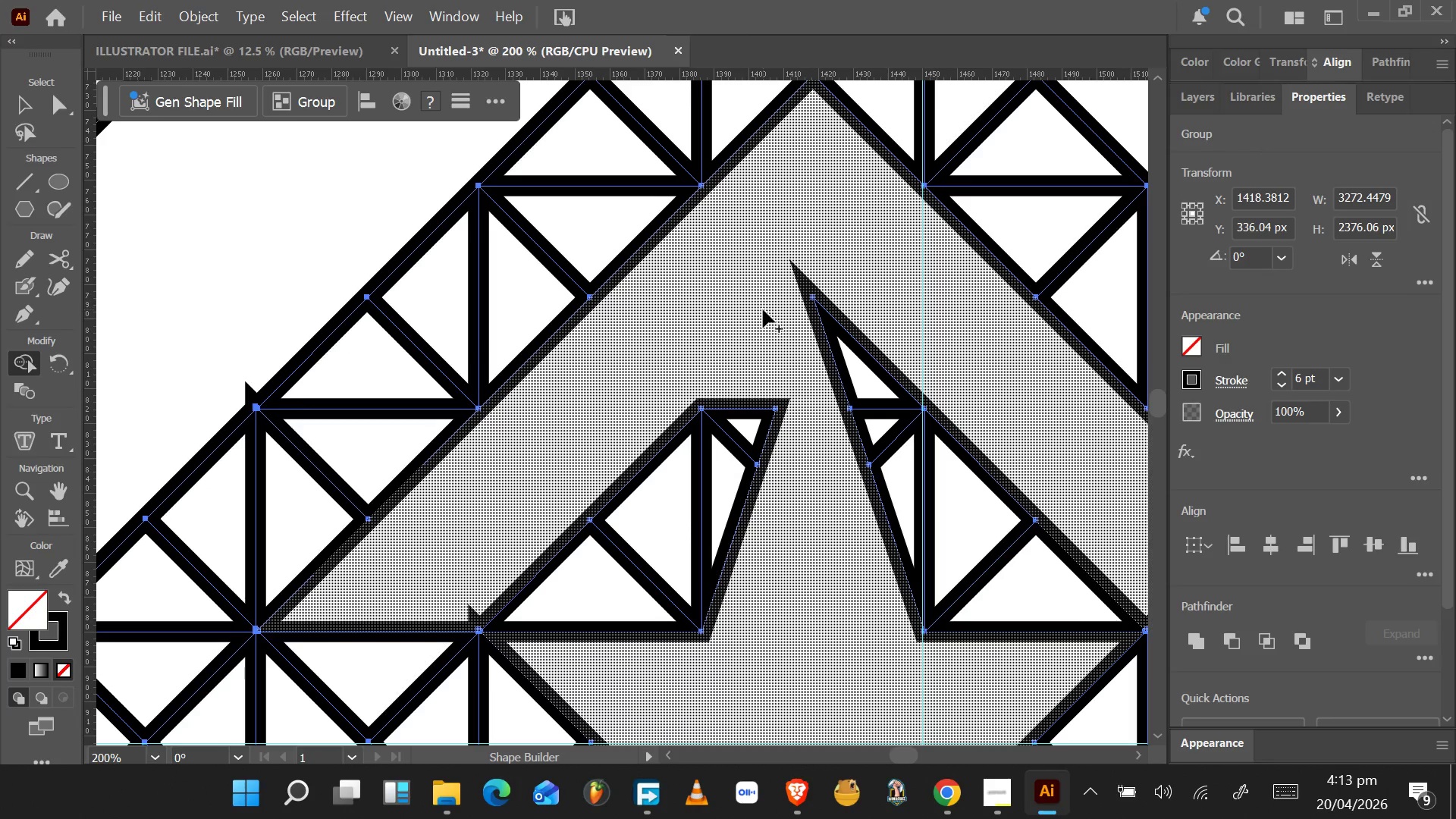 
hold_key(key=ControlLeft, duration=1.5)
 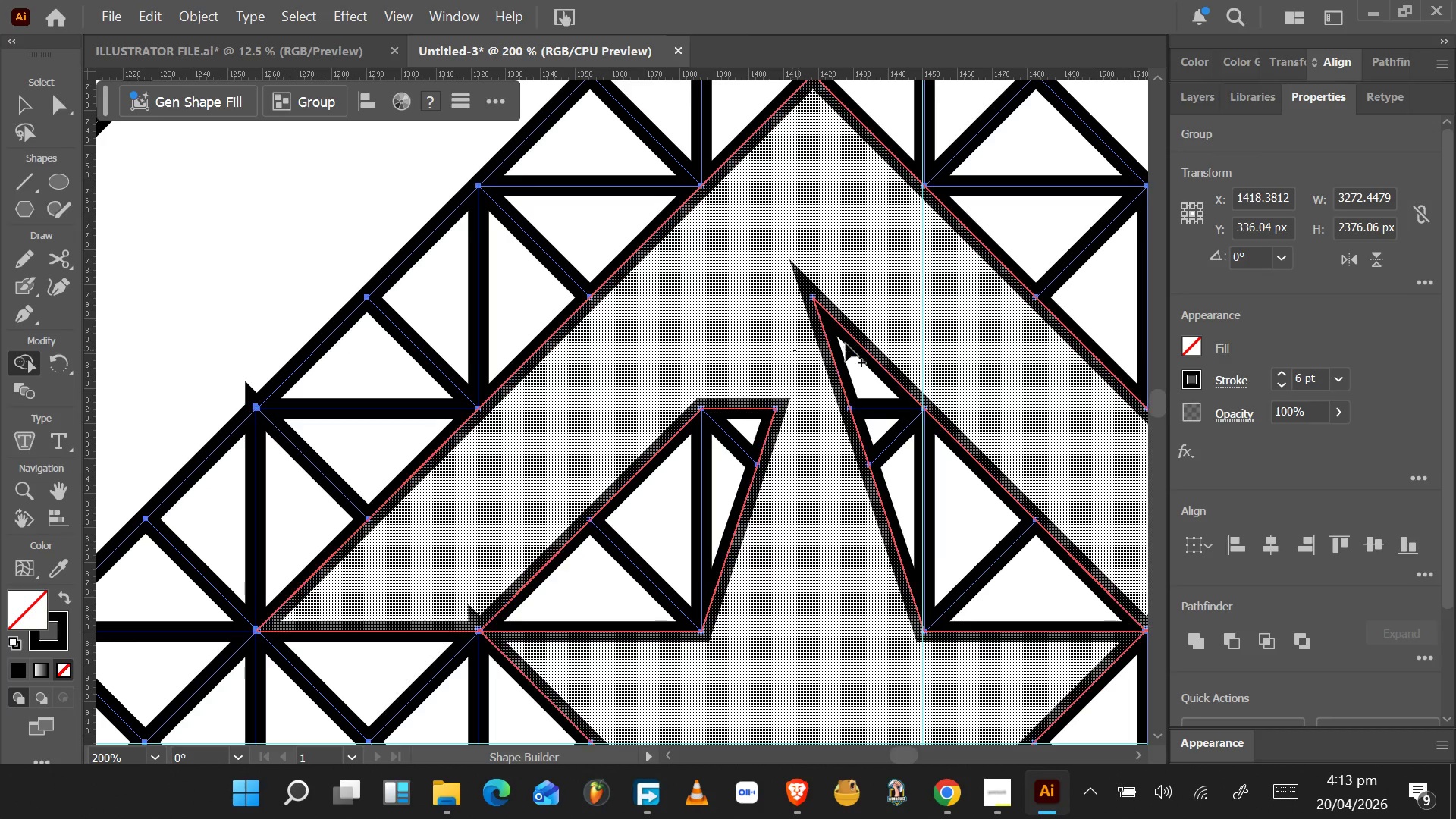 
hold_key(key=ControlLeft, duration=0.38)
 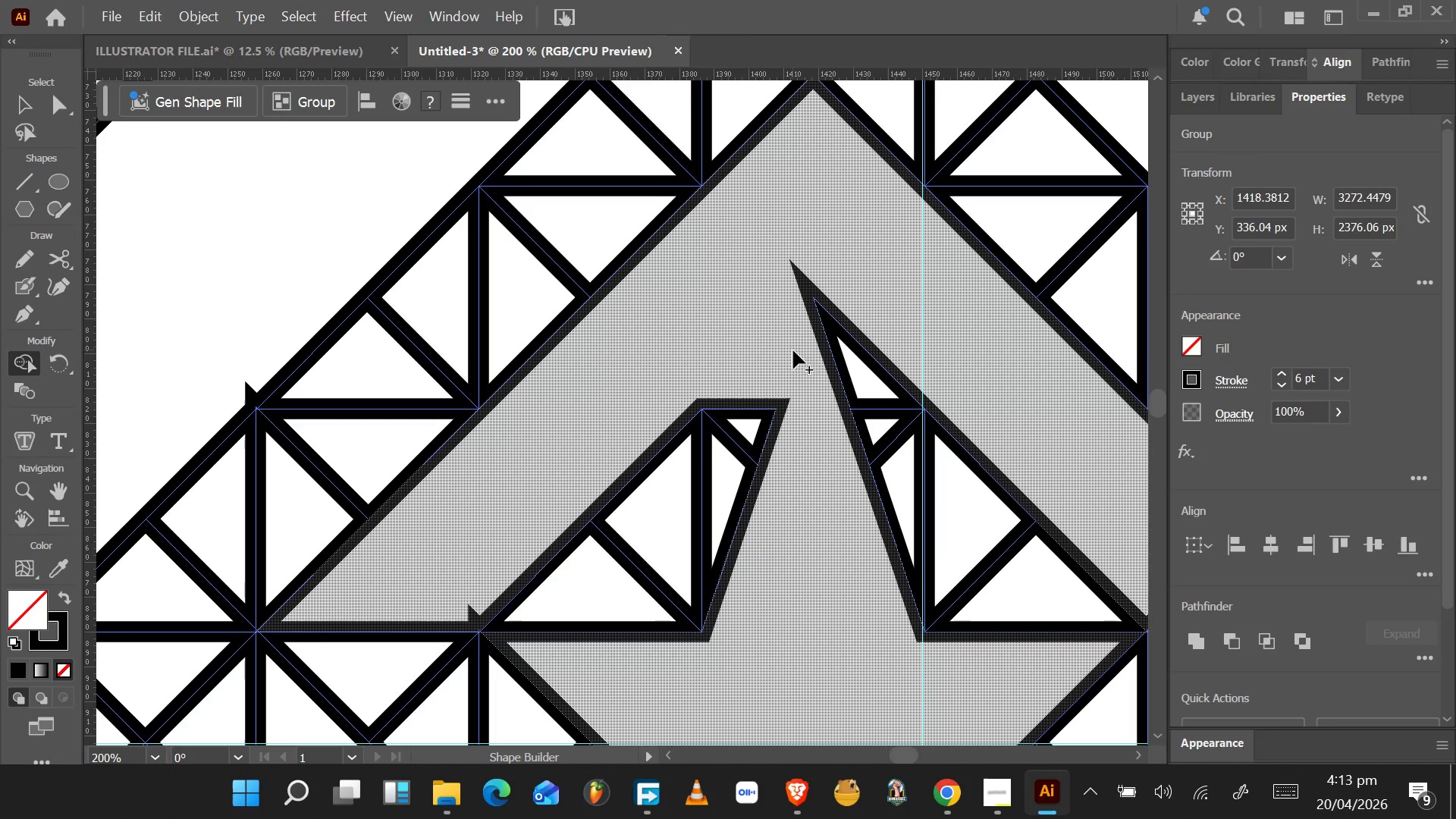 
left_click_drag(start_coordinate=[793, 350], to_coordinate=[876, 329])
 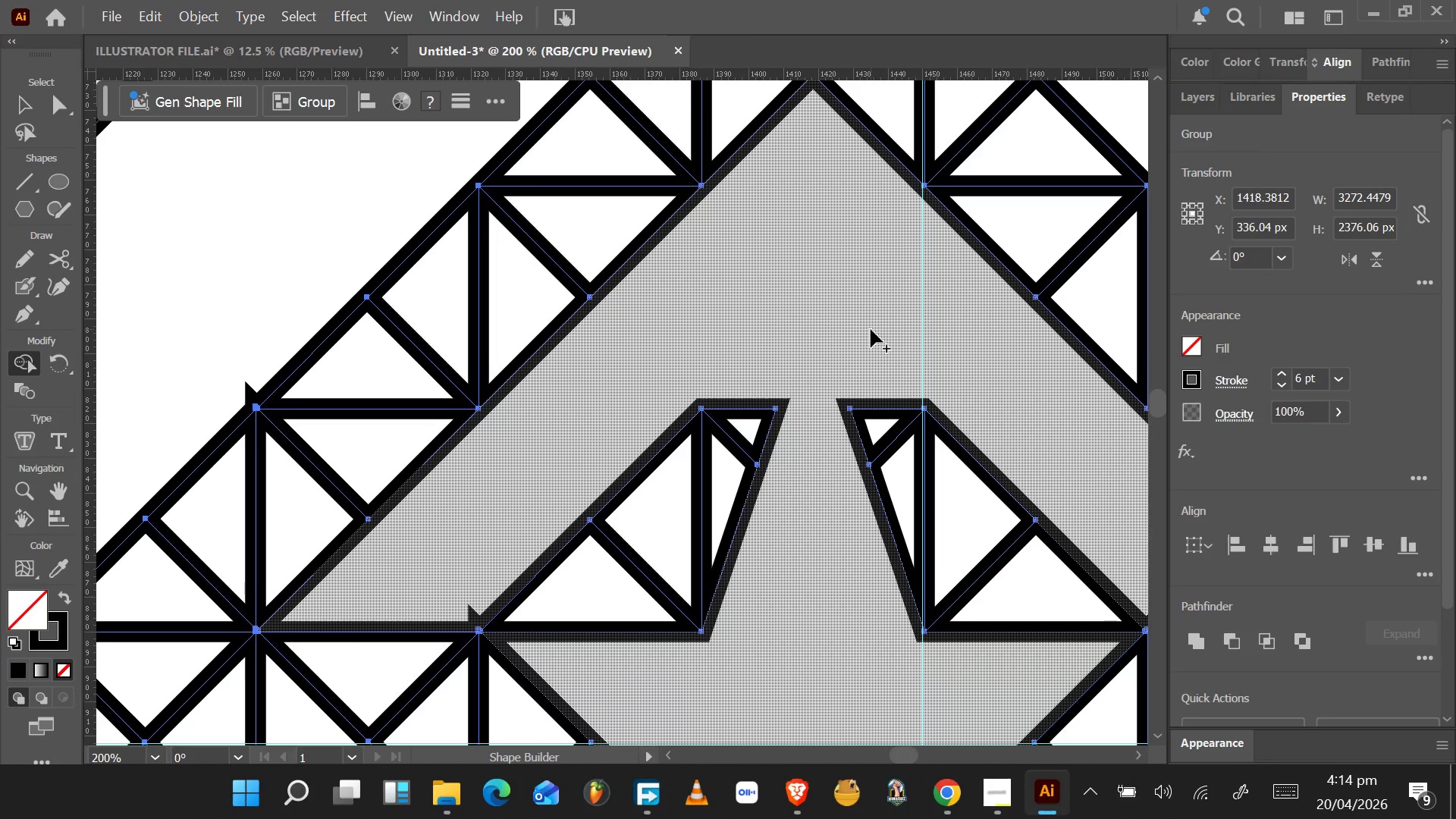 
hold_key(key=AltLeft, duration=1.55)
 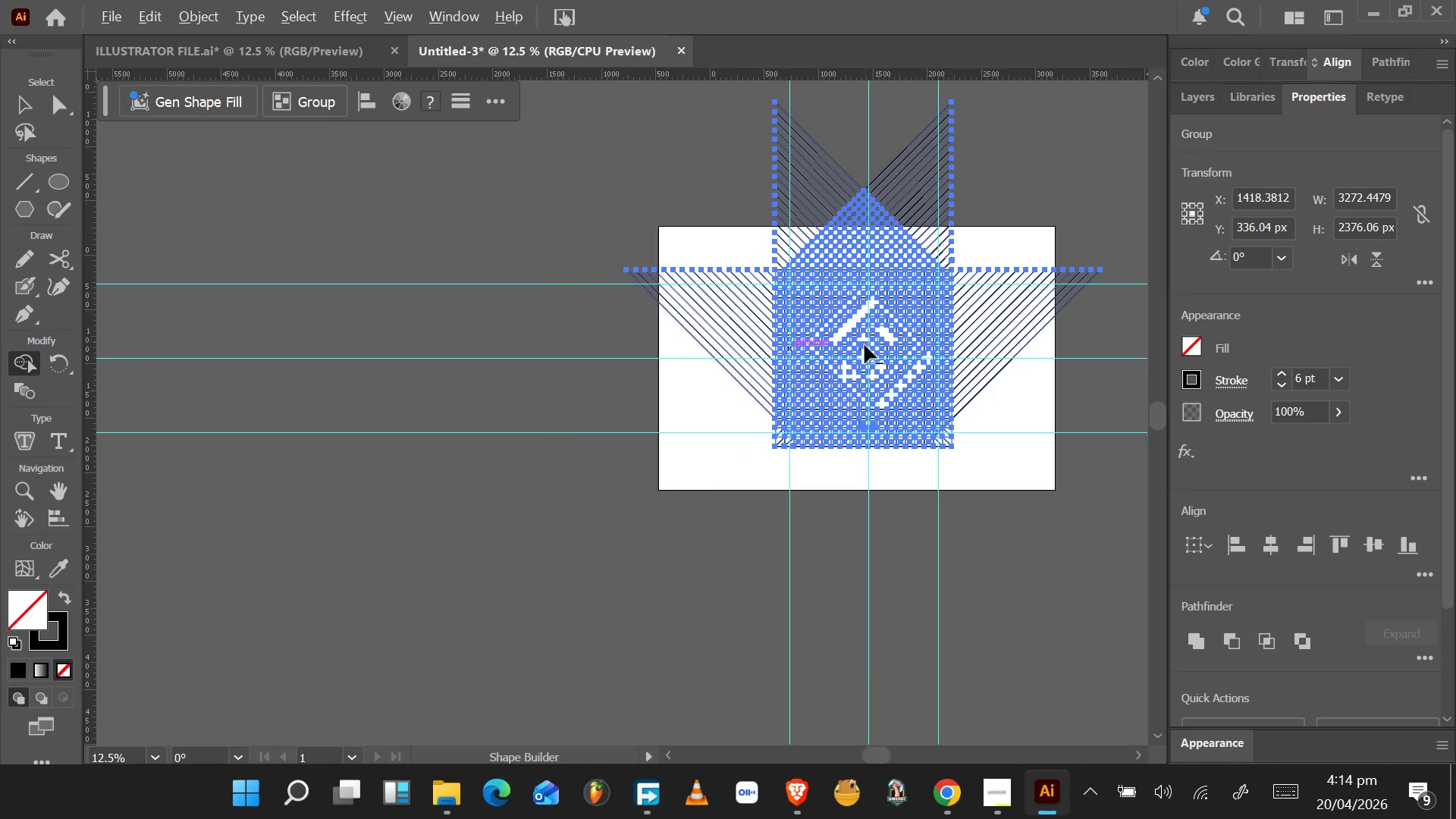 
hold_key(key=AltLeft, duration=1.53)
 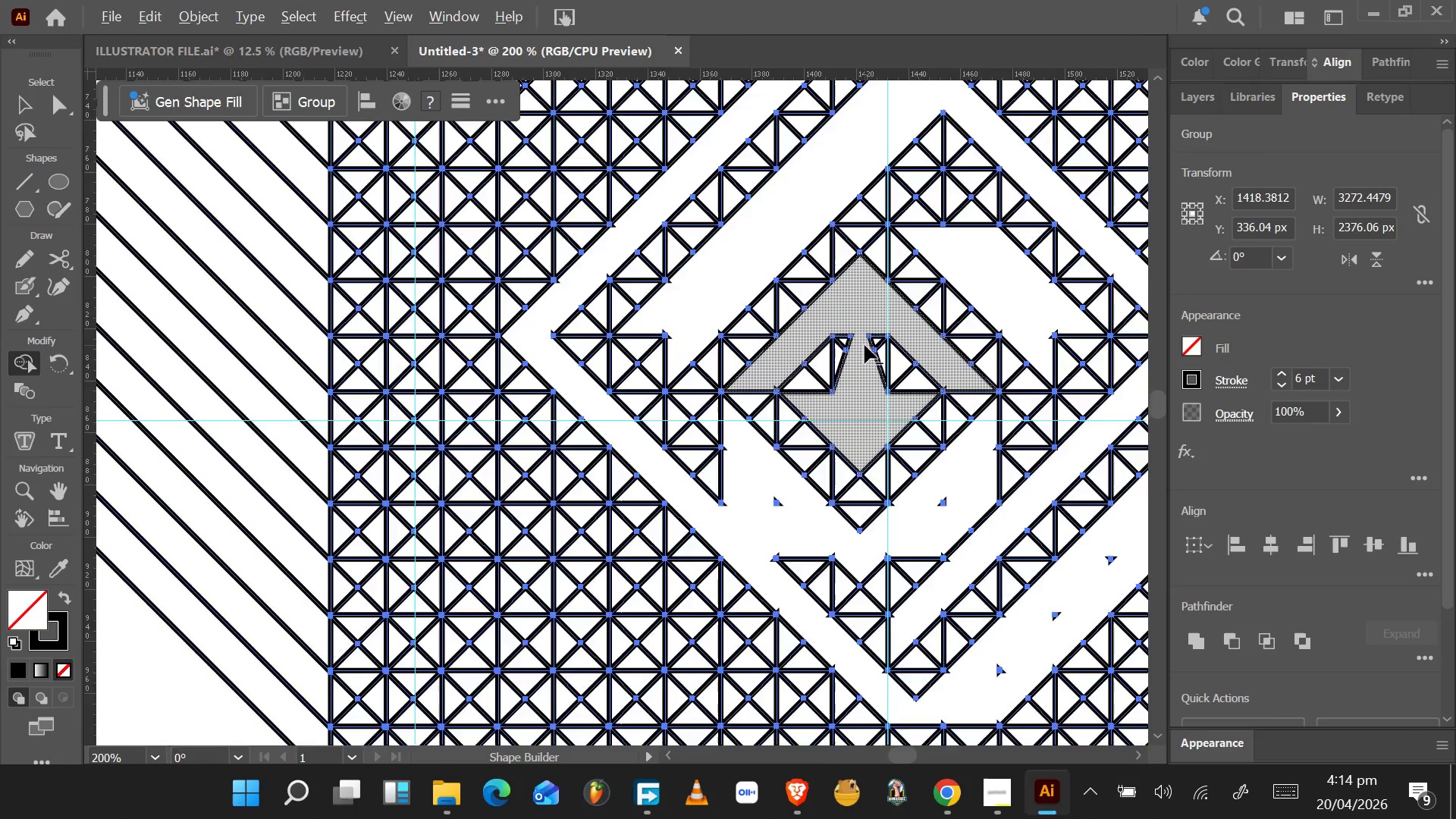 
hold_key(key=AltLeft, duration=1.53)
 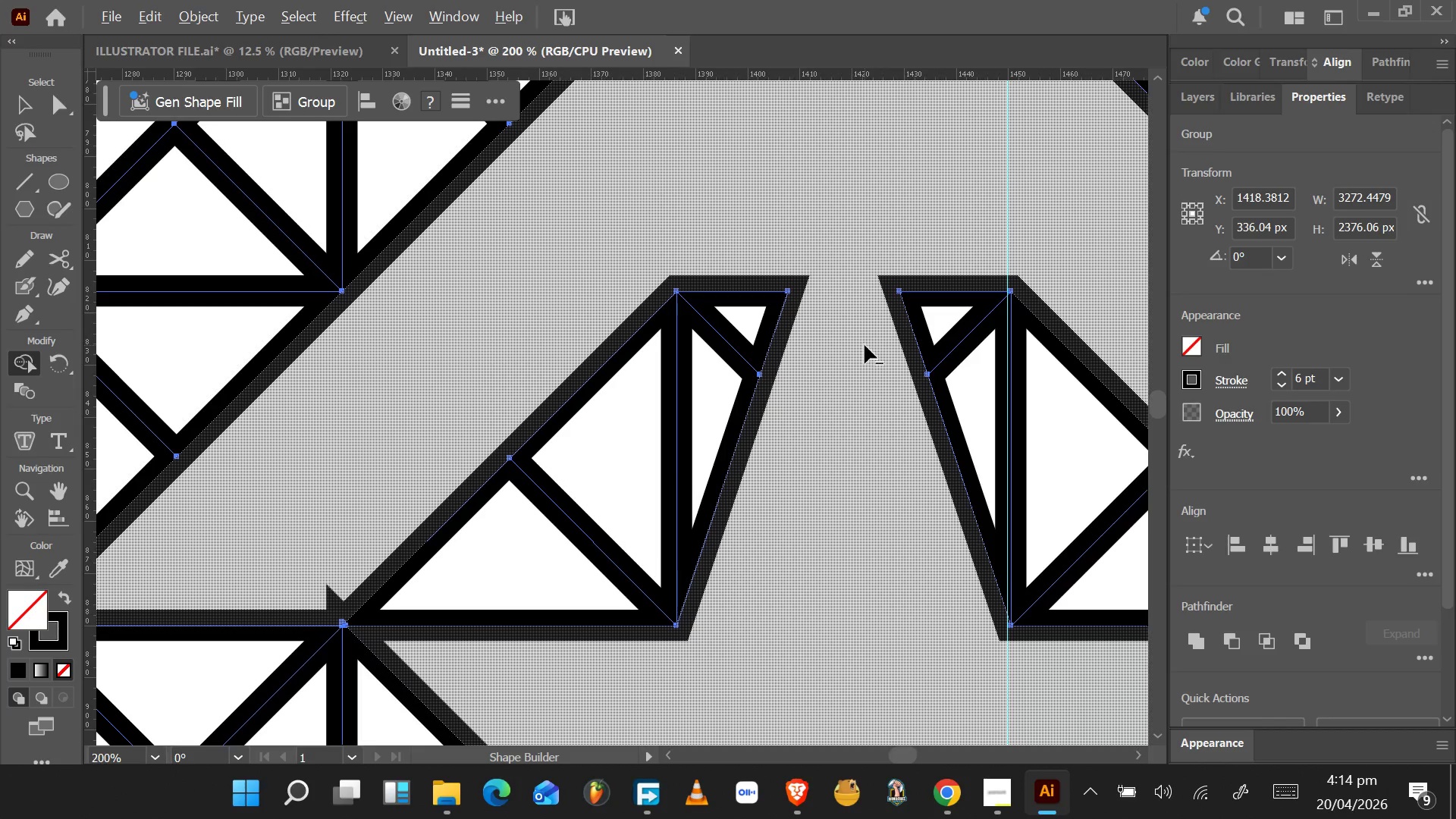 
scroll: coordinate [865, 343], scroll_direction: down, amount: 10.0
 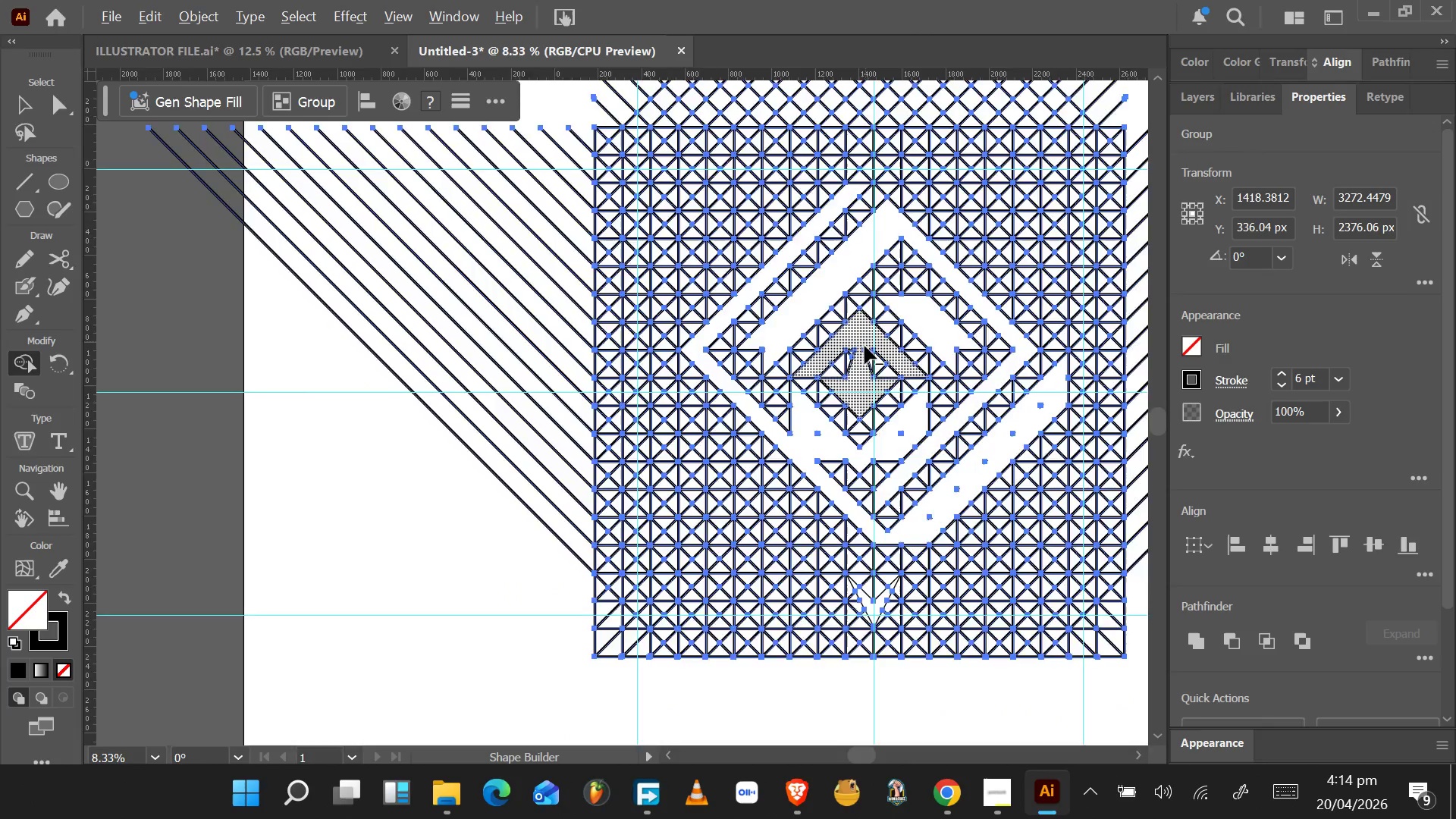 
hold_key(key=AltLeft, duration=1.53)
 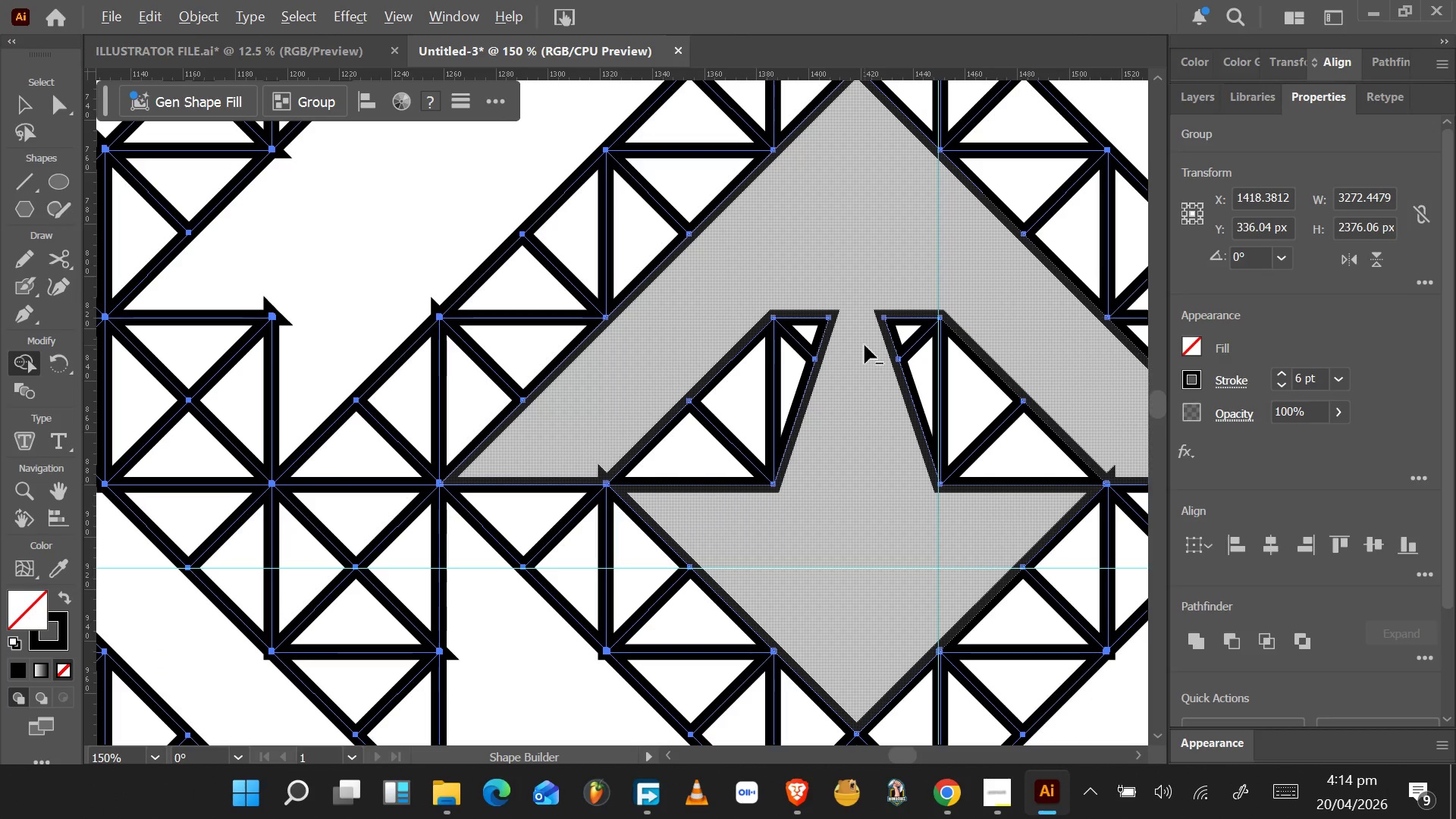 
scroll: coordinate [864, 345], scroll_direction: up, amount: 6.0
 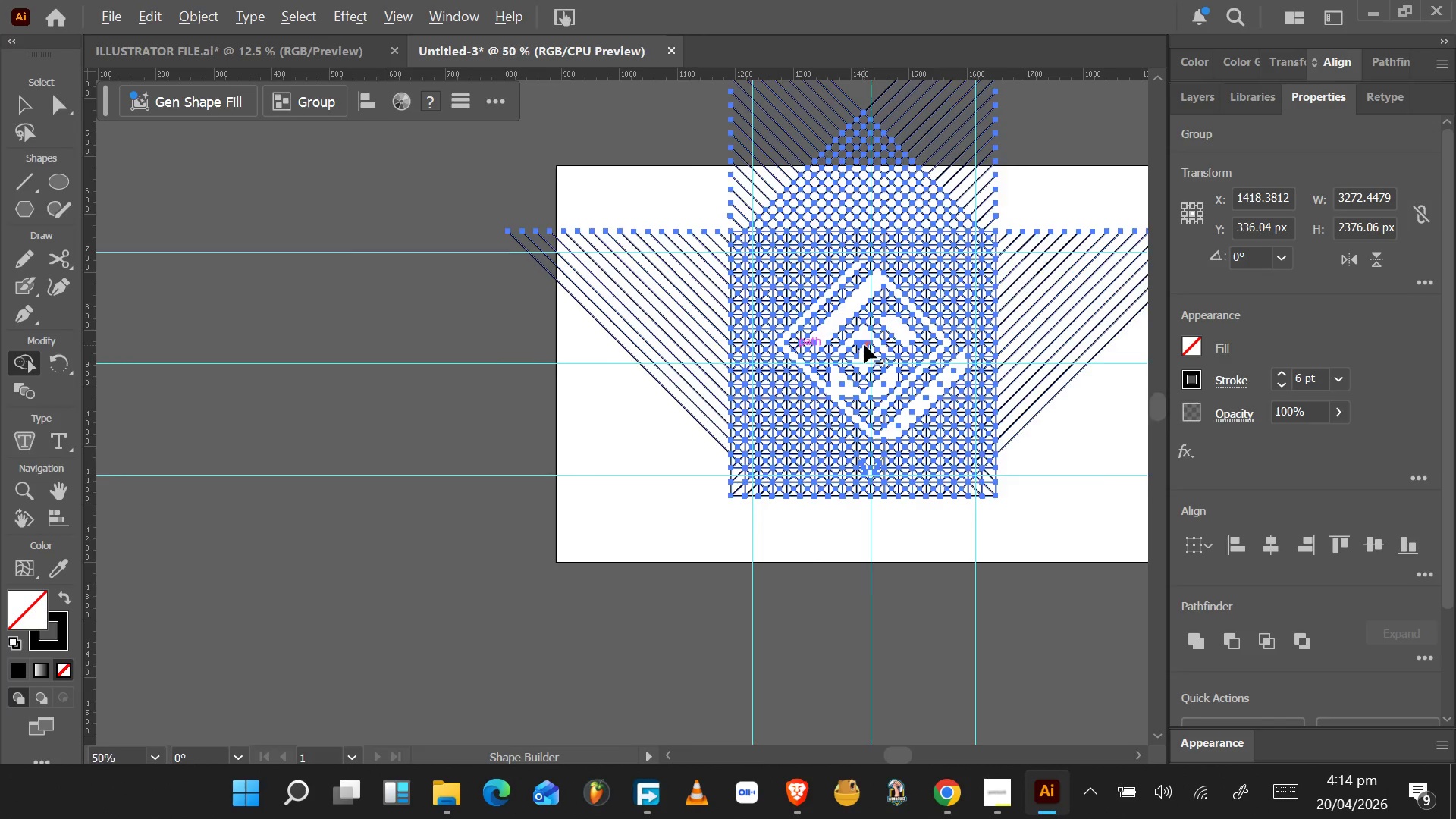 
hold_key(key=AltLeft, duration=1.53)
 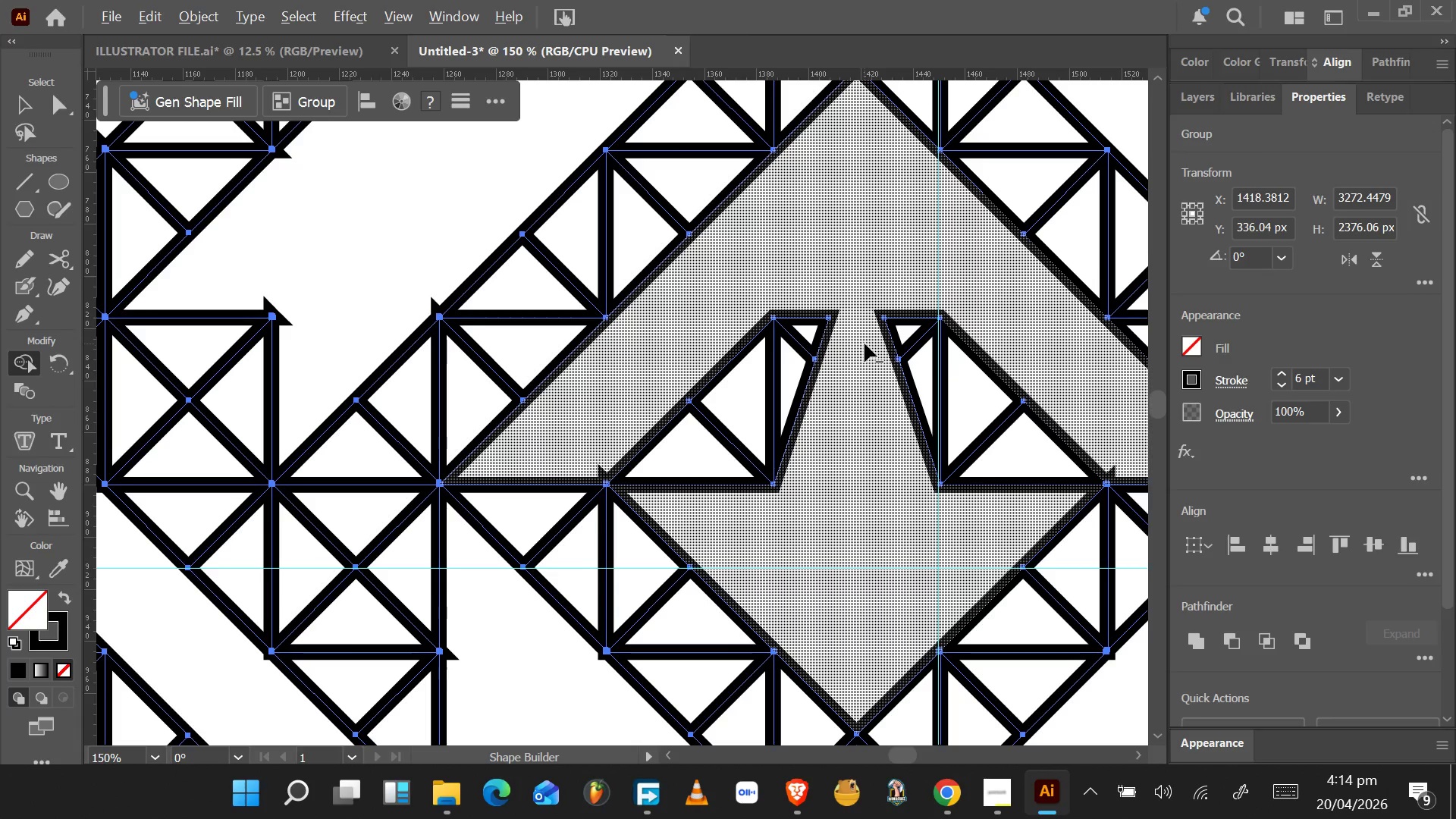 
hold_key(key=AltLeft, duration=1.49)
 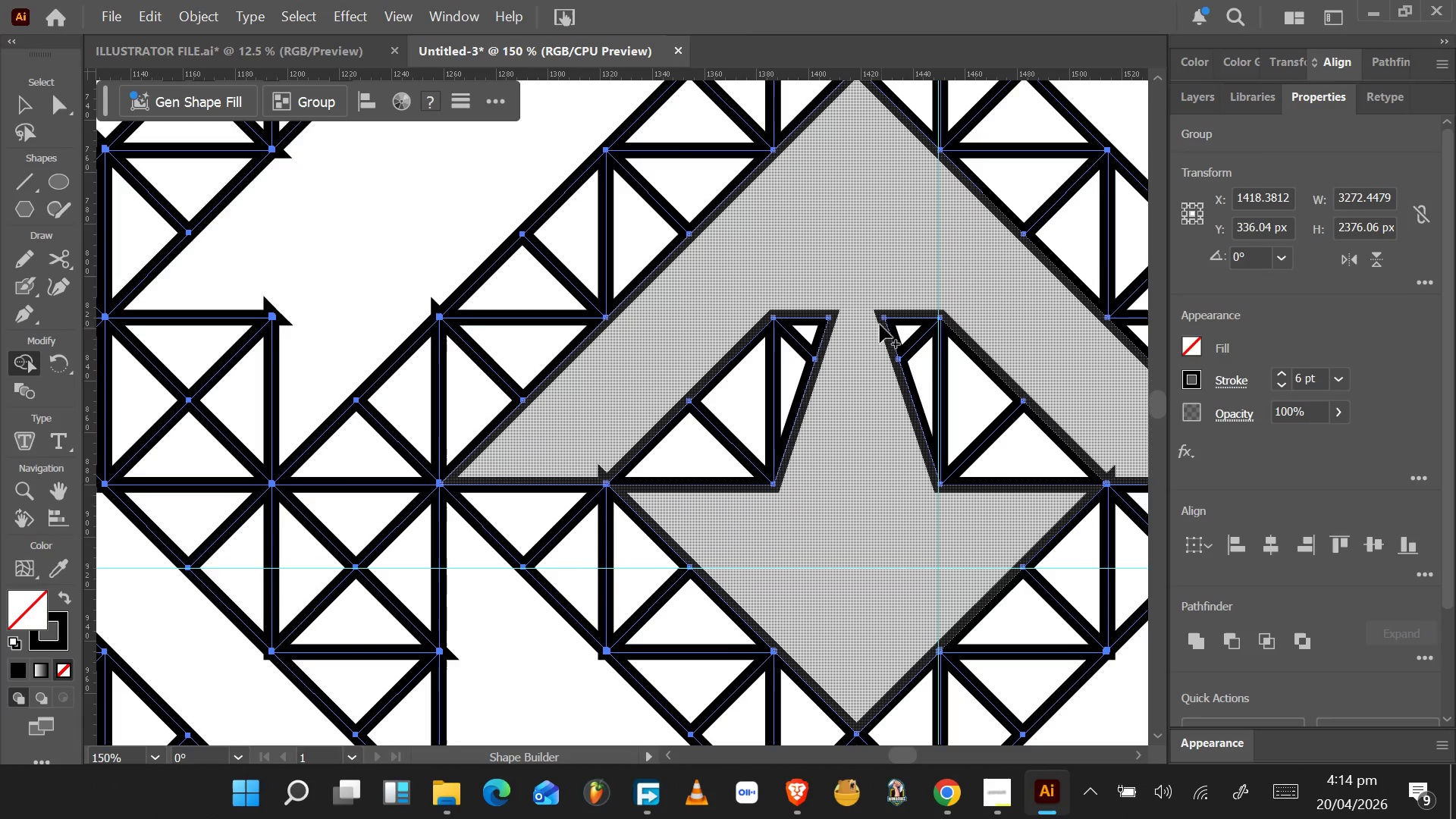 
scroll: coordinate [864, 345], scroll_direction: down, amount: 2.0
 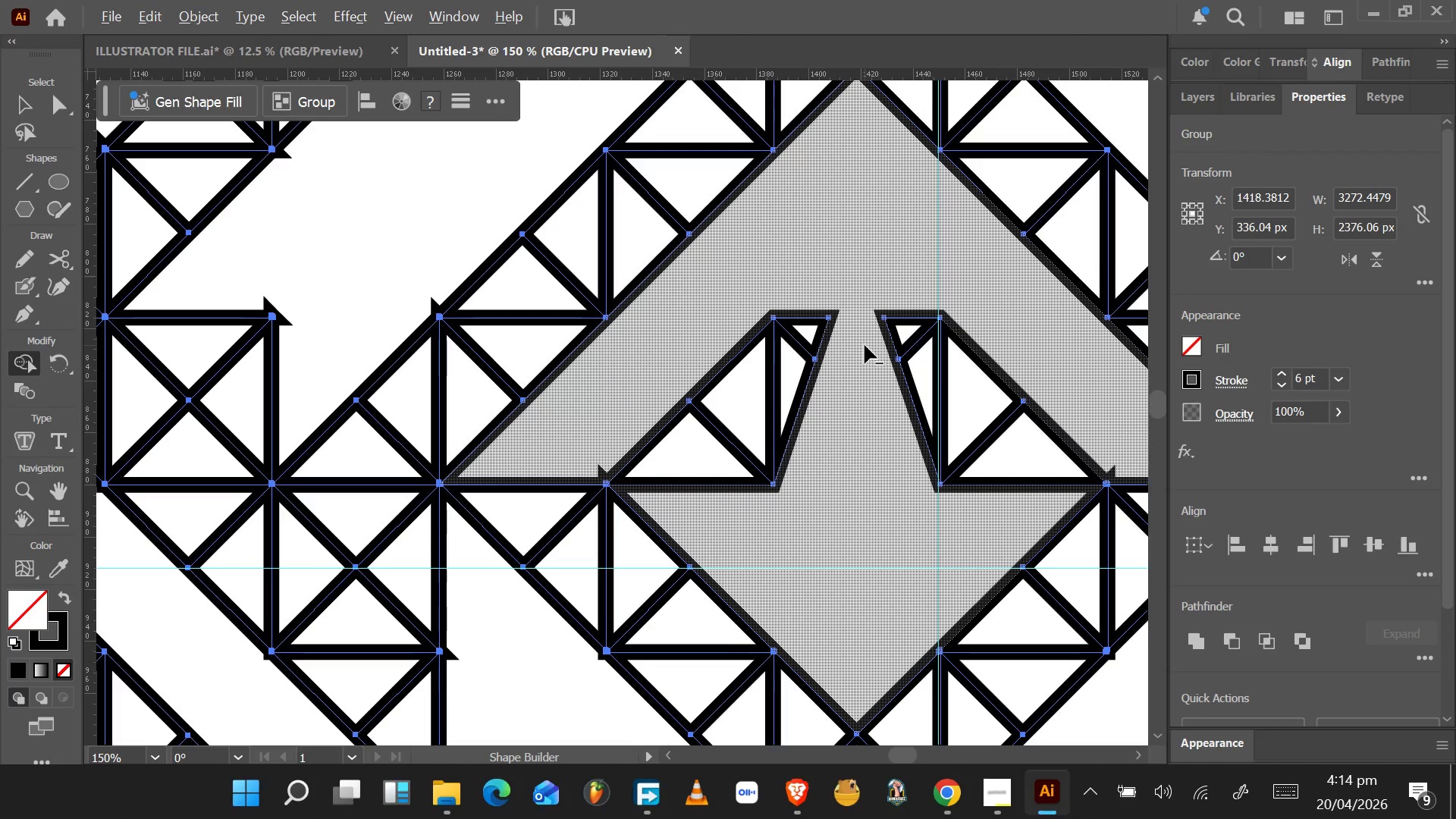 
left_click_drag(start_coordinate=[915, 299], to_coordinate=[801, 311])
 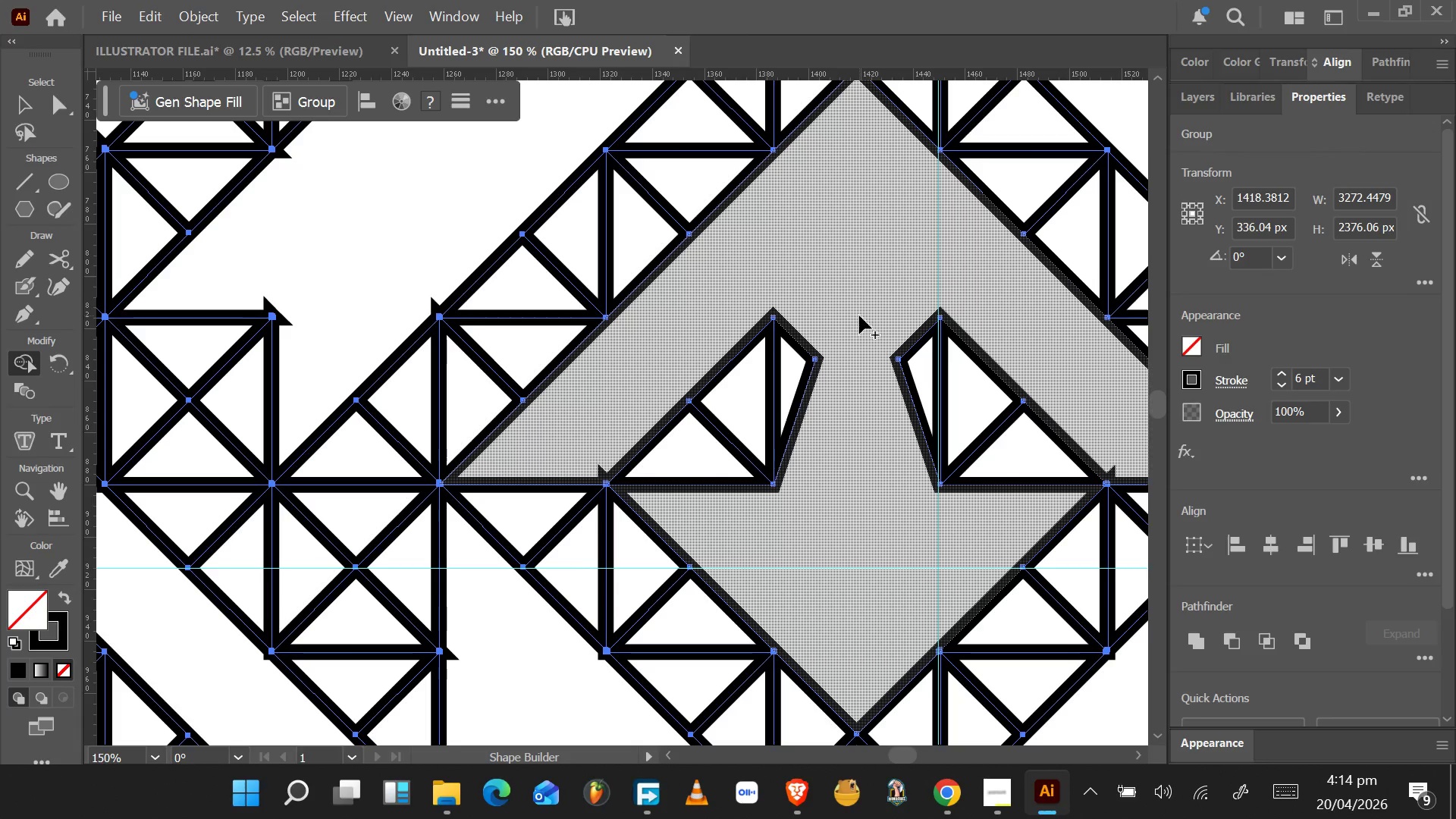 
wait(5.23)
 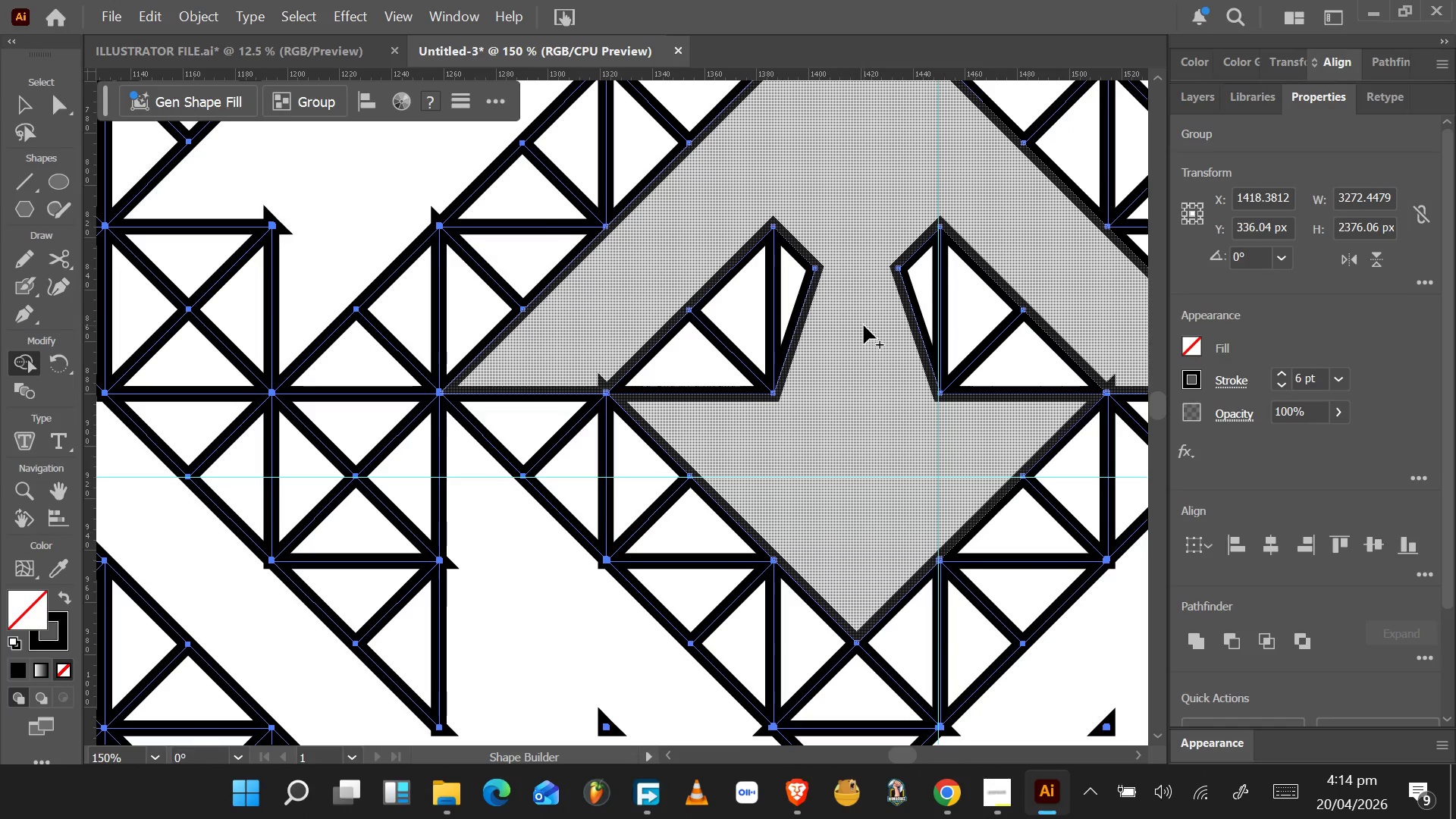 
hold_key(key=AltLeft, duration=1.53)
 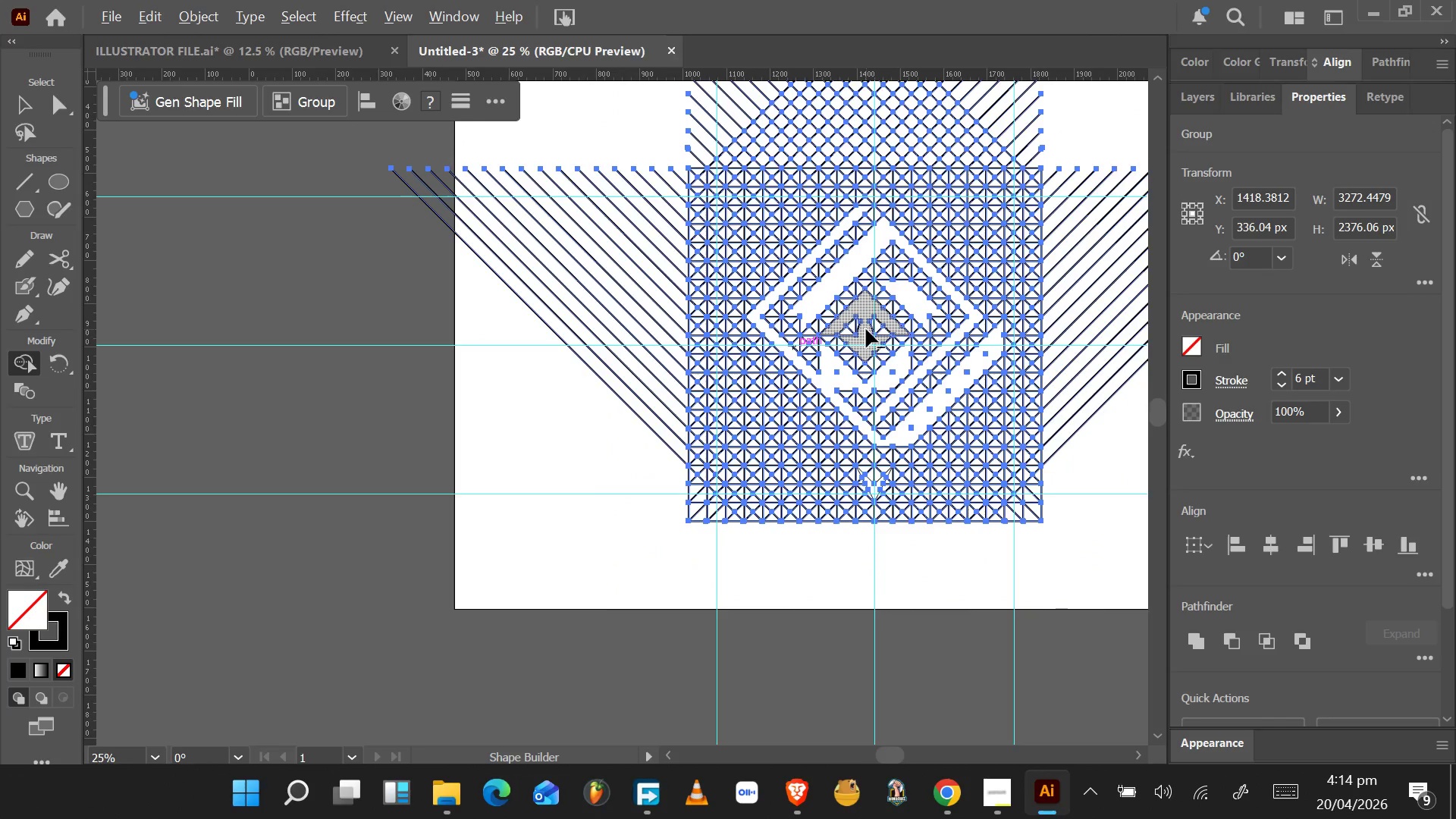 
hold_key(key=AltLeft, duration=1.53)
 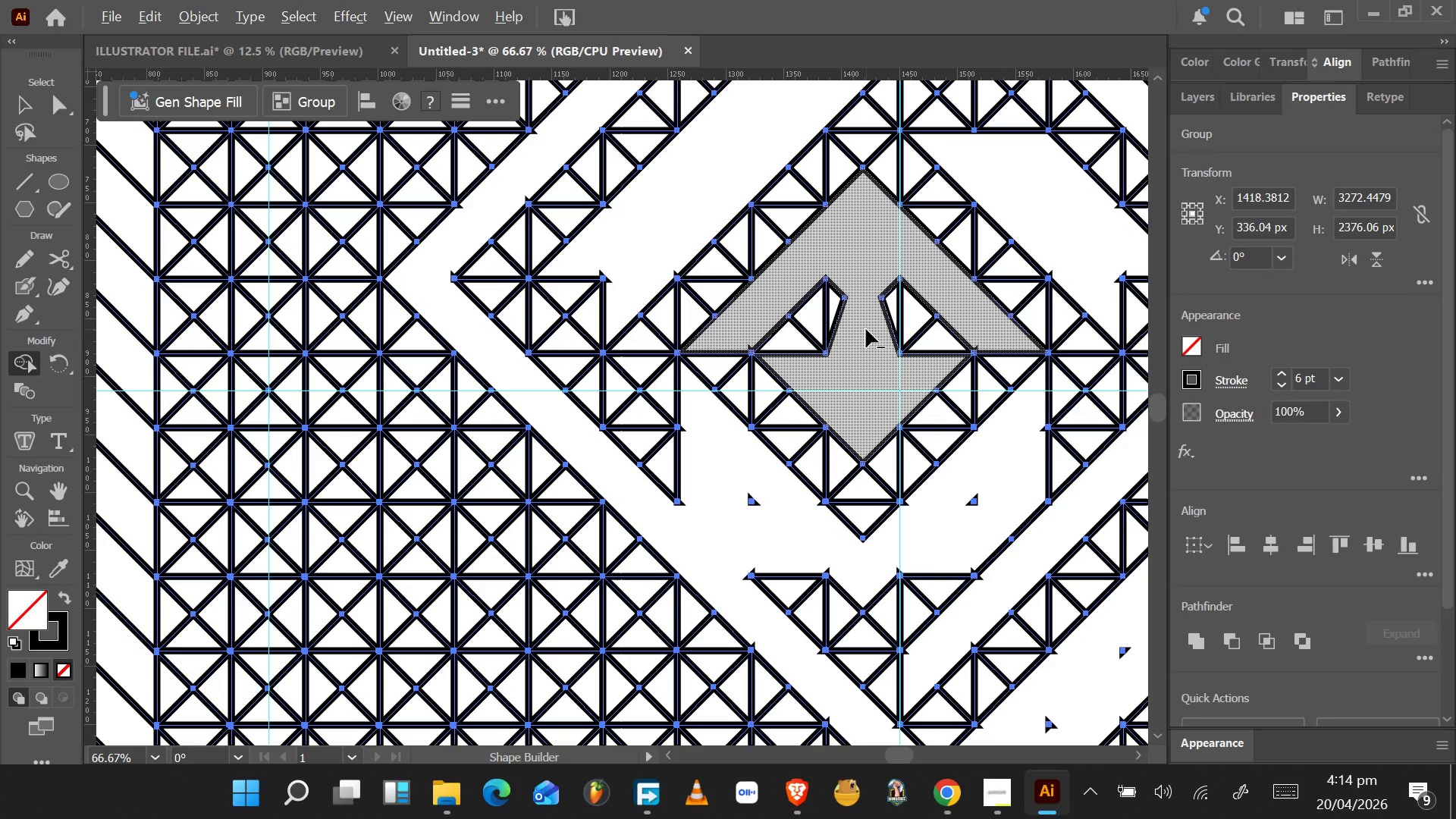 
scroll: coordinate [864, 325], scroll_direction: down, amount: 5.0
 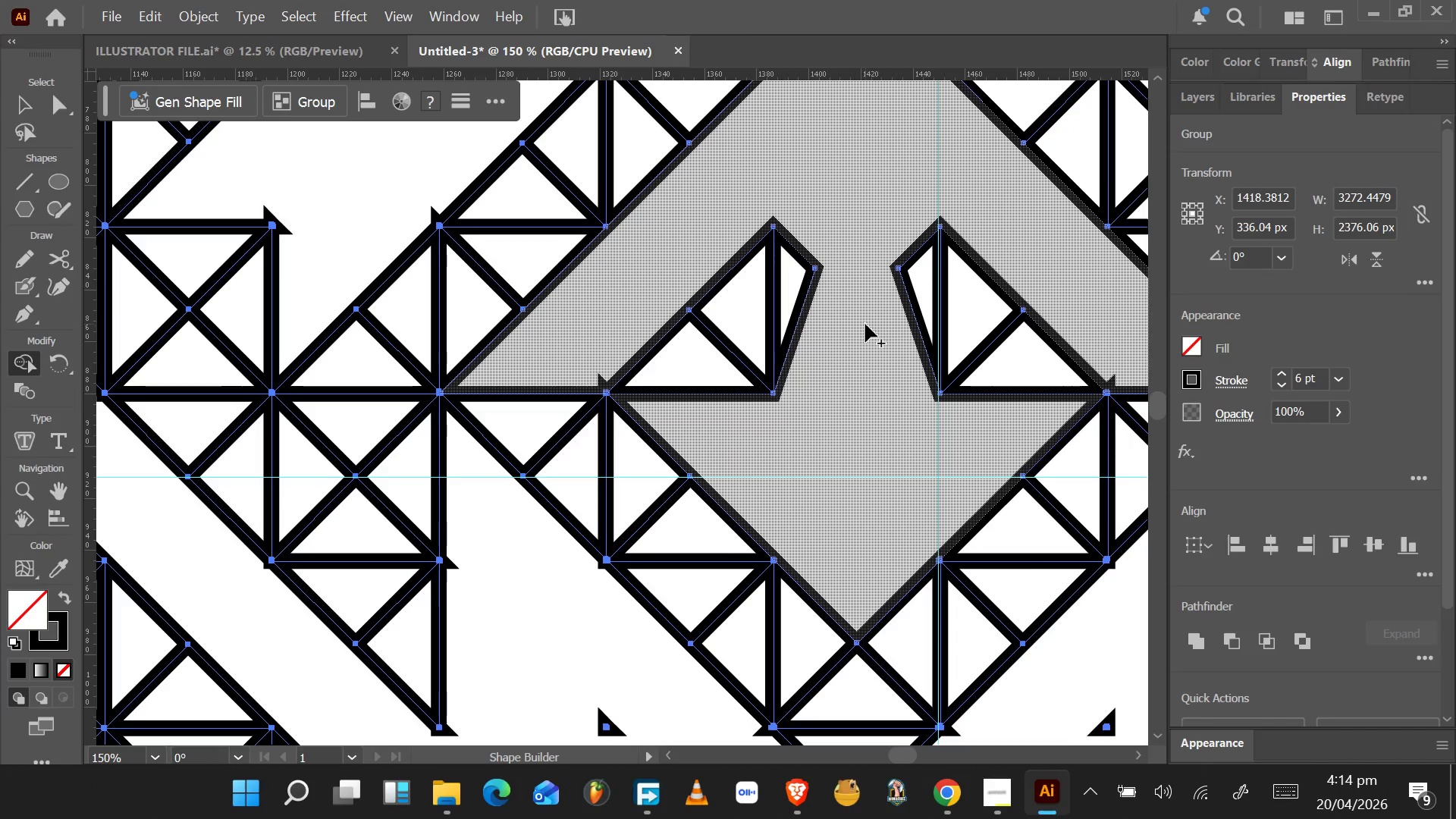 
hold_key(key=AltLeft, duration=1.55)
 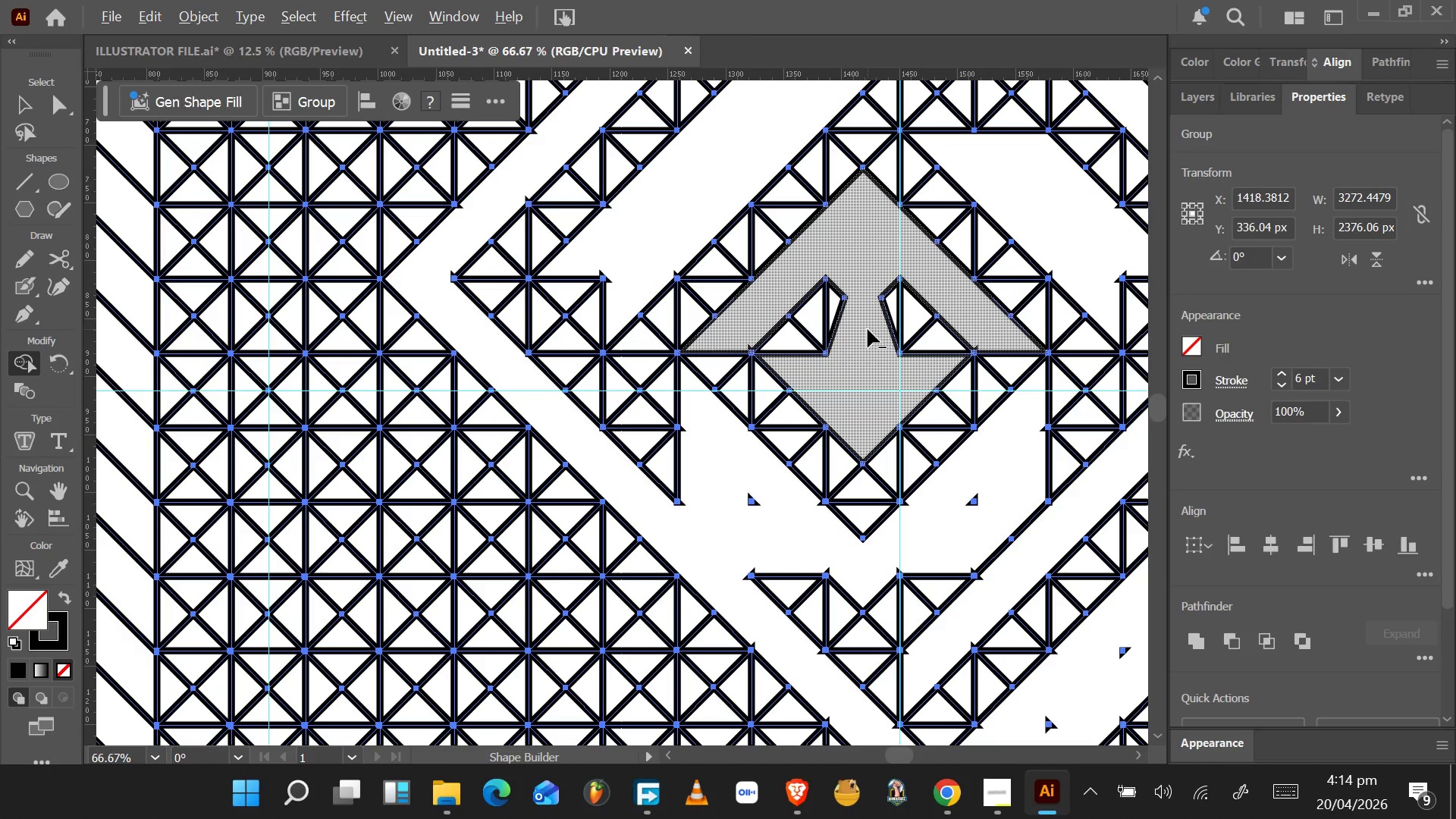 
scroll: coordinate [867, 329], scroll_direction: down, amount: 6.0
 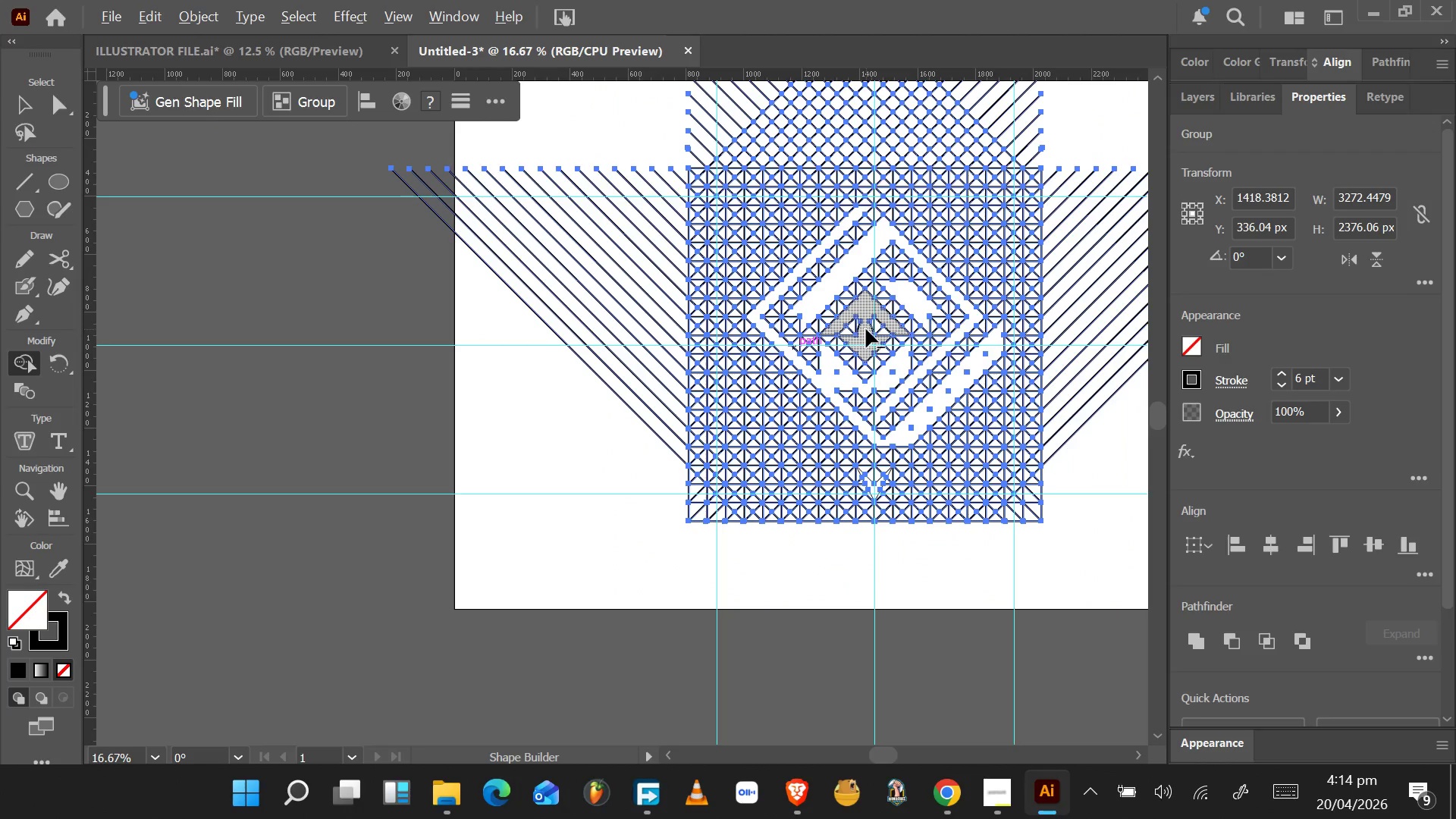 
hold_key(key=AltLeft, duration=1.53)
 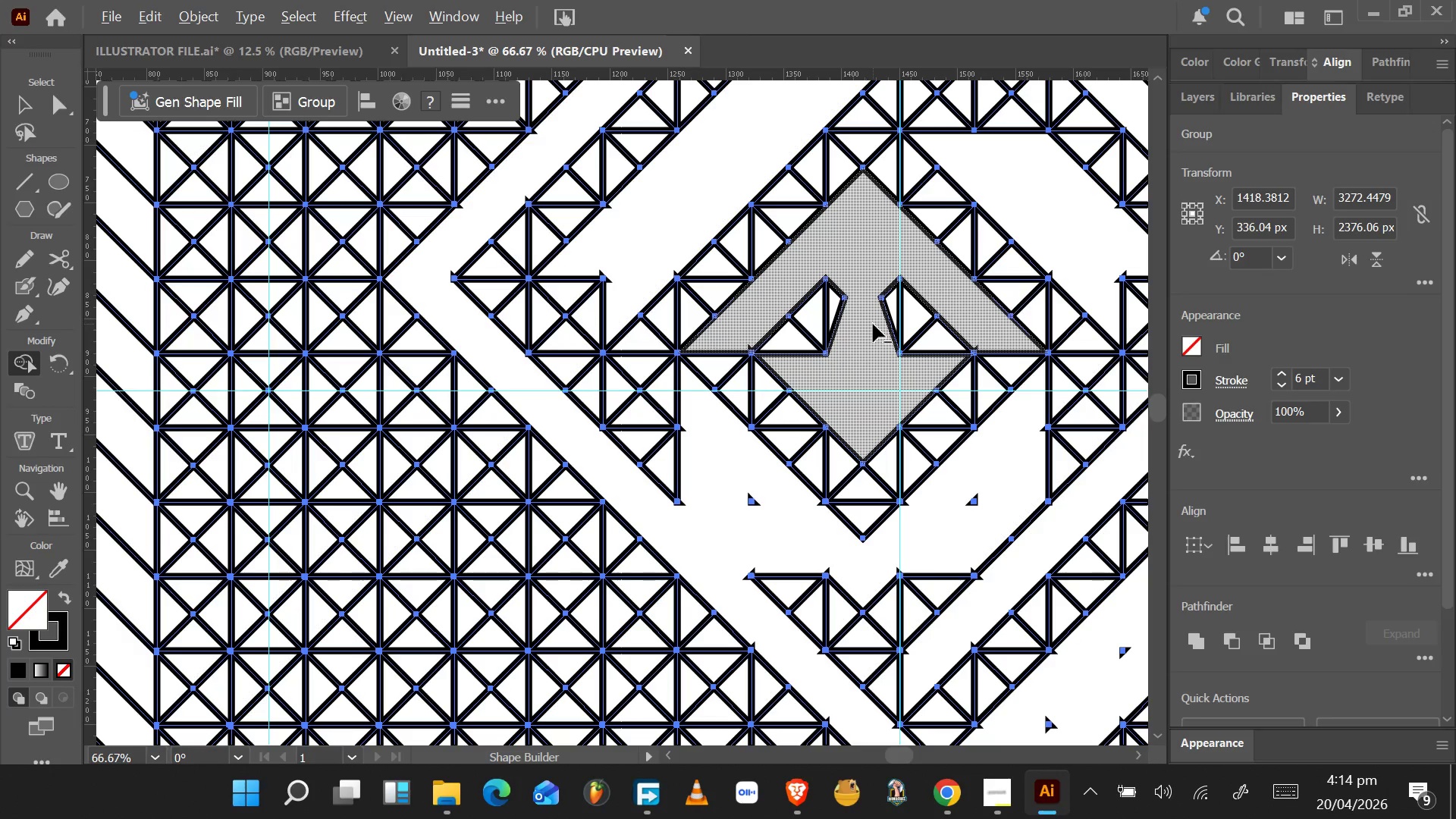 
scroll: coordinate [866, 329], scroll_direction: up, amount: 4.0
 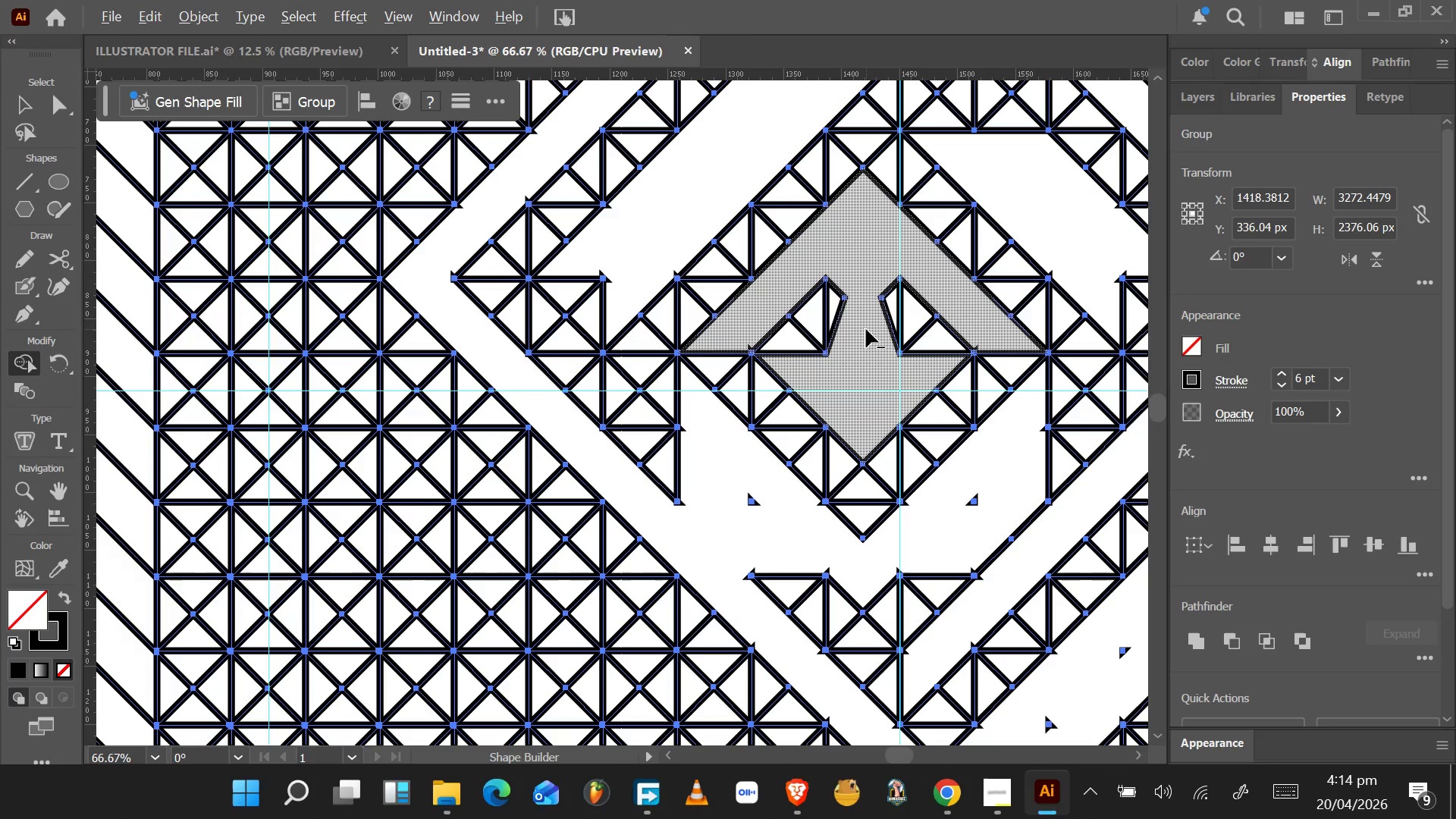 
hold_key(key=AltLeft, duration=1.53)
 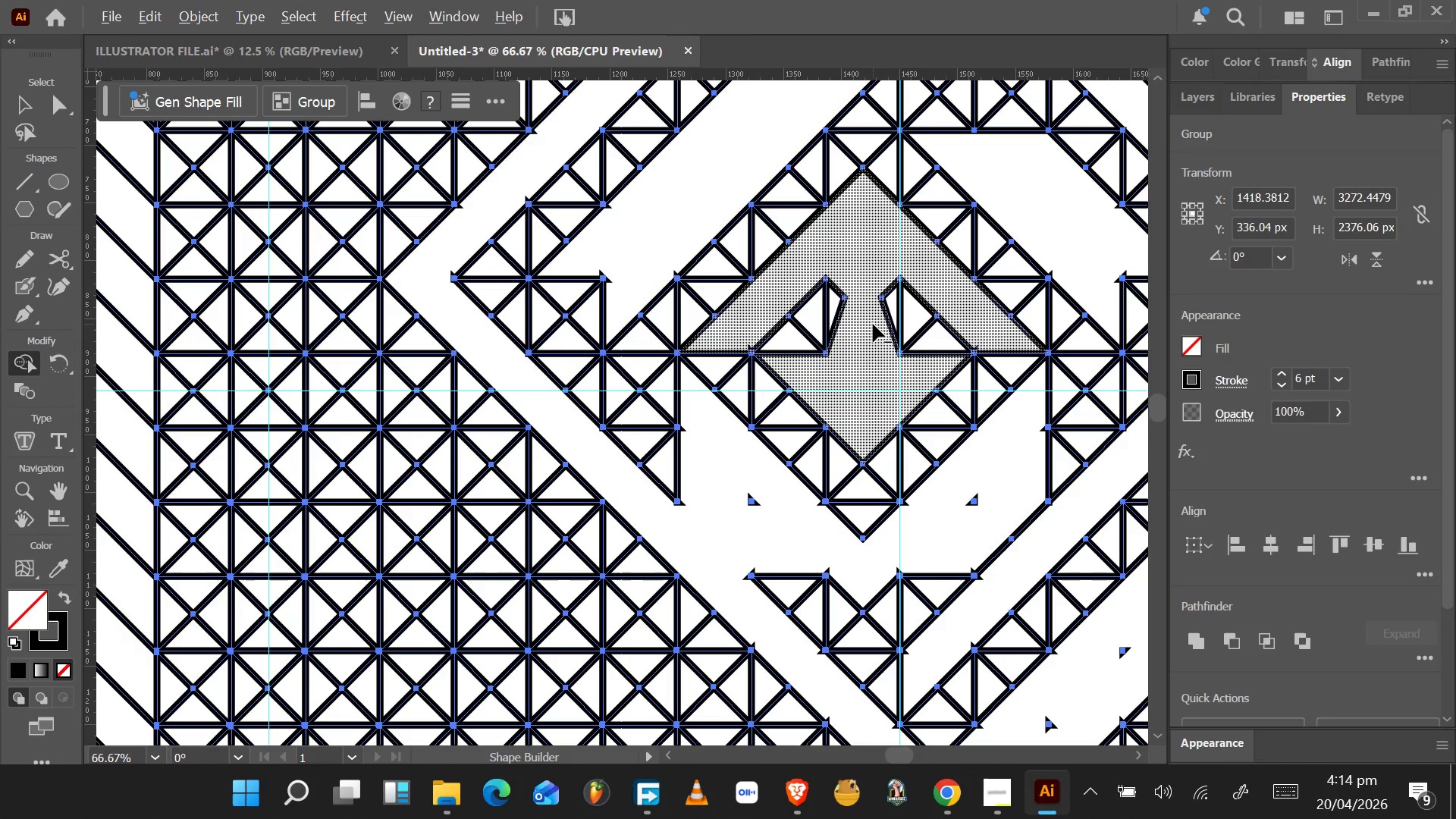 
hold_key(key=AltLeft, duration=0.78)
 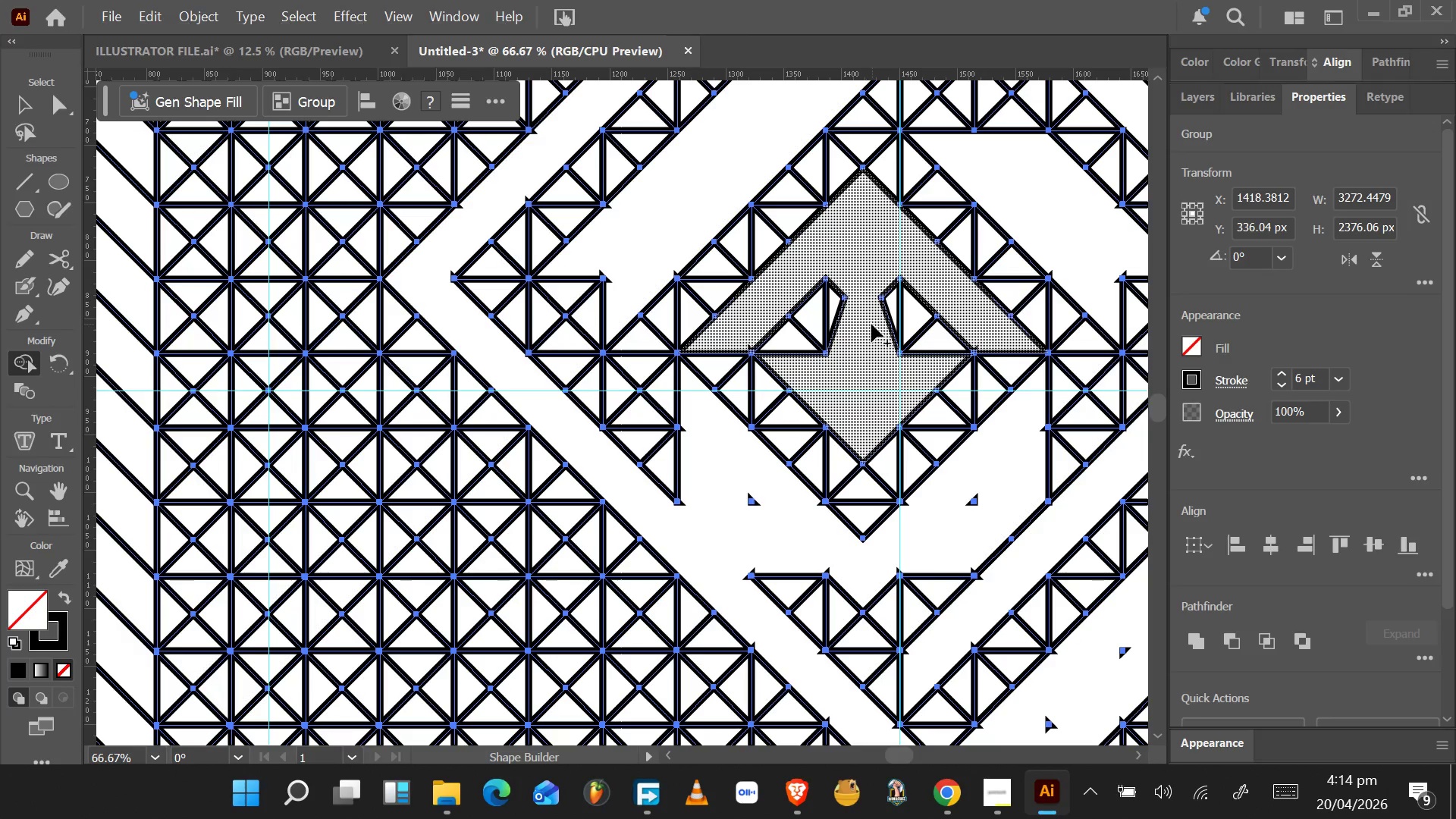 
hold_key(key=AltLeft, duration=1.5)
 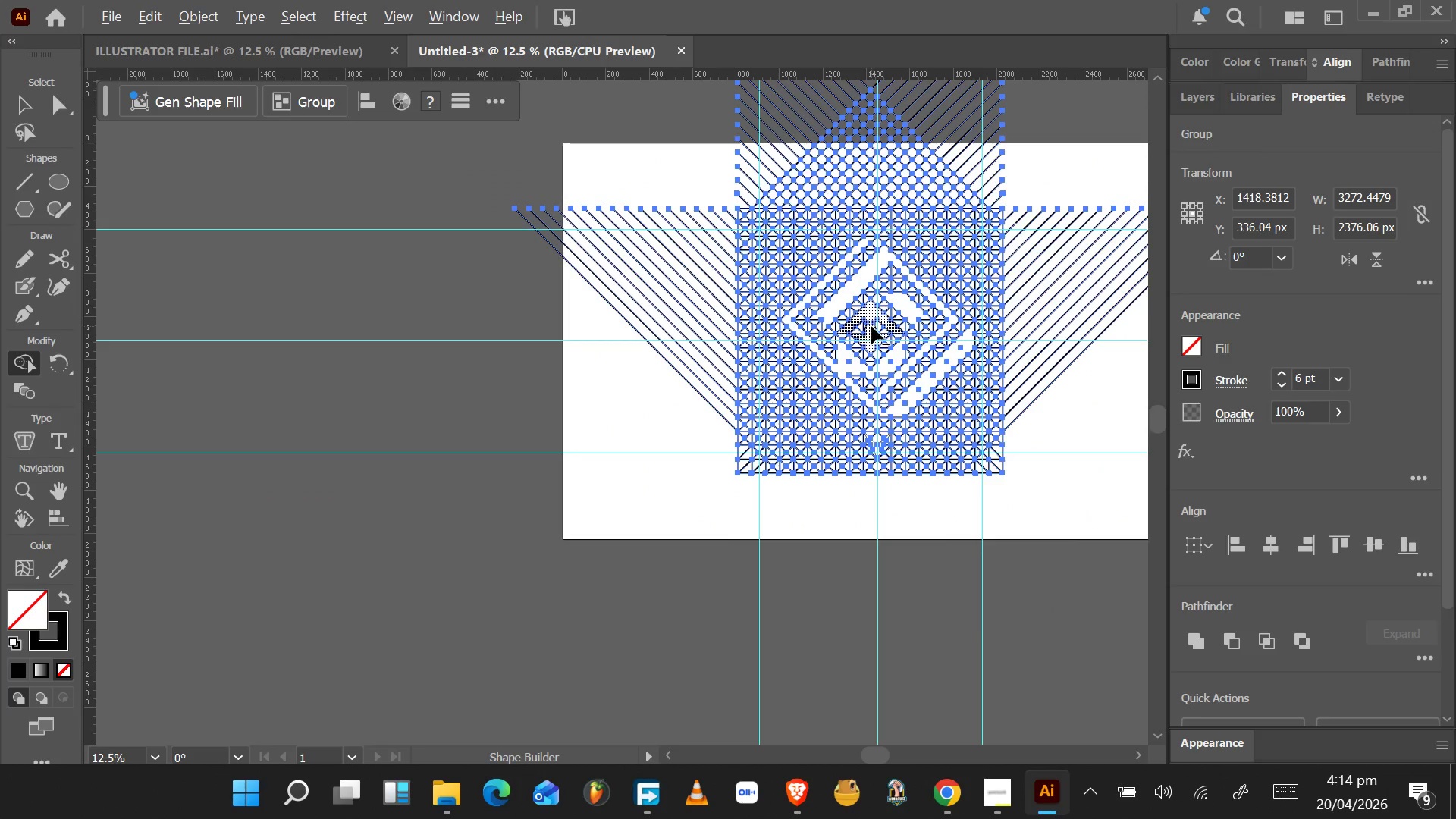 
hold_key(key=AltLeft, duration=1.53)
 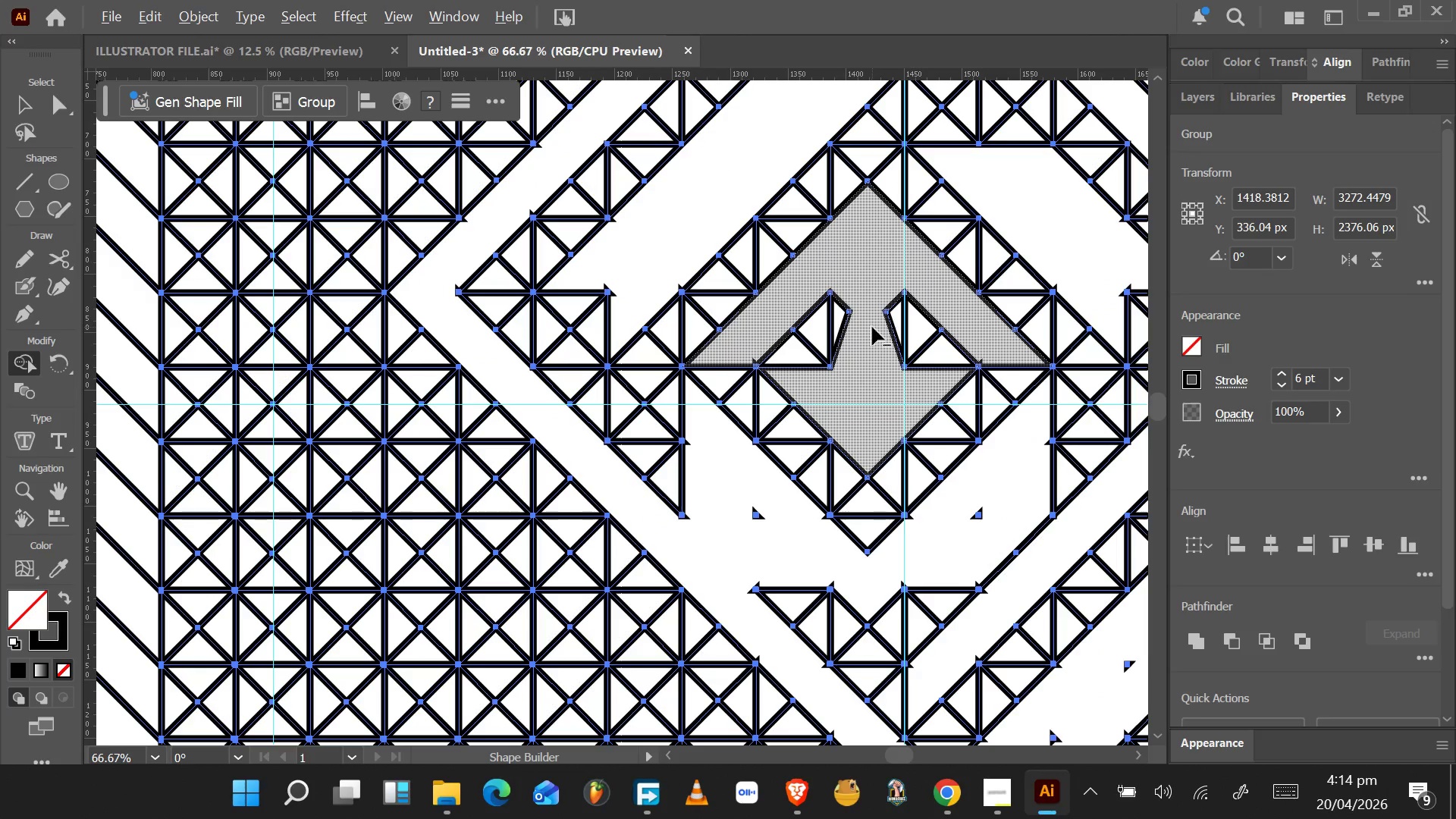 
hold_key(key=AltLeft, duration=1.53)
 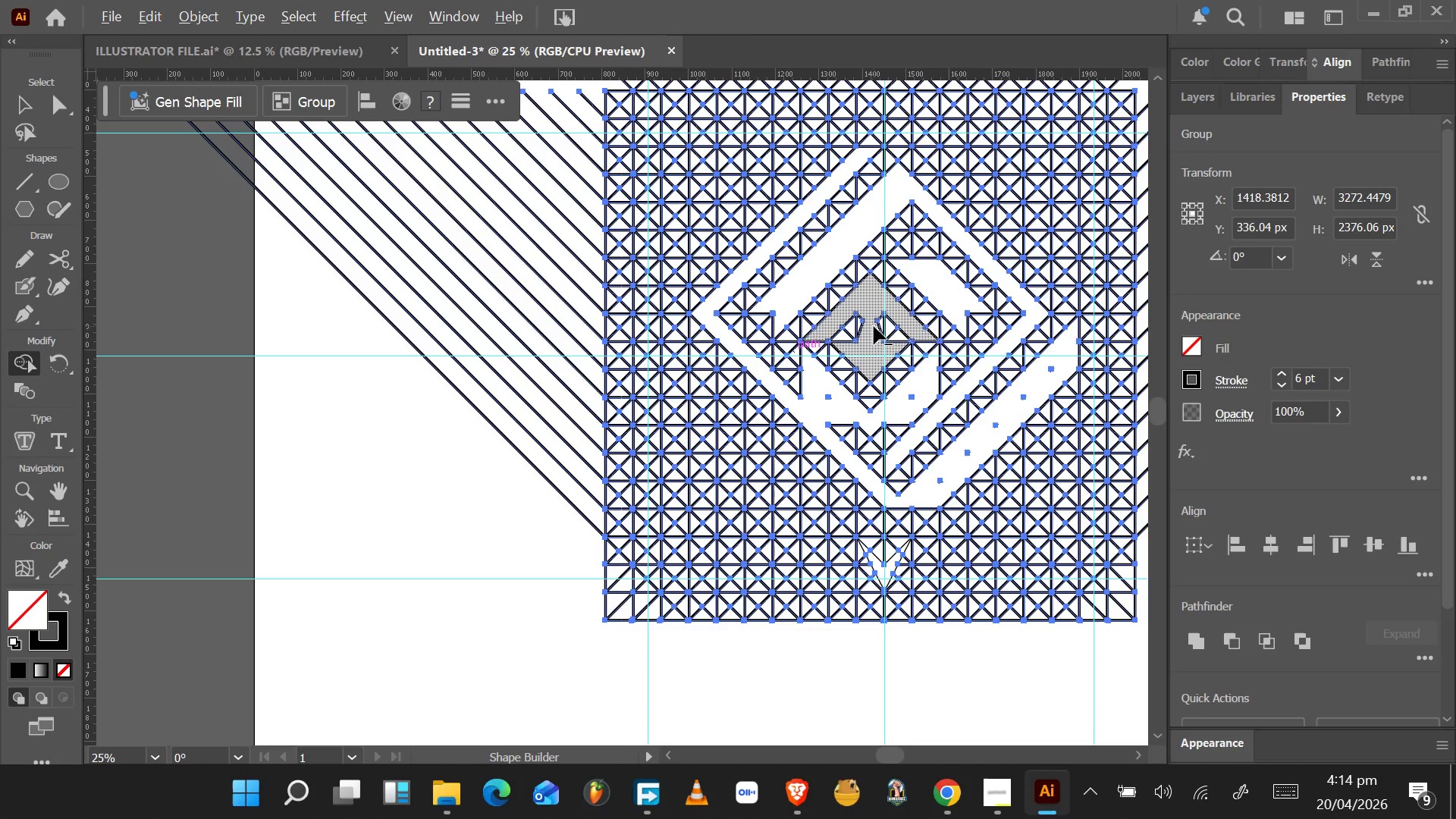 
scroll: coordinate [873, 331], scroll_direction: down, amount: 5.0
 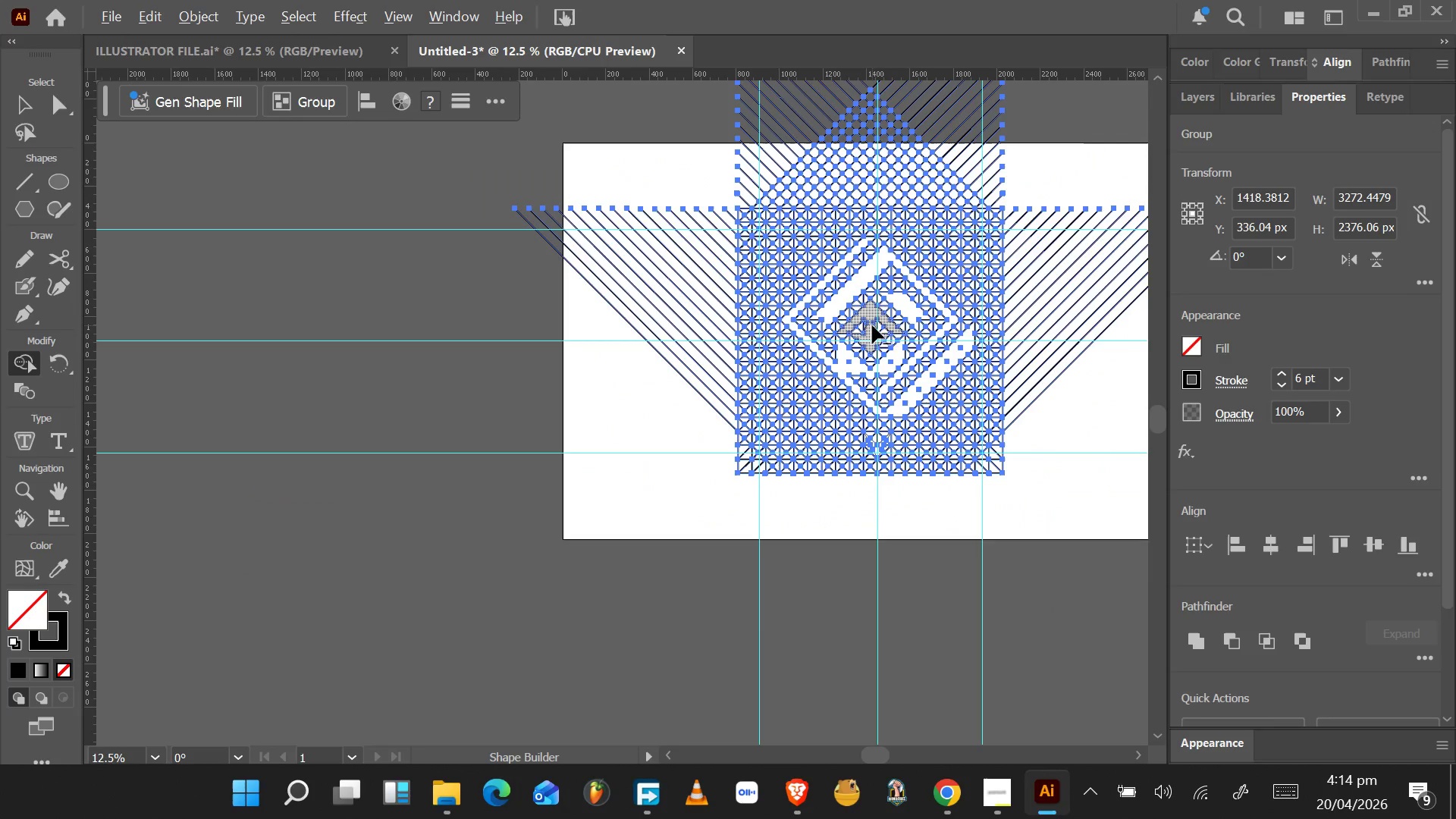 
hold_key(key=AltLeft, duration=1.53)
 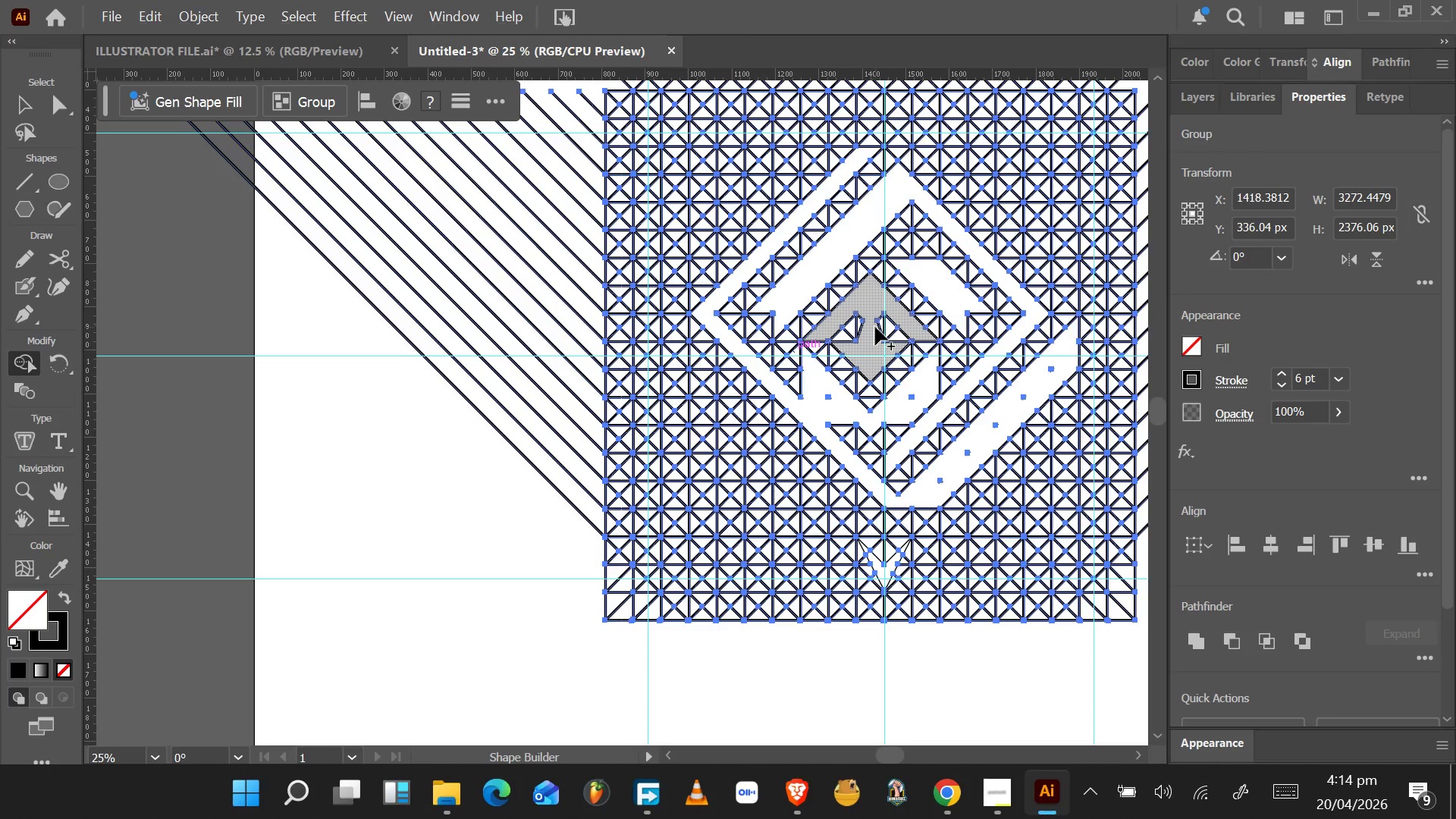 
scroll: coordinate [871, 326], scroll_direction: up, amount: 5.0
 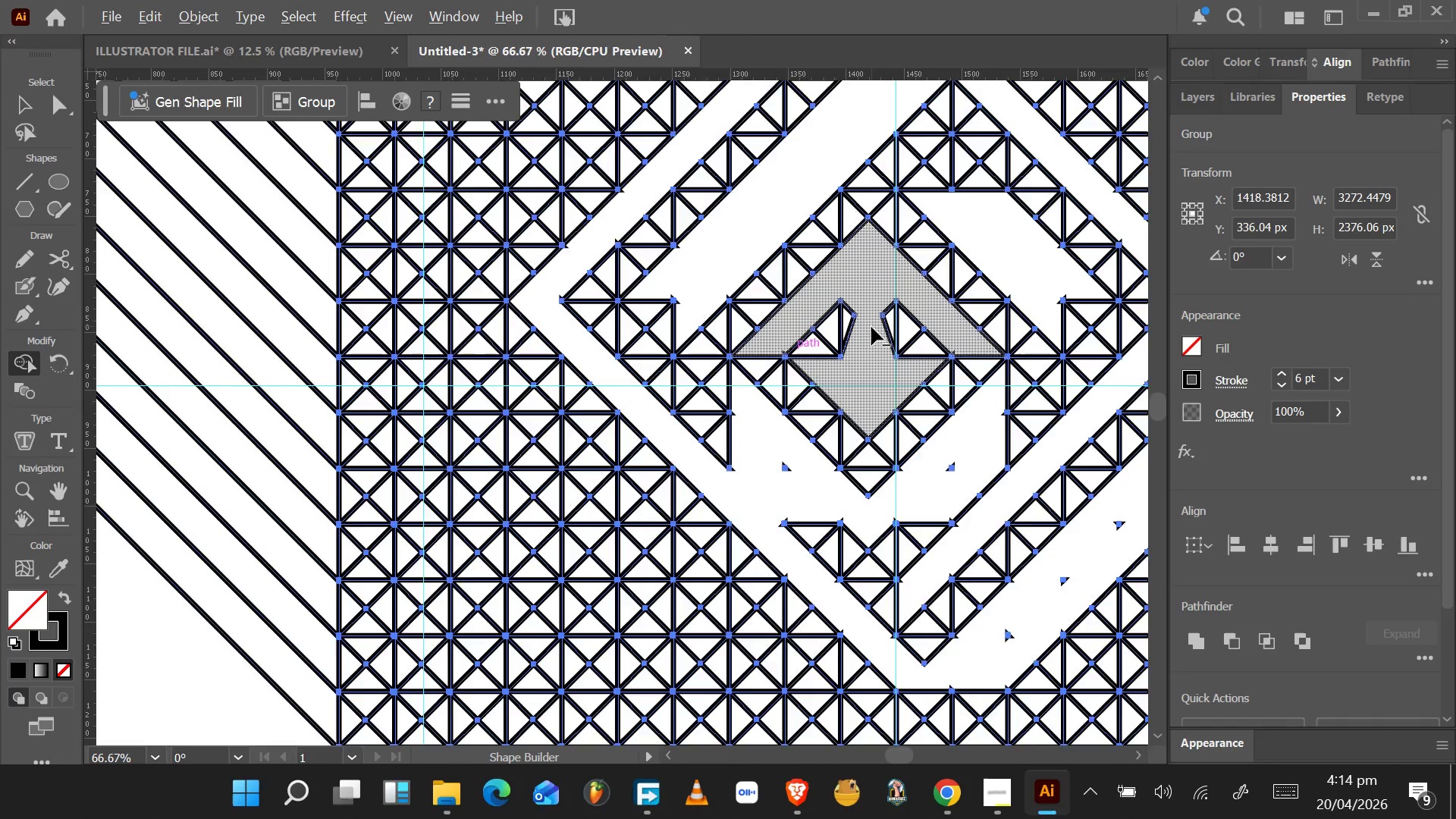 
hold_key(key=AltLeft, duration=0.36)
 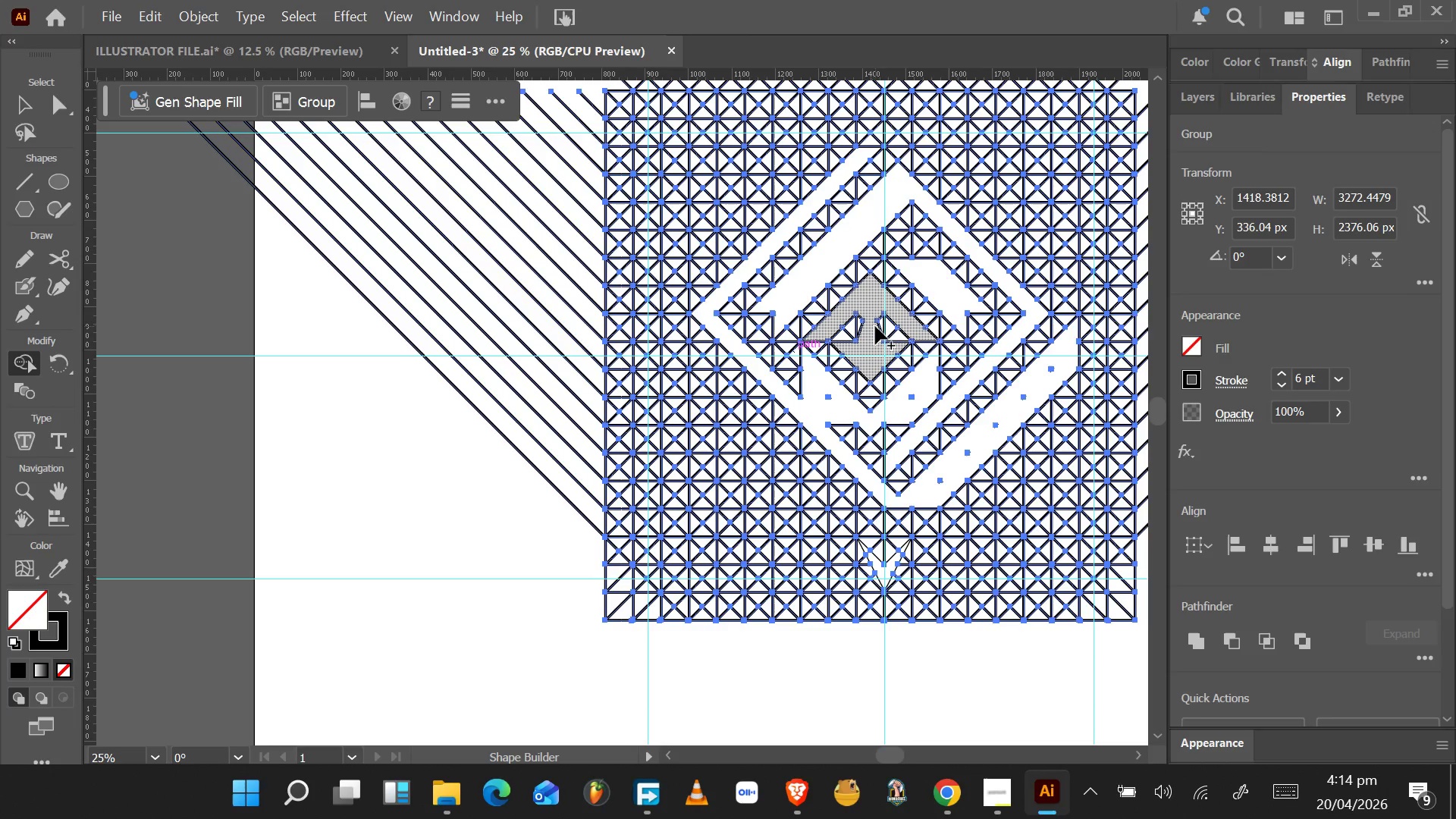 
scroll: coordinate [872, 328], scroll_direction: down, amount: 3.0
 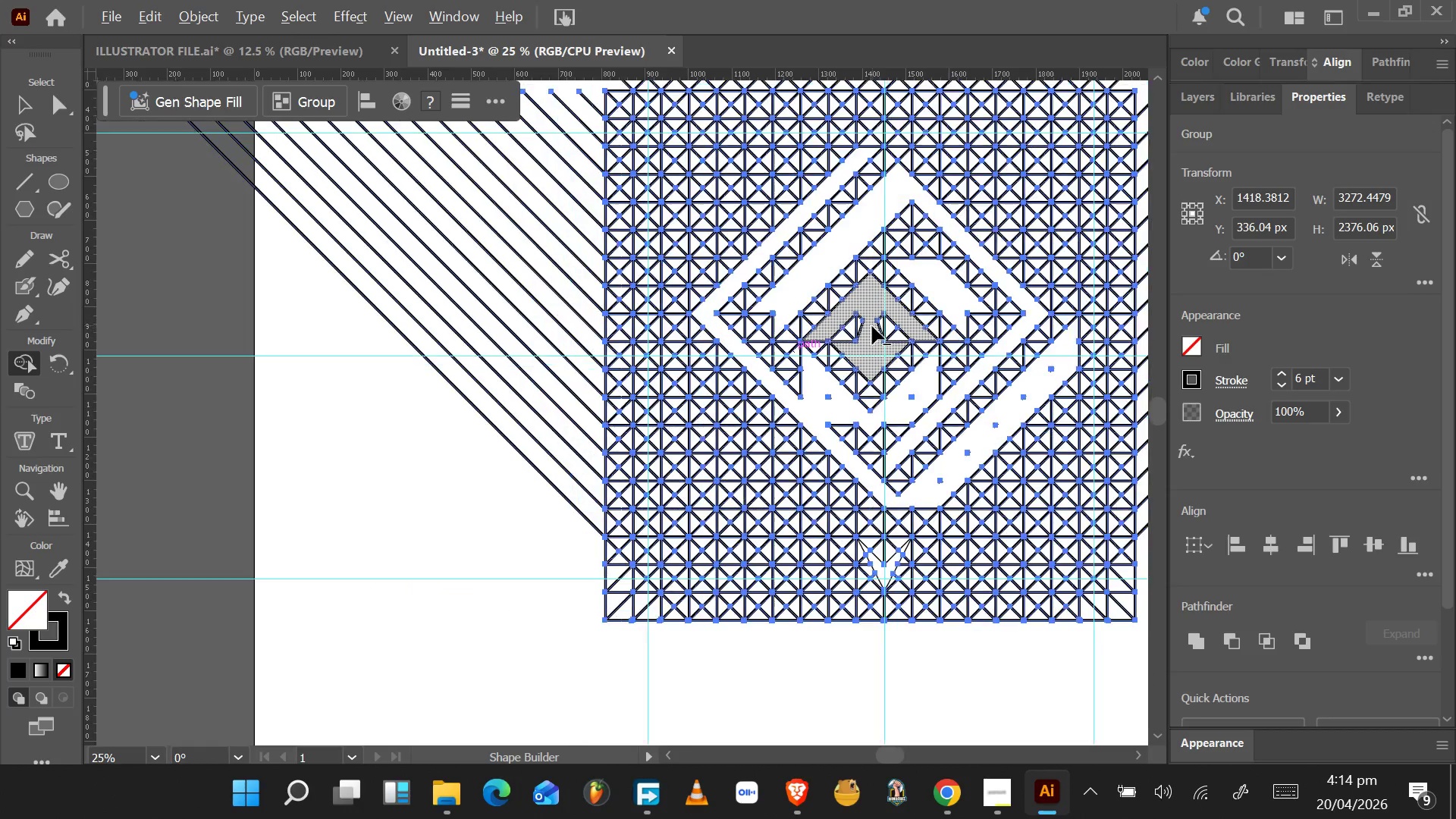 
hold_key(key=AltLeft, duration=1.53)
 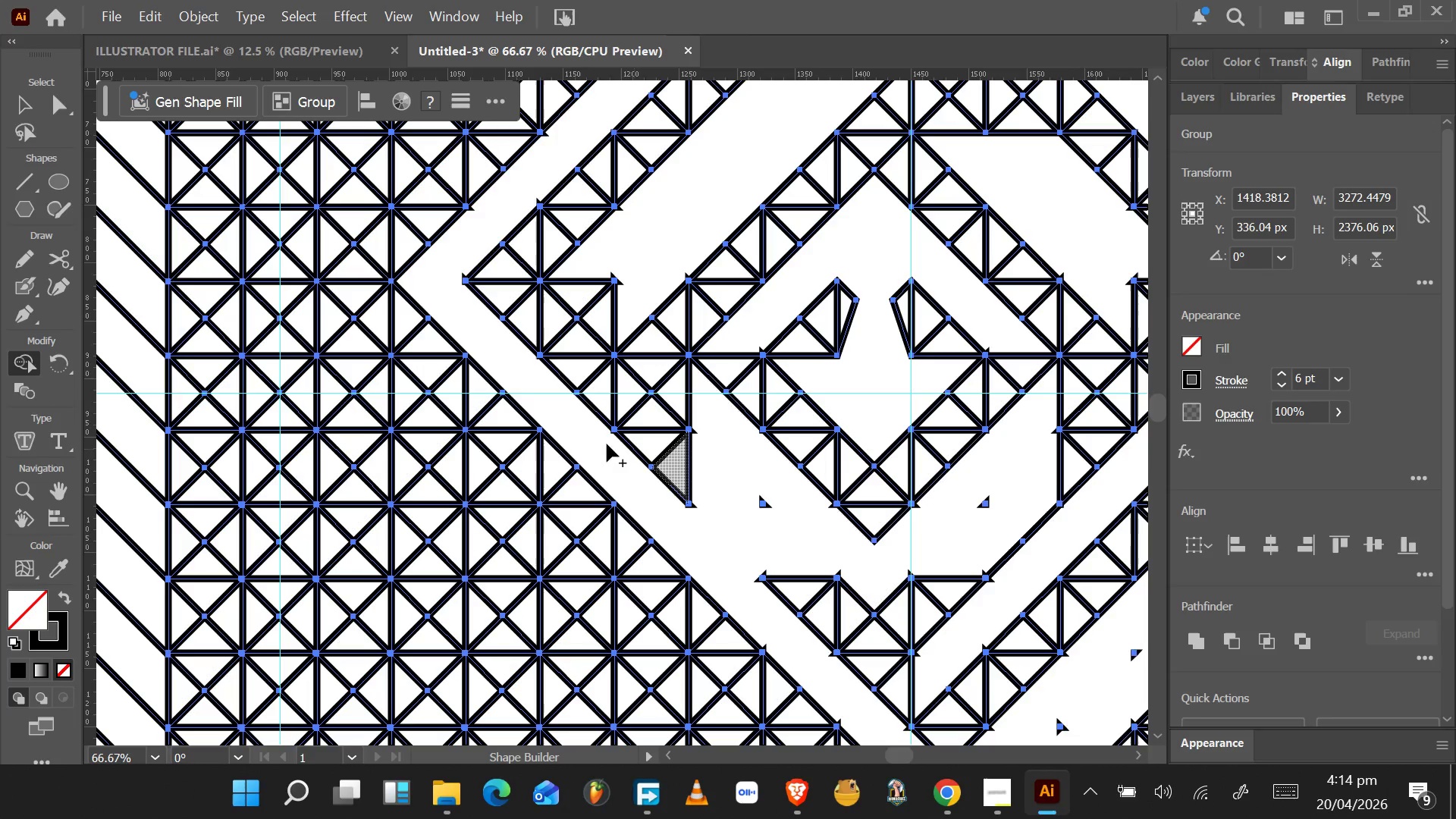 
key(Alt+AltLeft)
 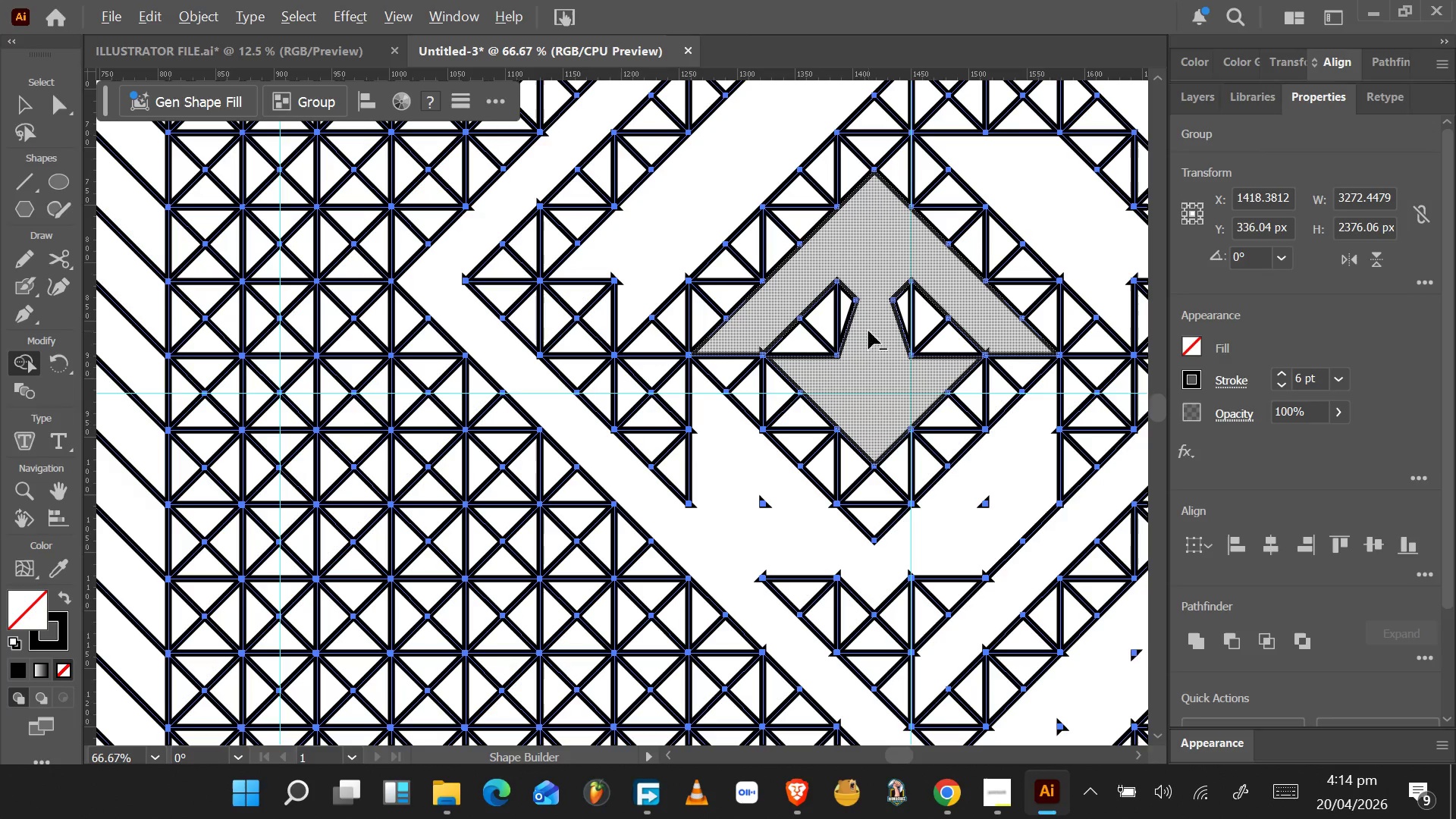 
key(Alt+AltLeft)
 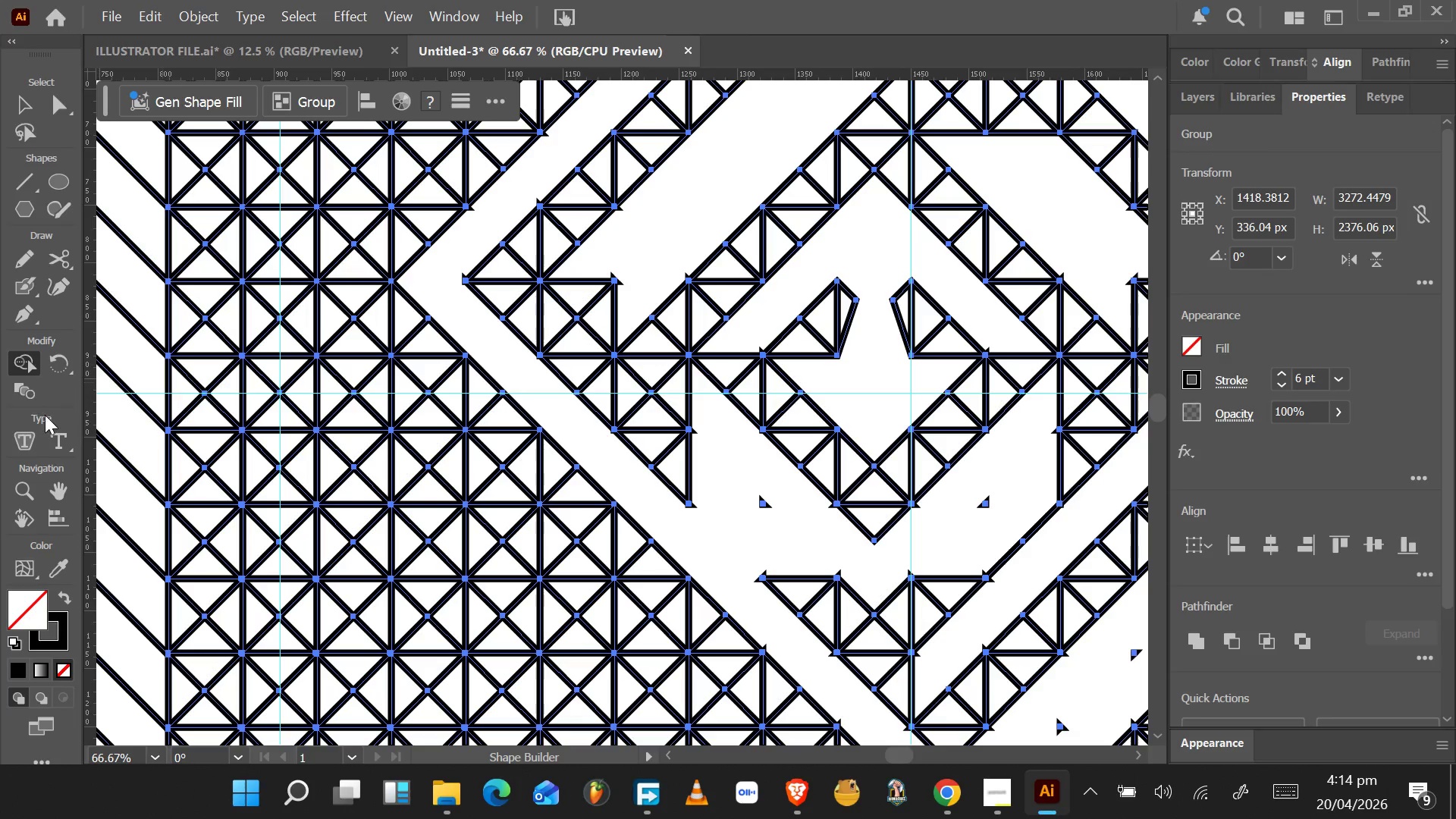 
scroll: coordinate [868, 332], scroll_direction: up, amount: 3.0
 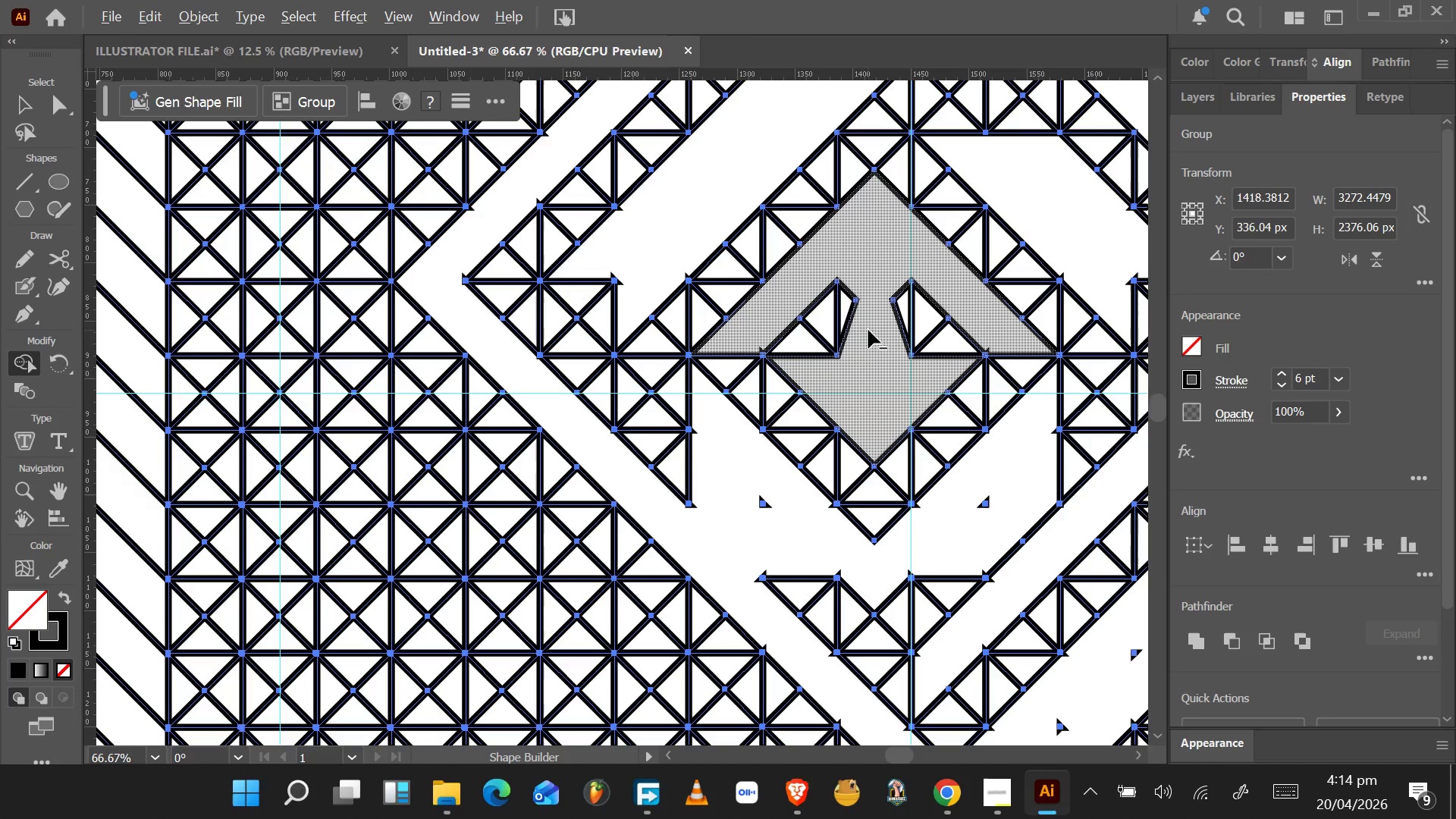 
wait(5.37)
 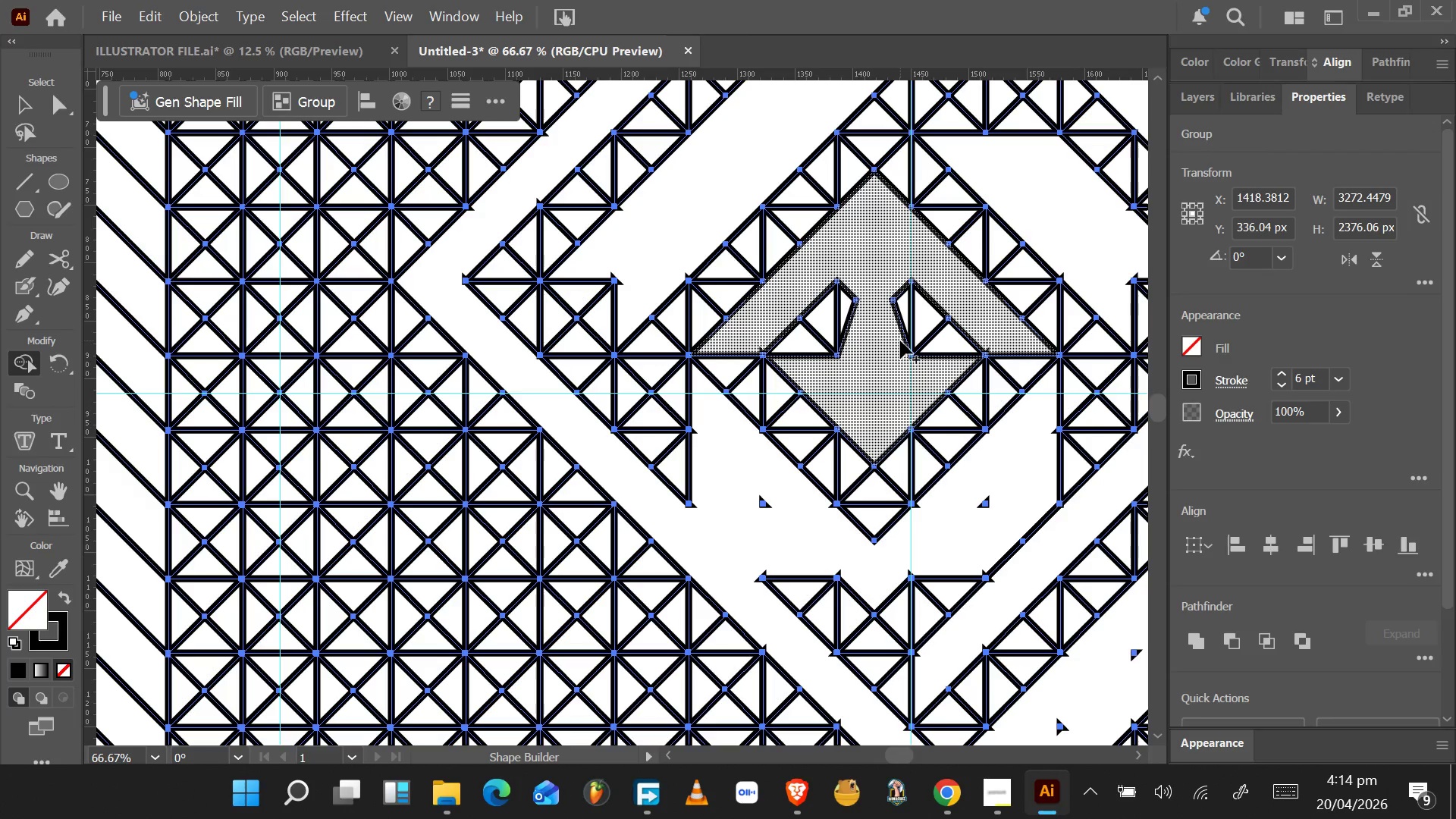 
hold_key(key=AltLeft, duration=0.58)
scroll: coordinate [281, 426], scroll_direction: down, amount: 10.0
 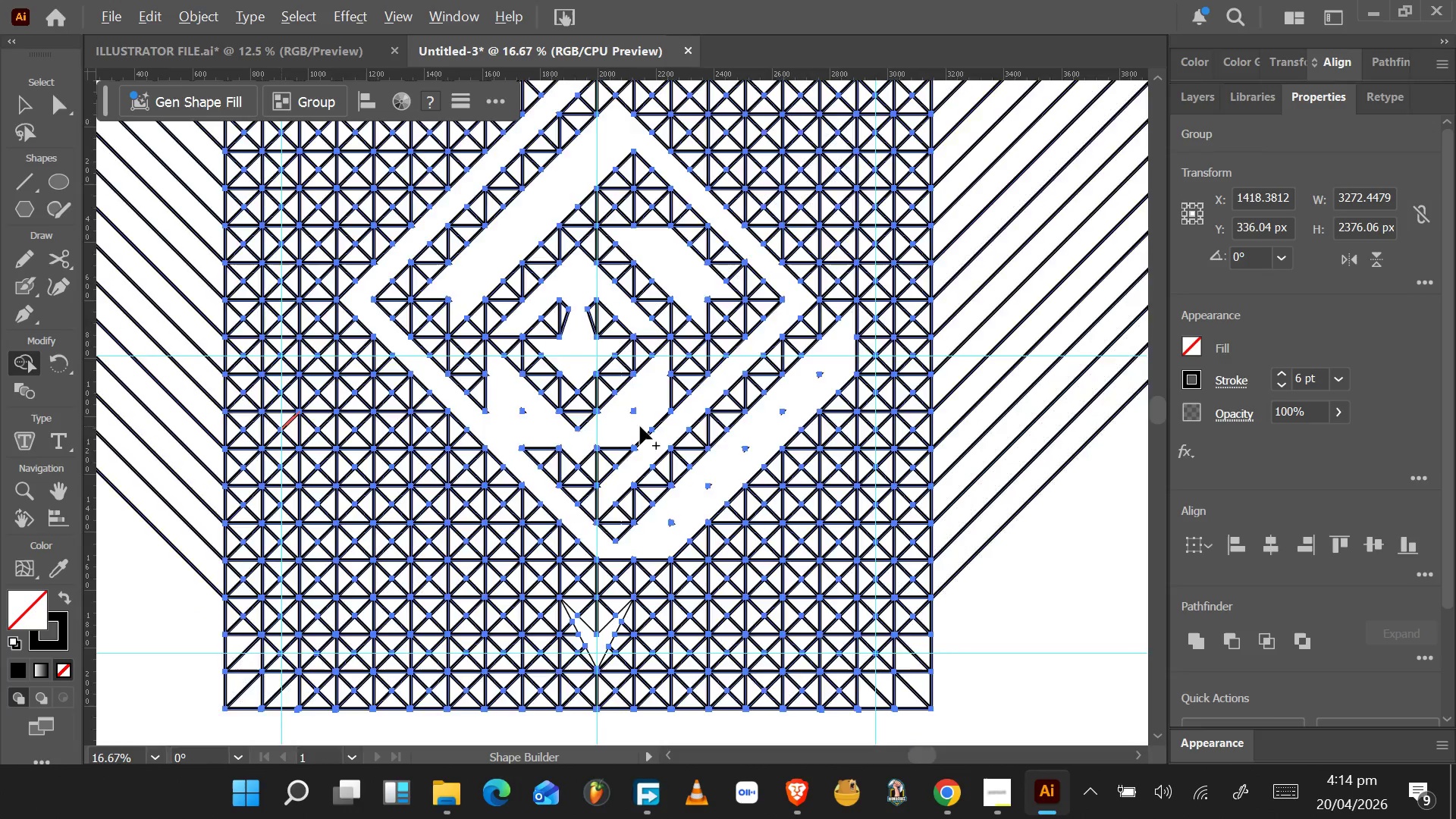 
left_click([1216, 219])
 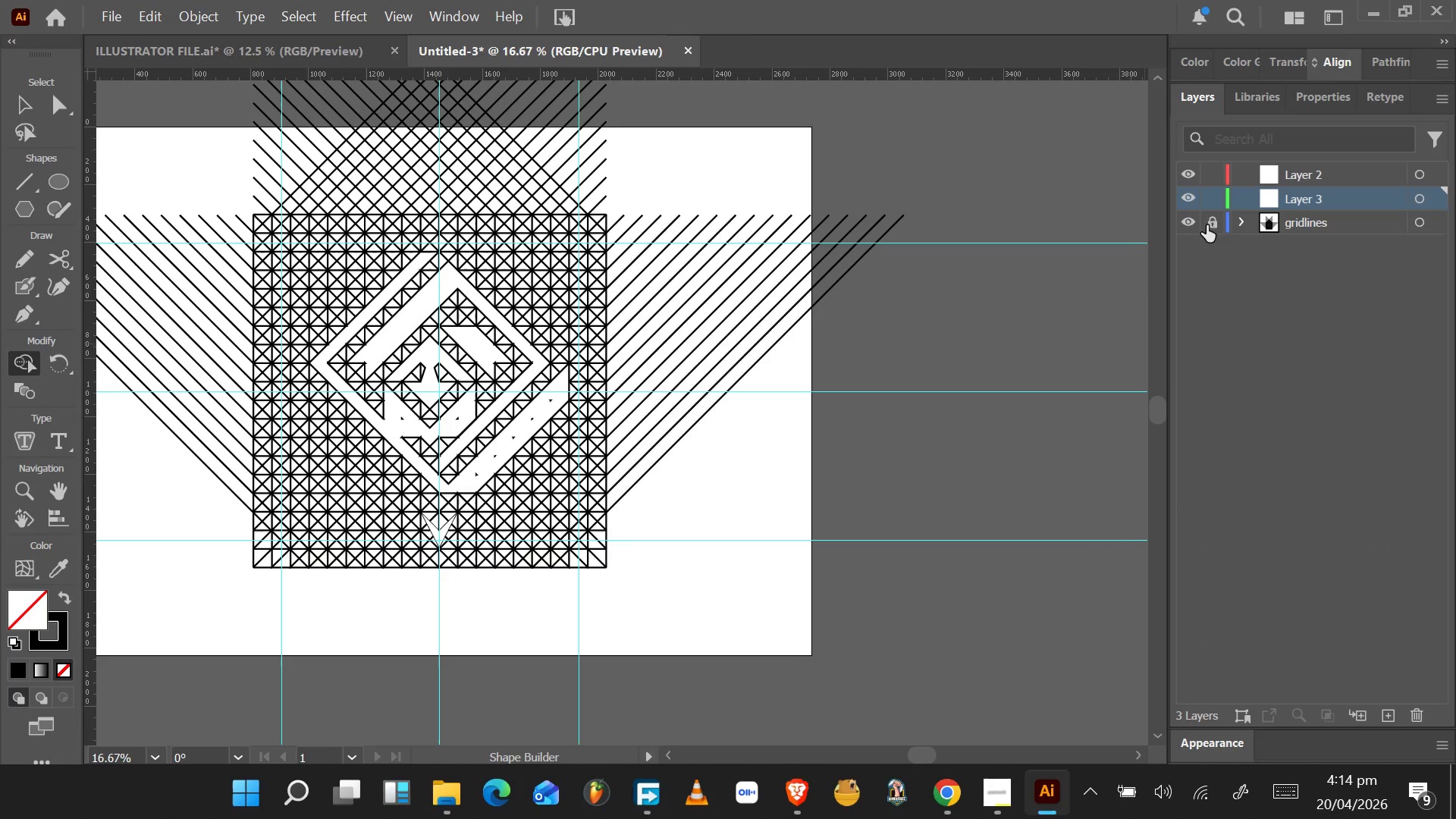 
key(Alt+AltLeft)
 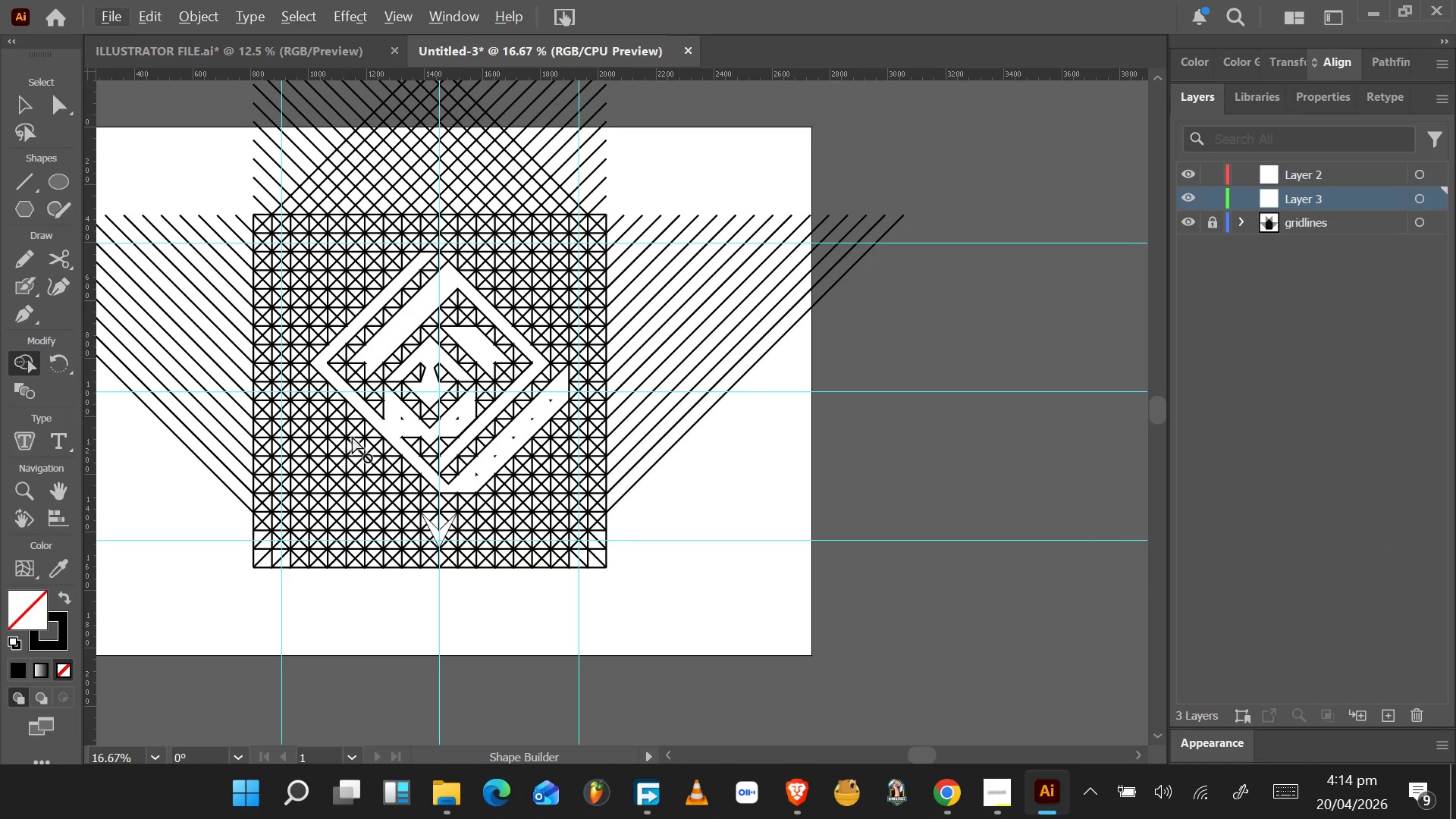 
hold_key(key=AltLeft, duration=0.97)
 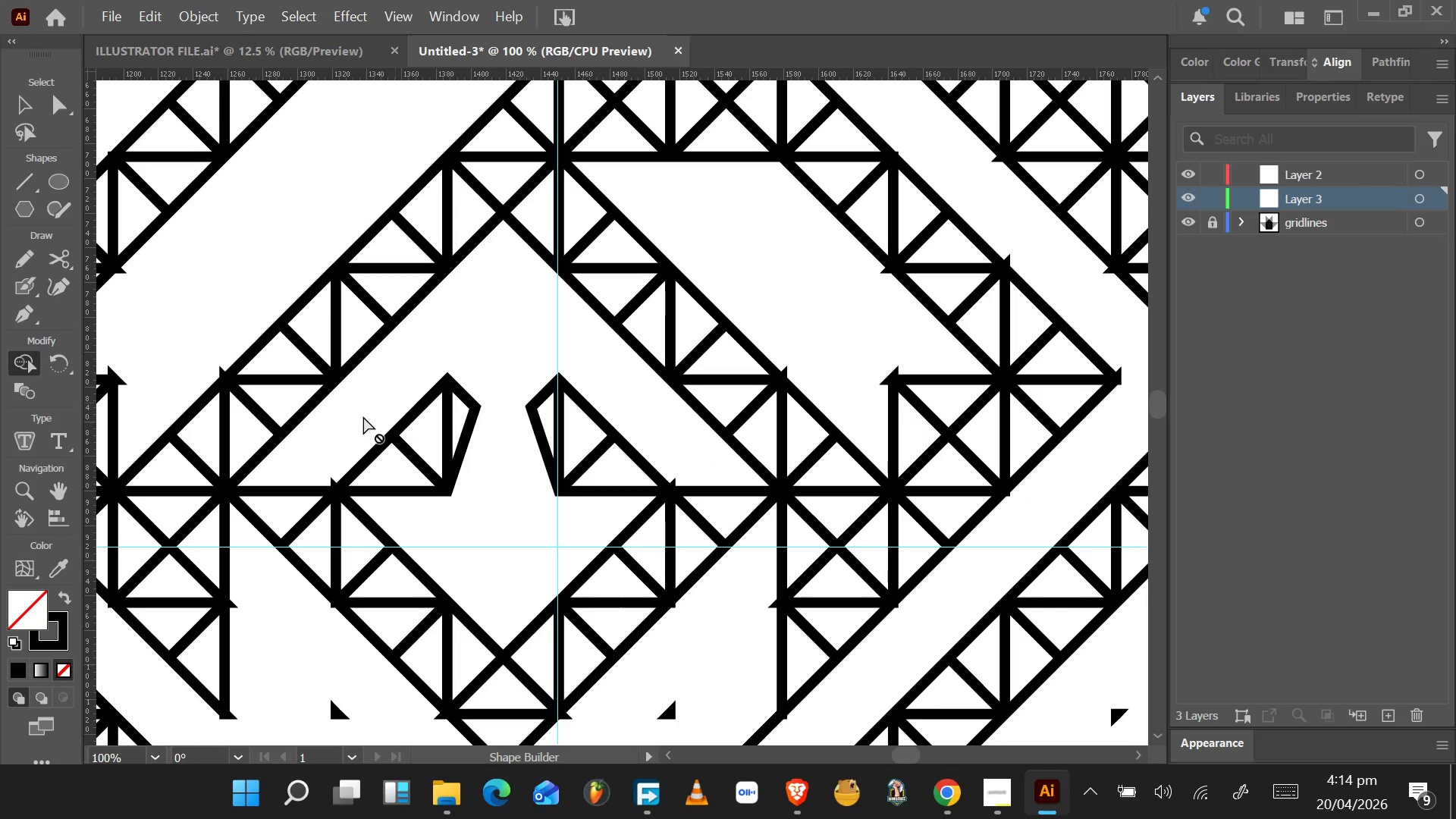 
key(P)
 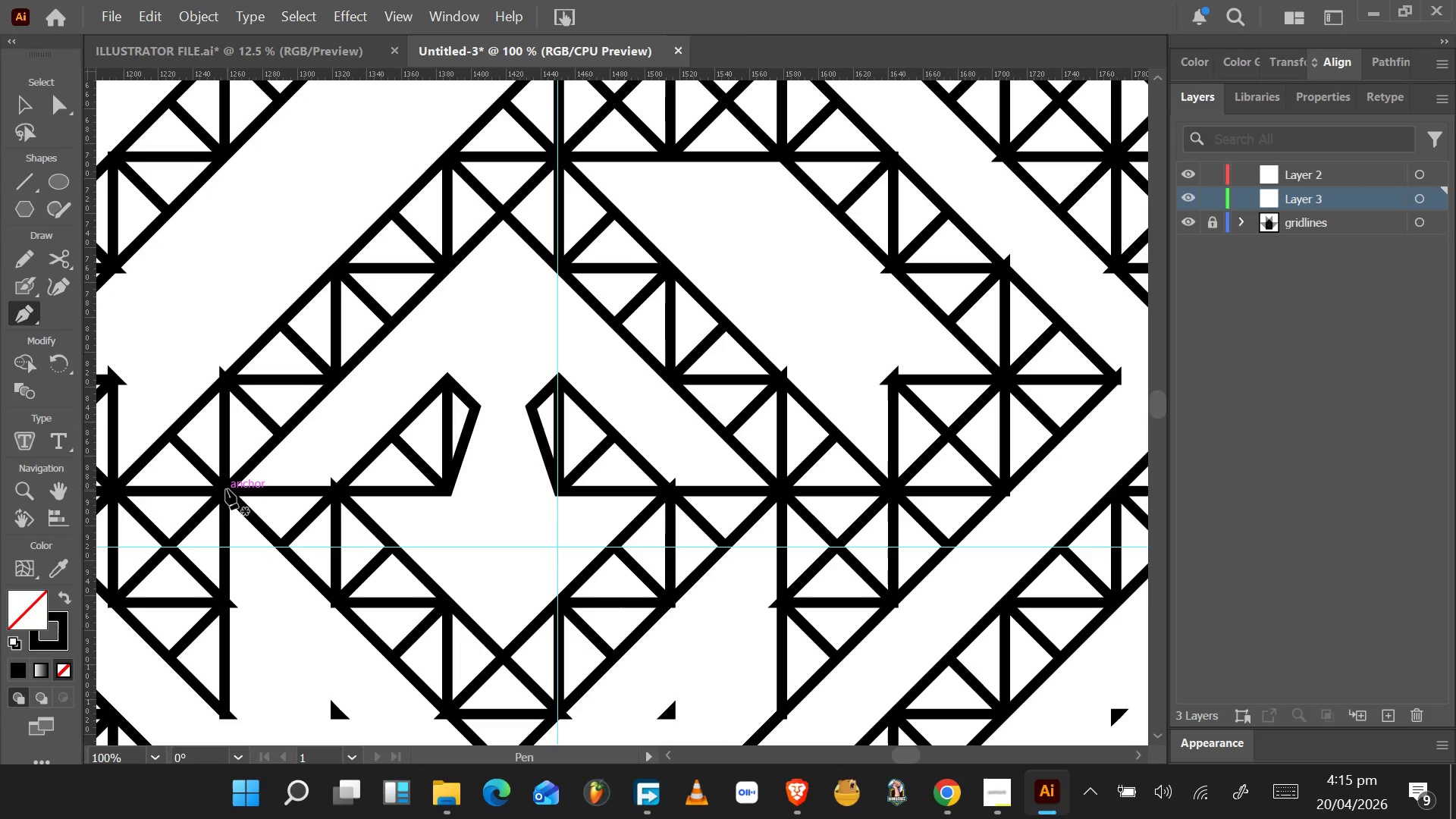 
scroll: coordinate [416, 361], scroll_direction: up, amount: 6.0
 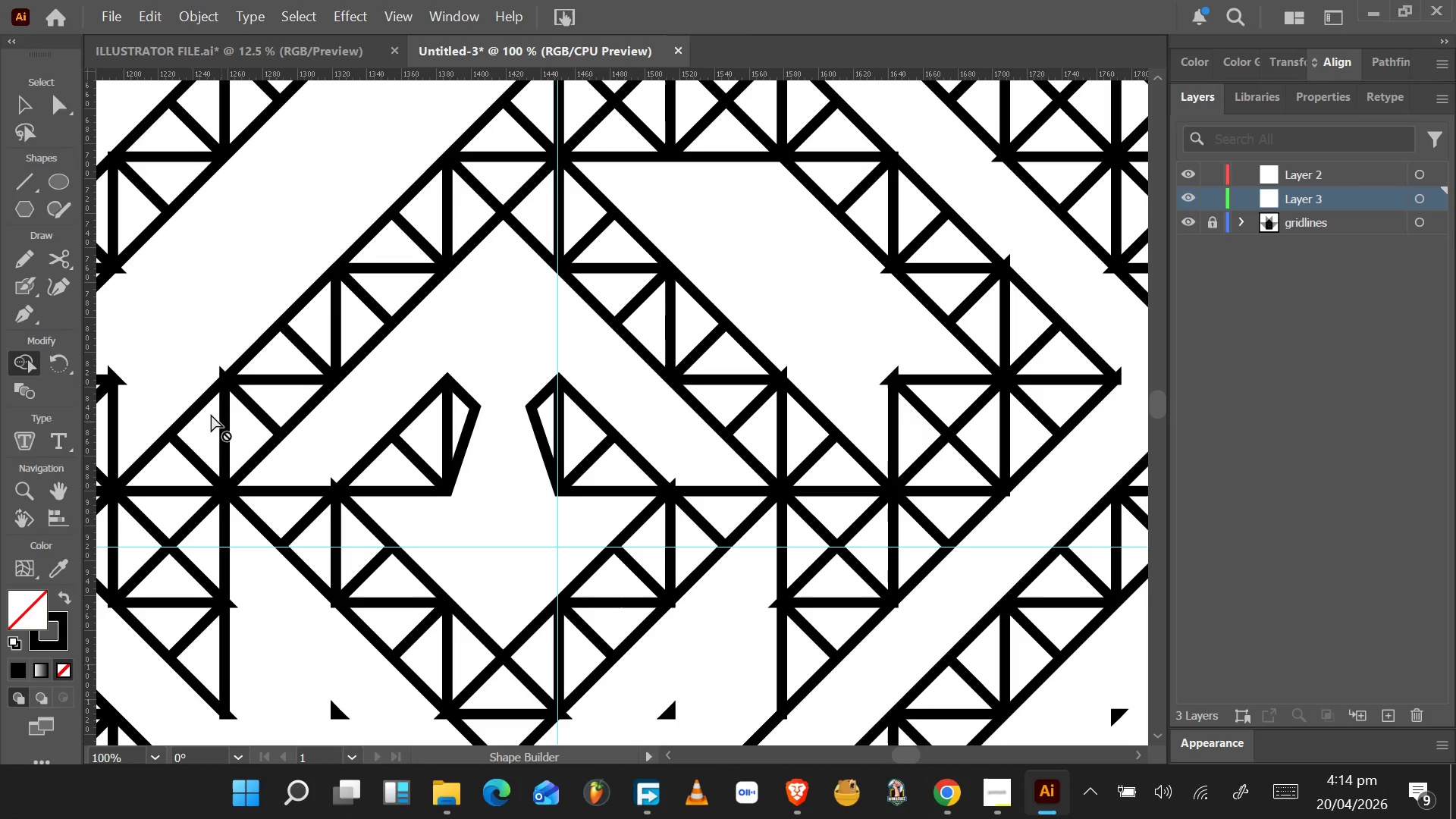 
left_click([225, 489])
 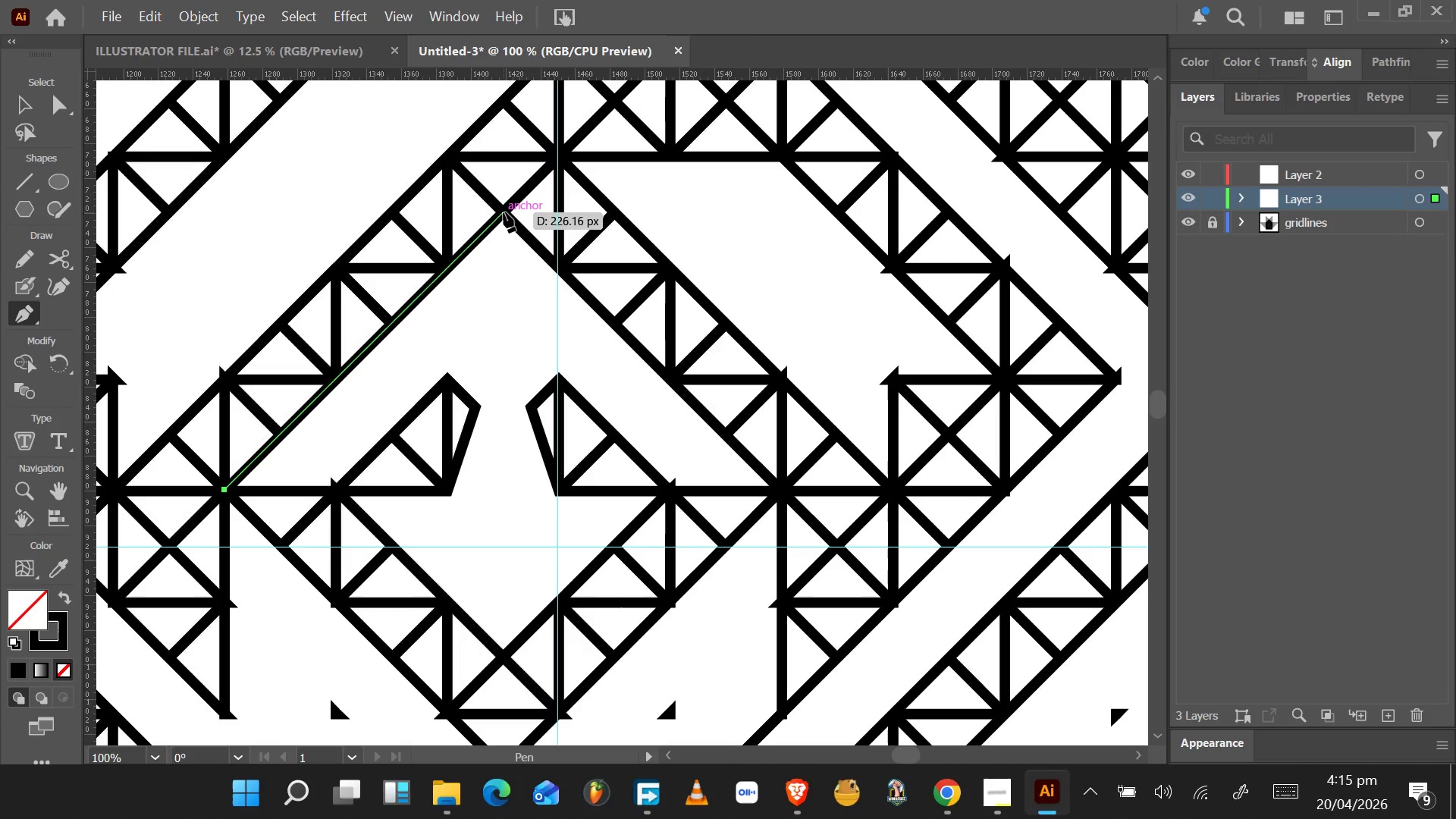 
left_click([504, 212])
 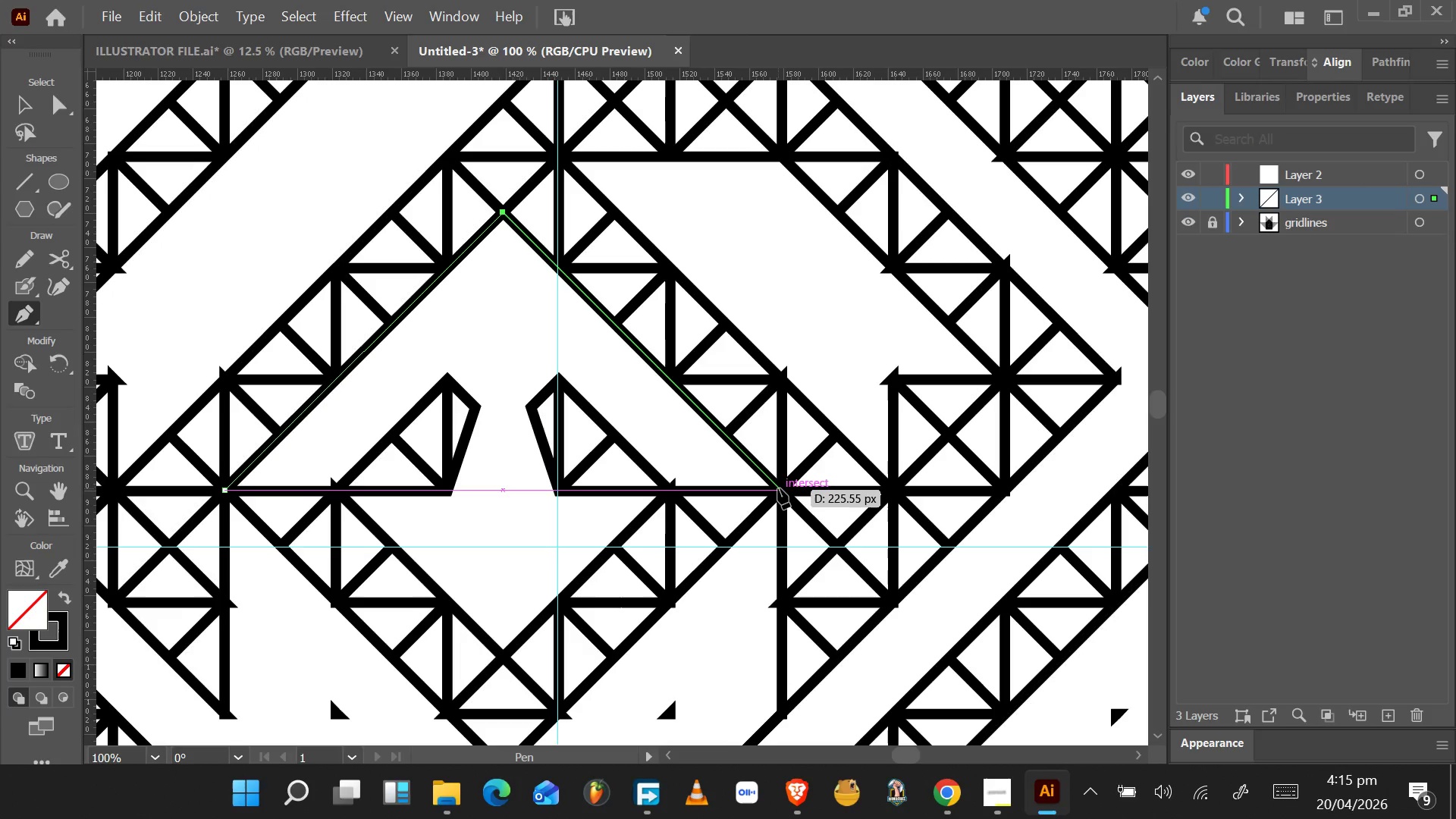 
left_click([778, 488])
 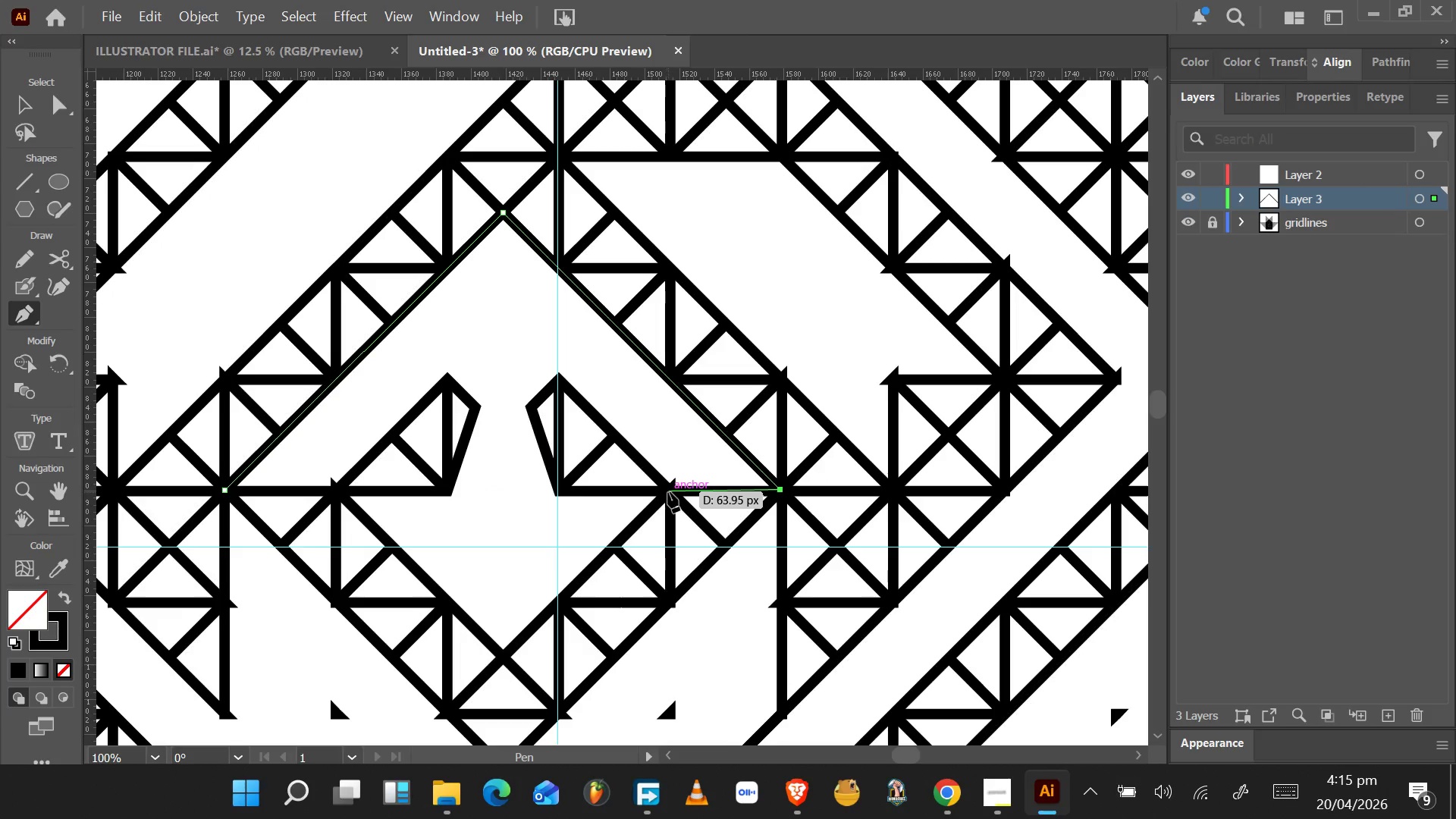 
left_click([669, 492])
 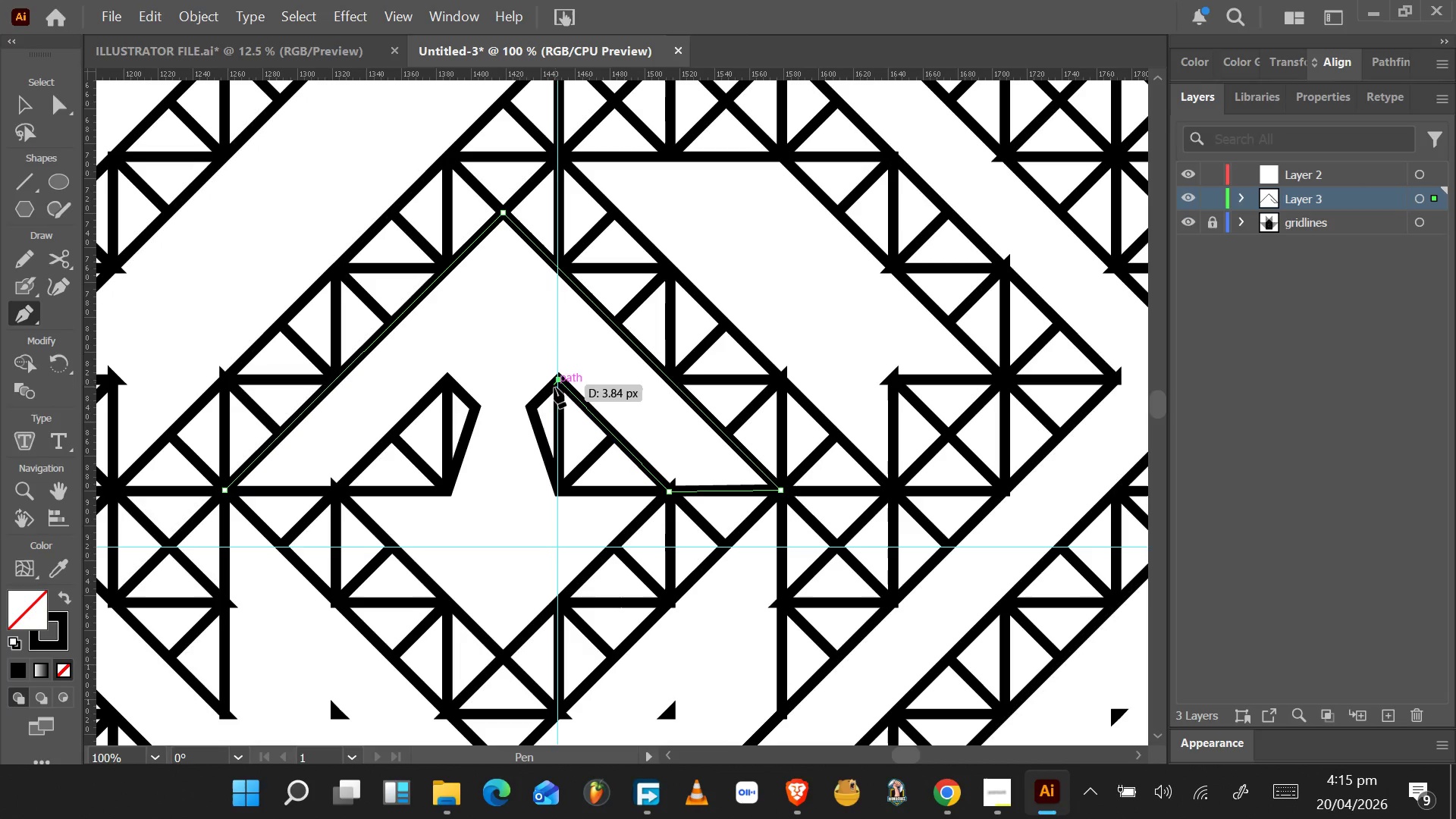 
left_click([529, 409])
 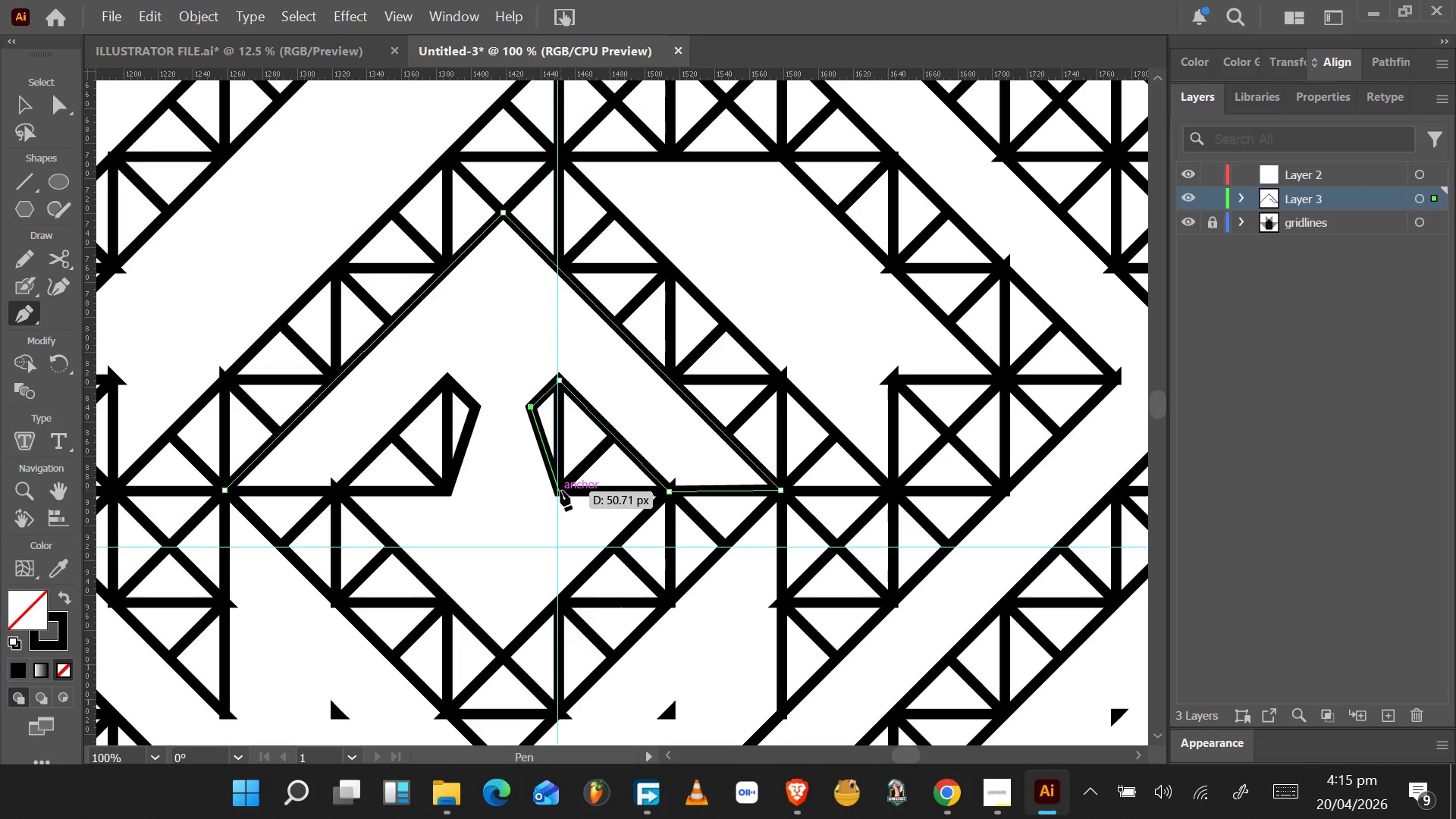 
left_click([560, 491])
 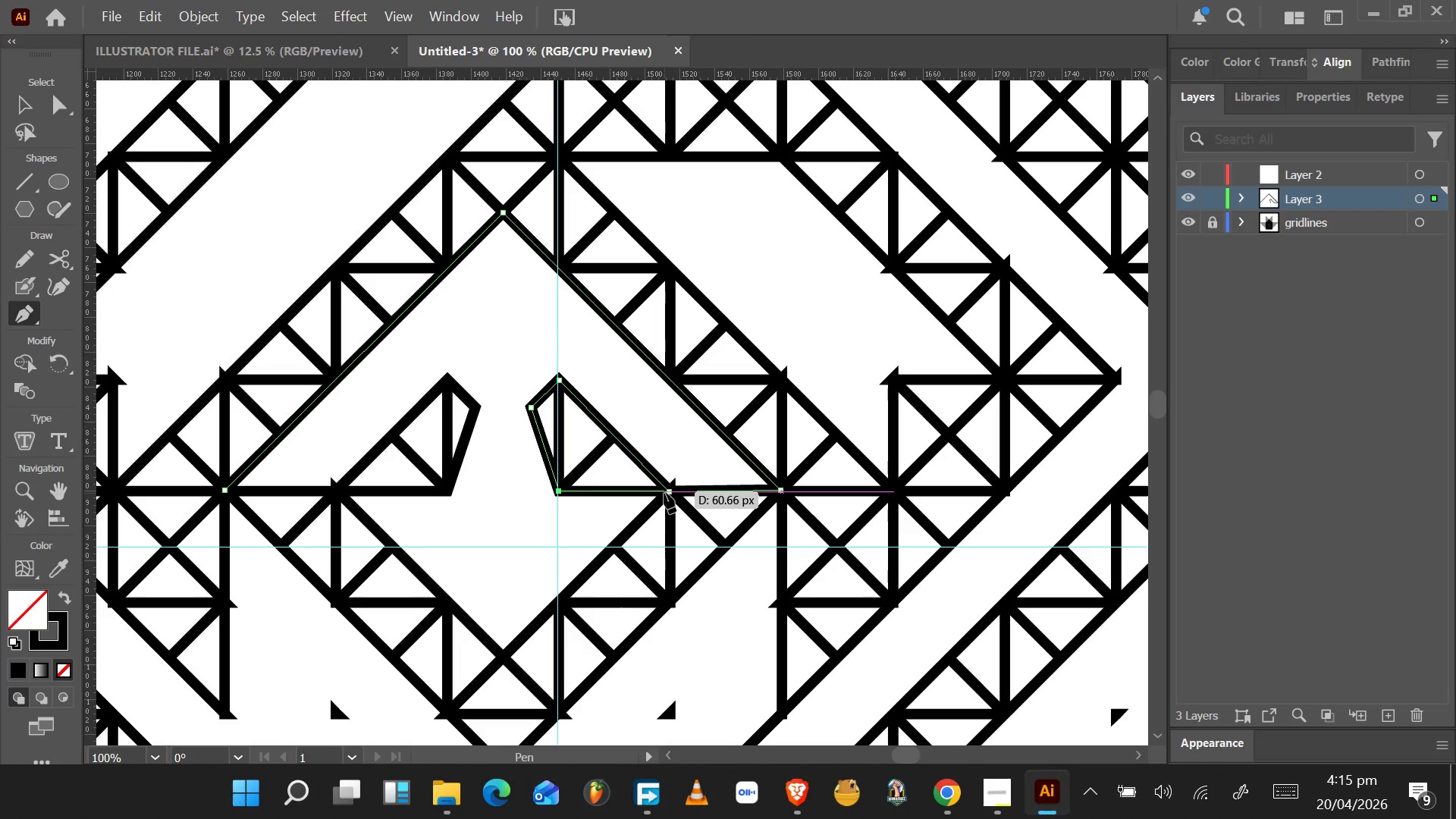 
wait(7.17)
 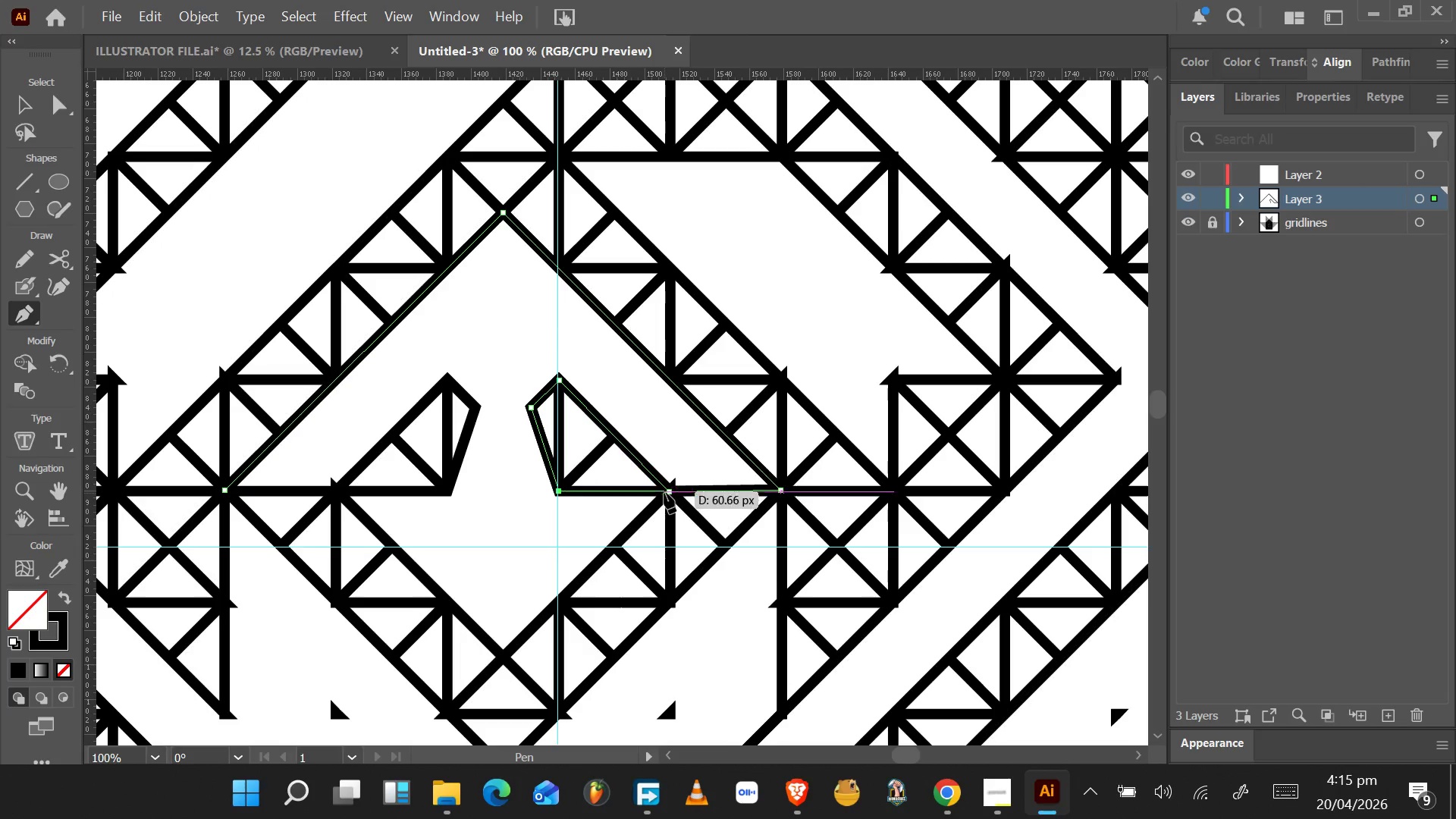 
left_click([664, 493])
 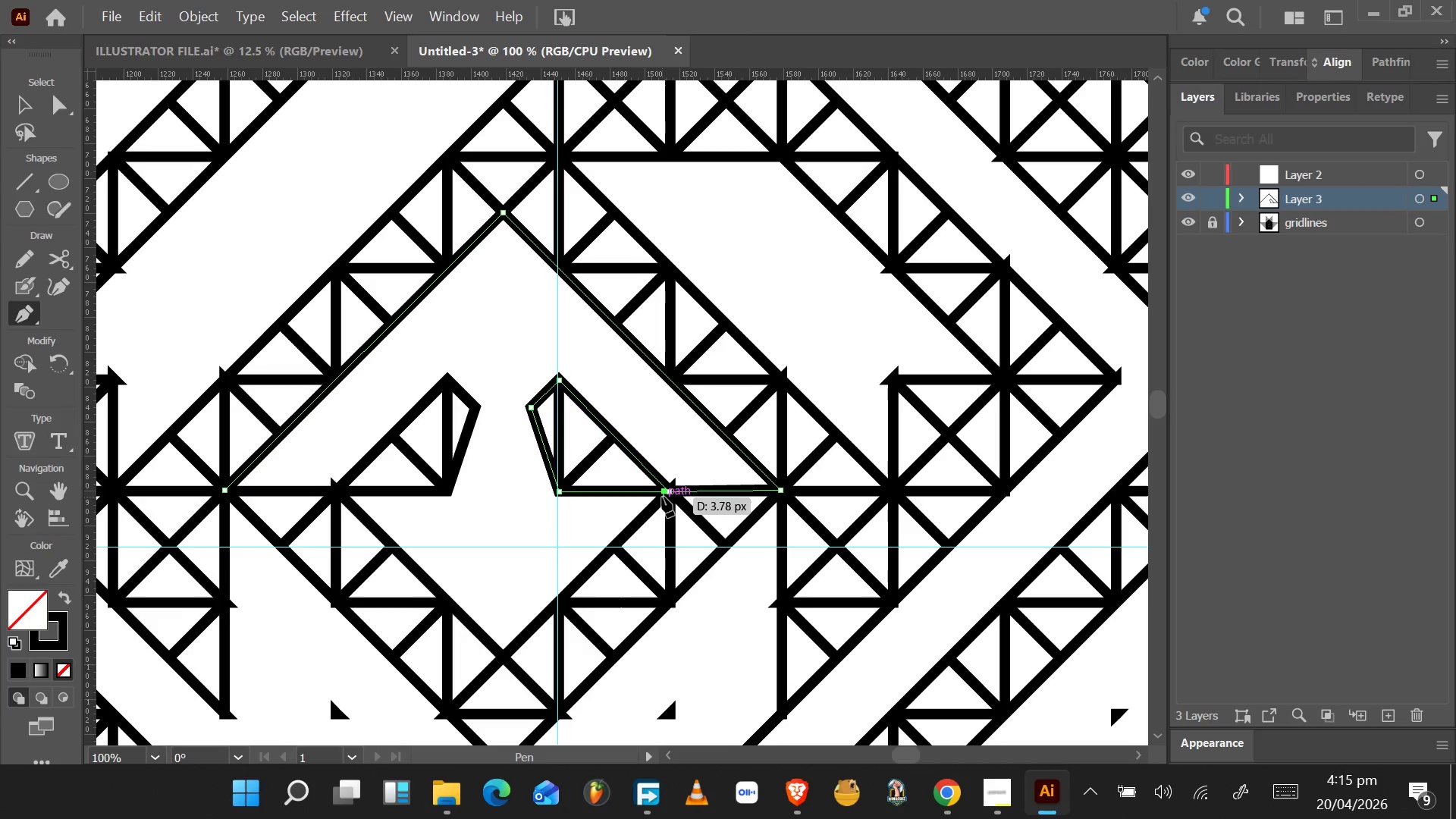 
key(Control+Z)
 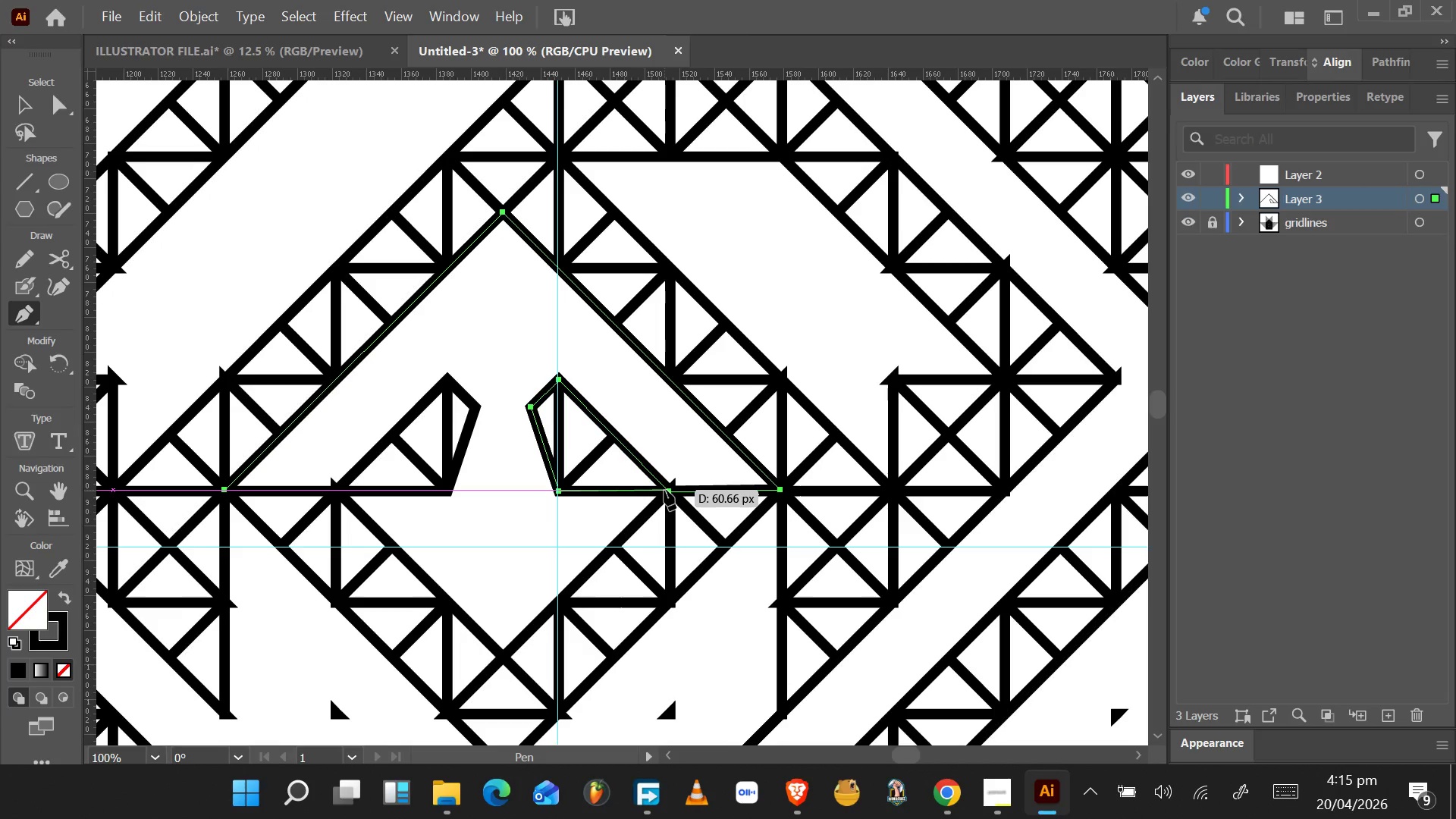 
left_click([667, 490])
 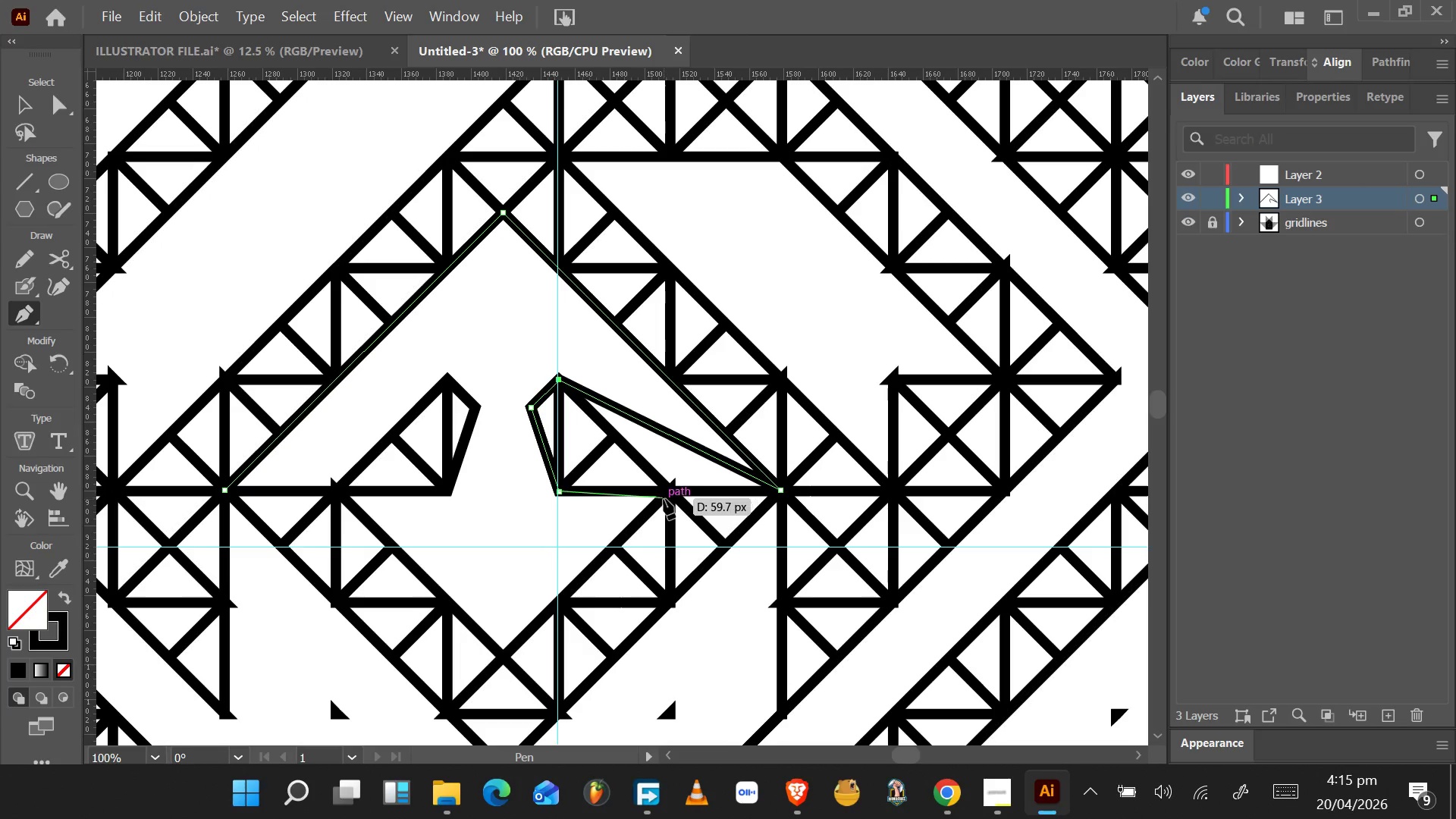 
key(Control+Z)
 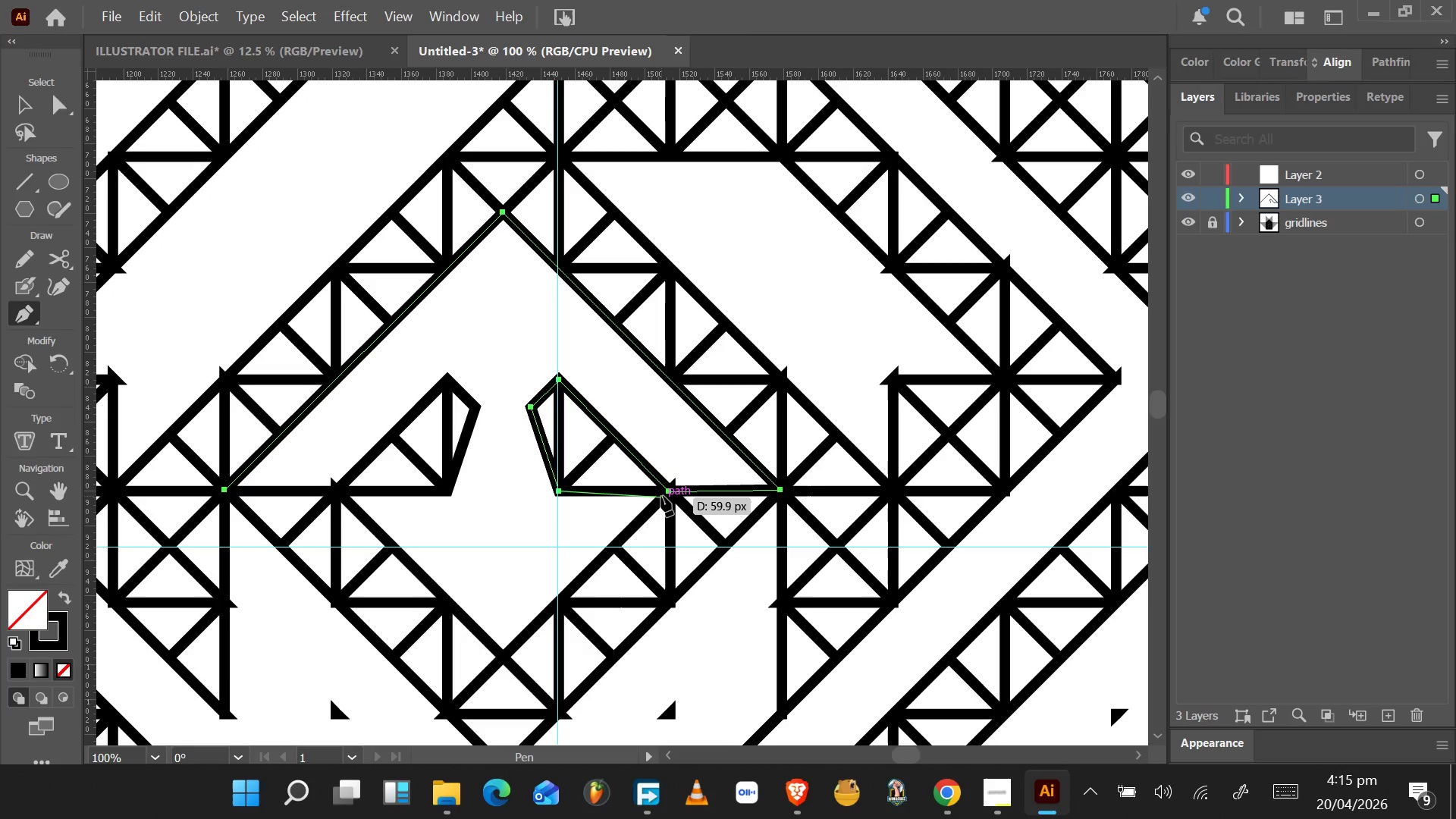 
wait(8.76)
 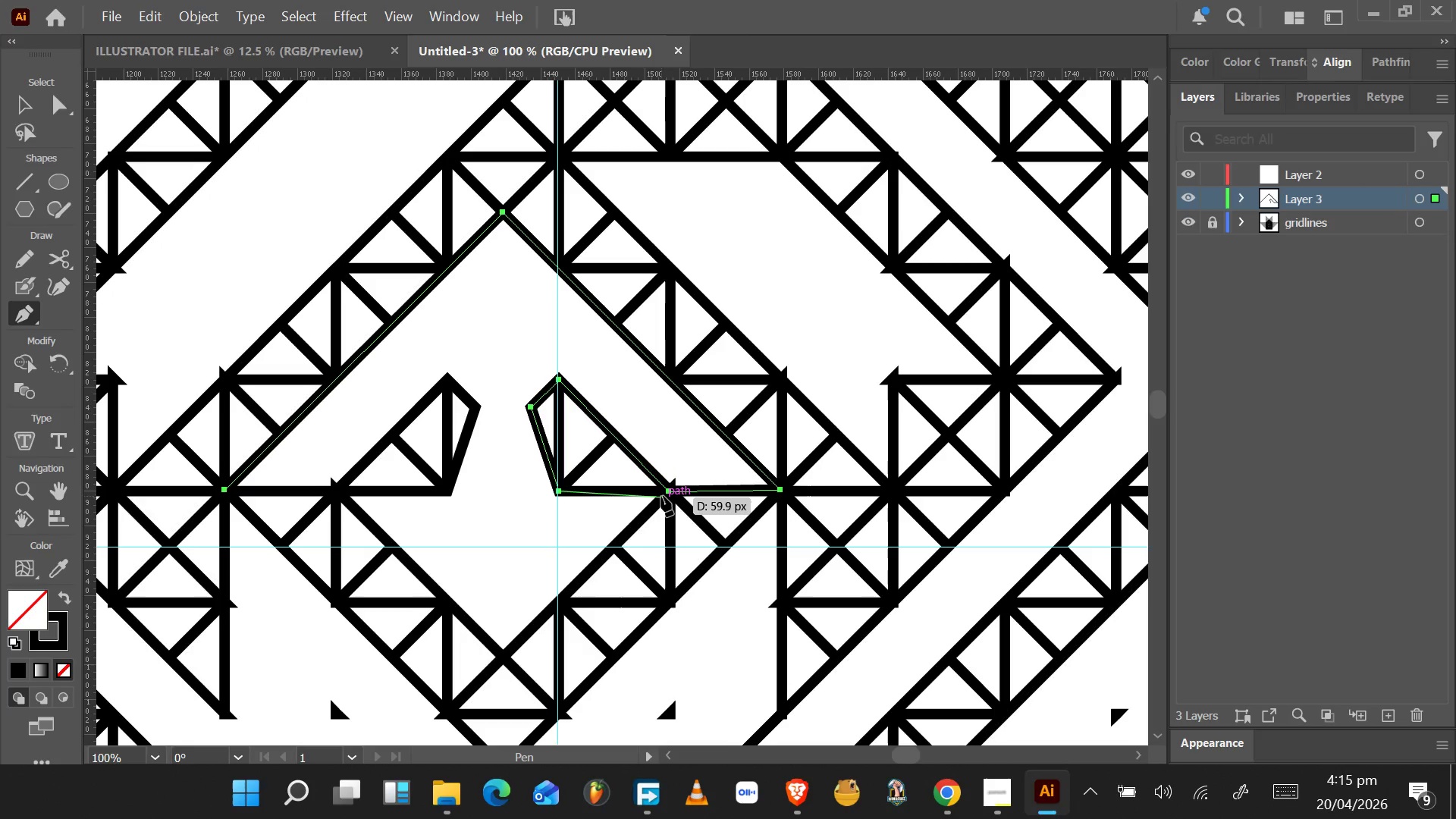 
left_click([664, 499])
 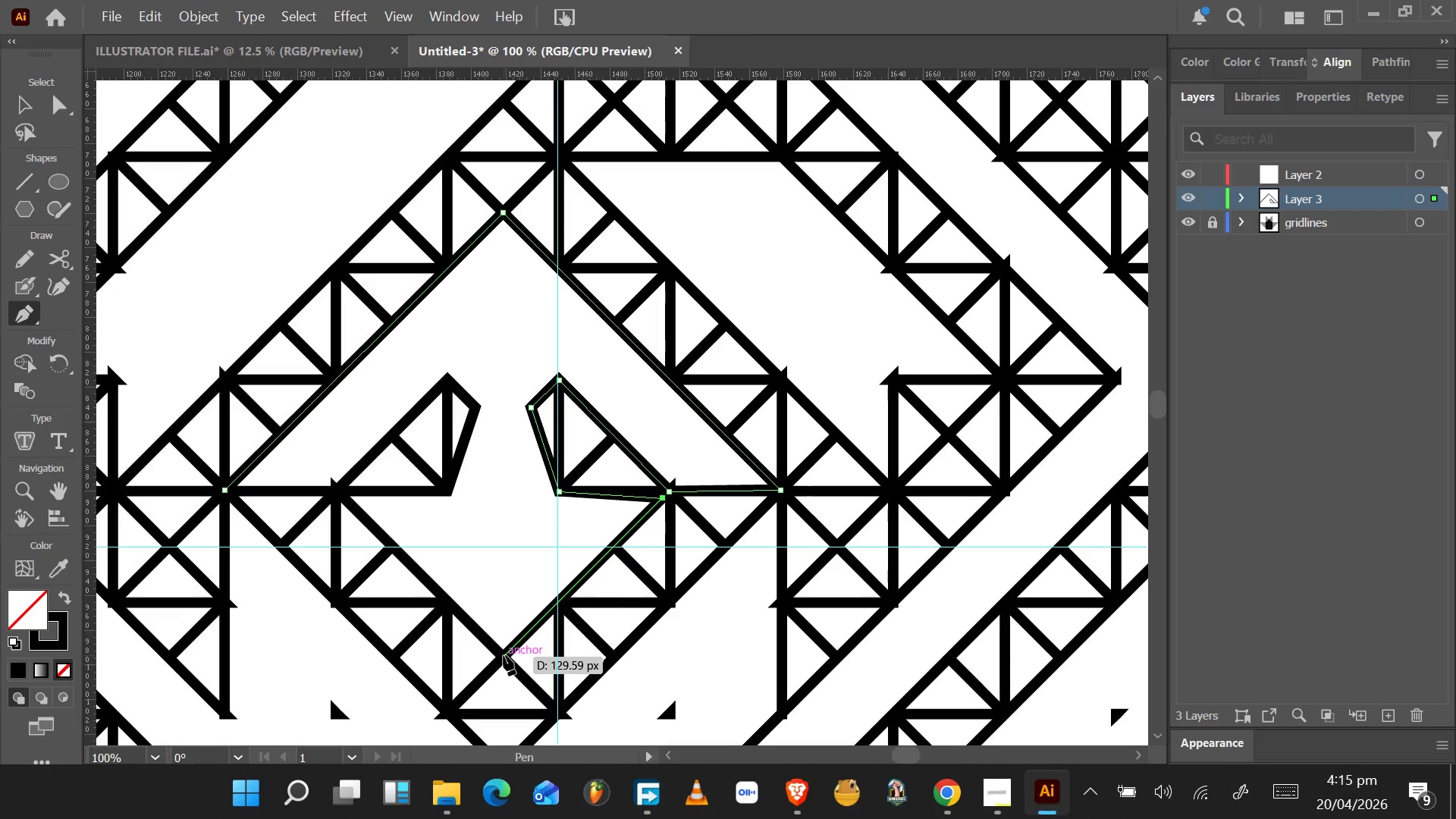 
wait(6.7)
 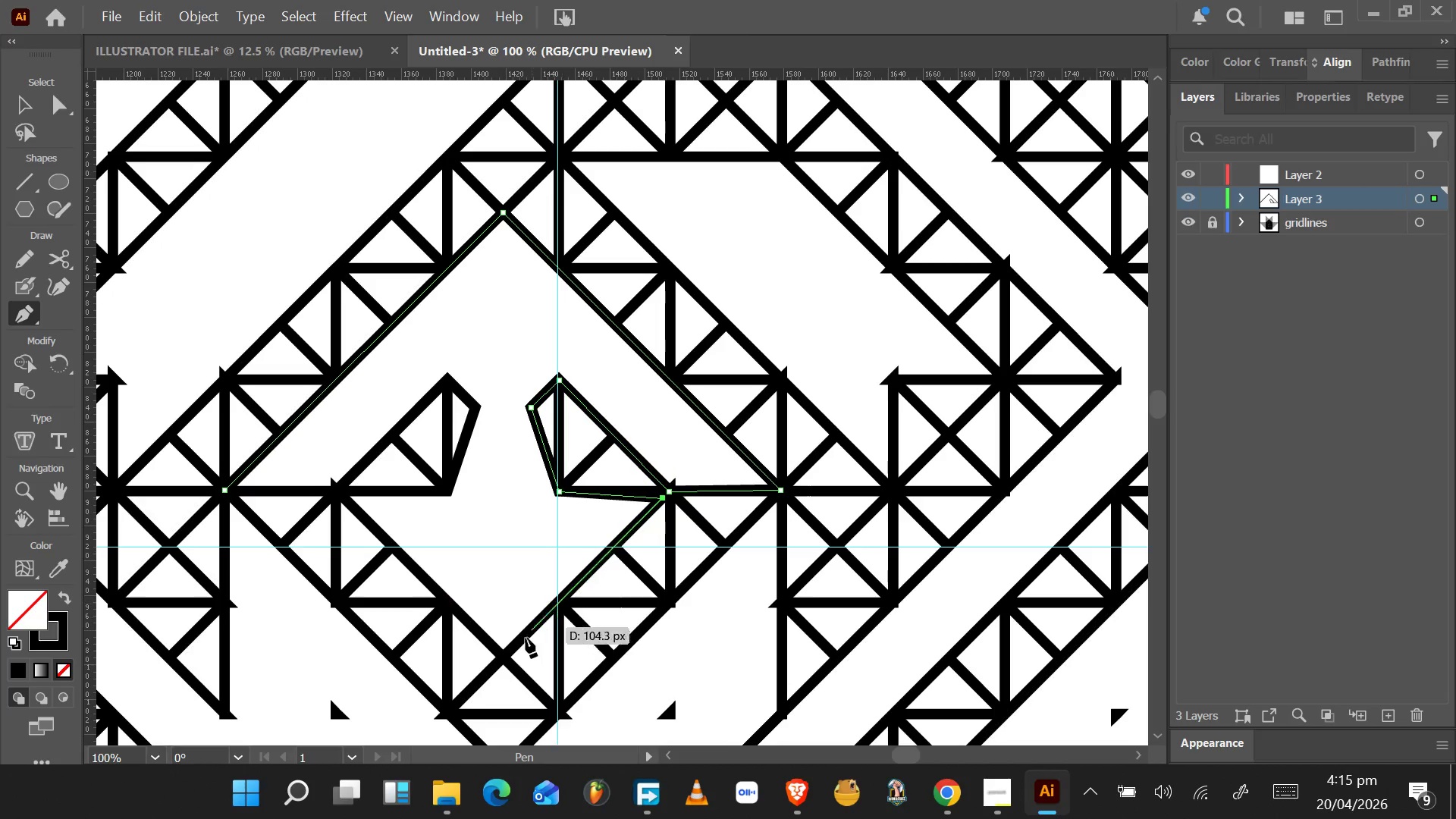 
left_click([504, 655])
 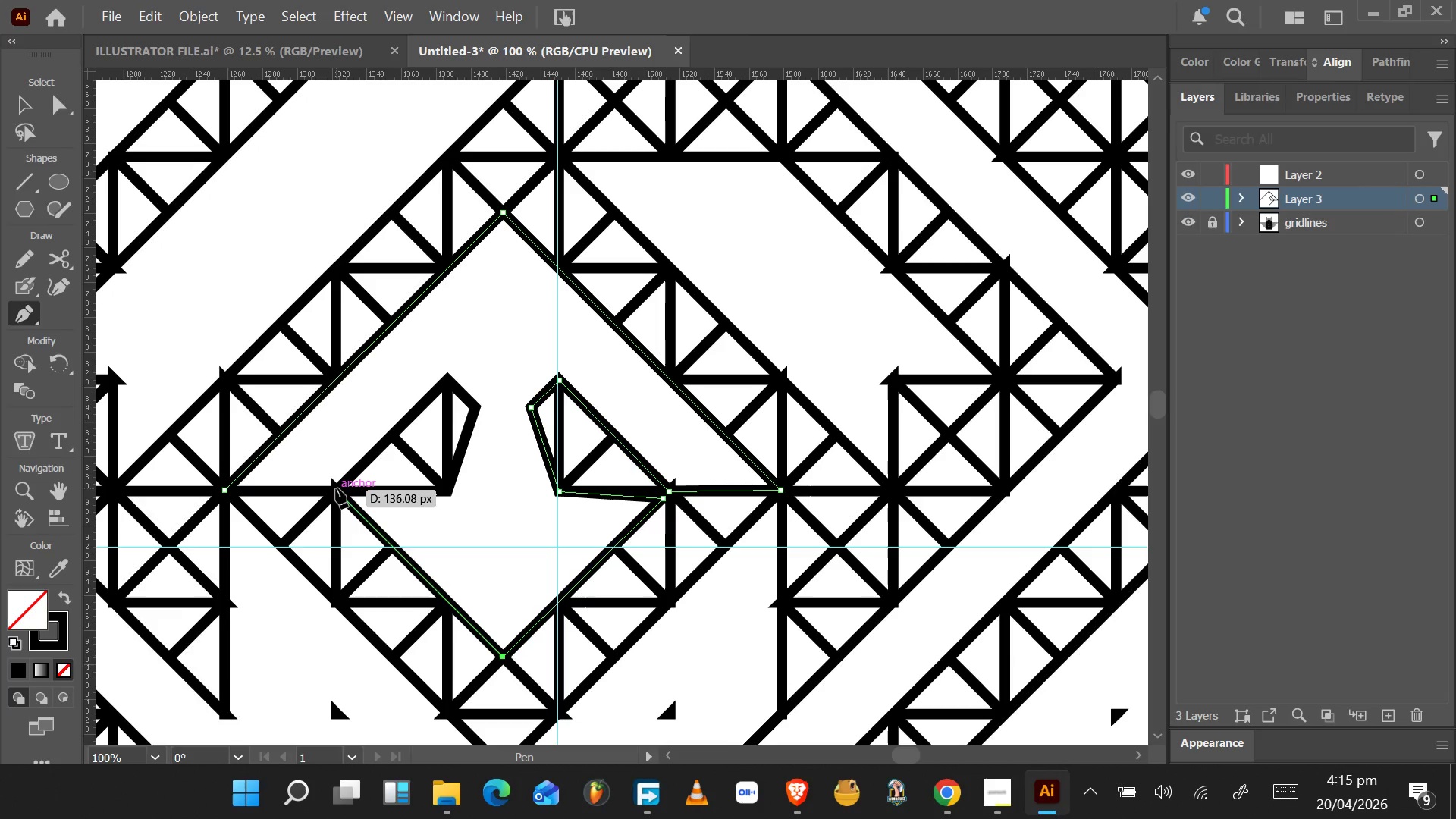 
left_click([335, 488])
 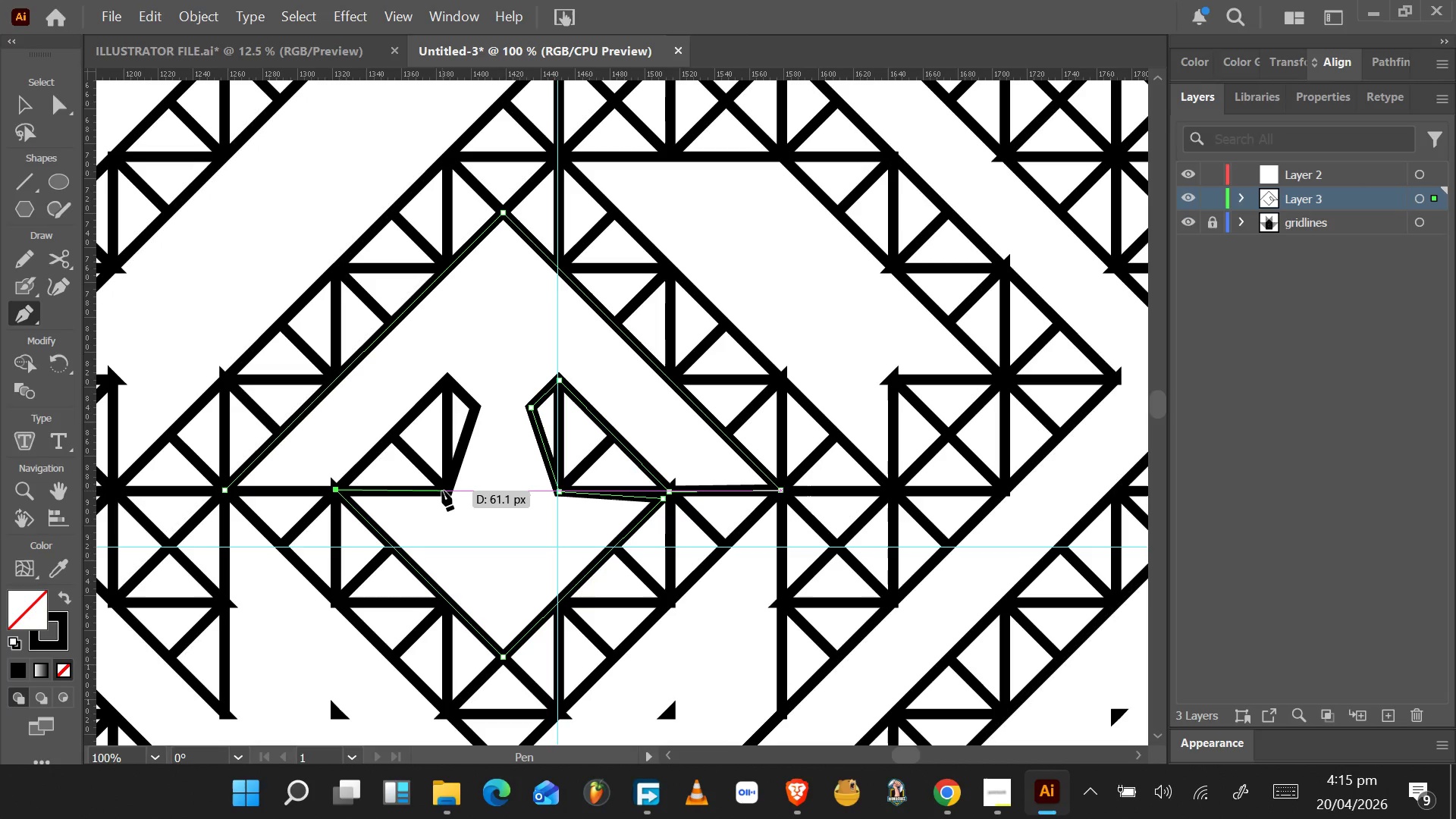 
left_click([444, 491])
 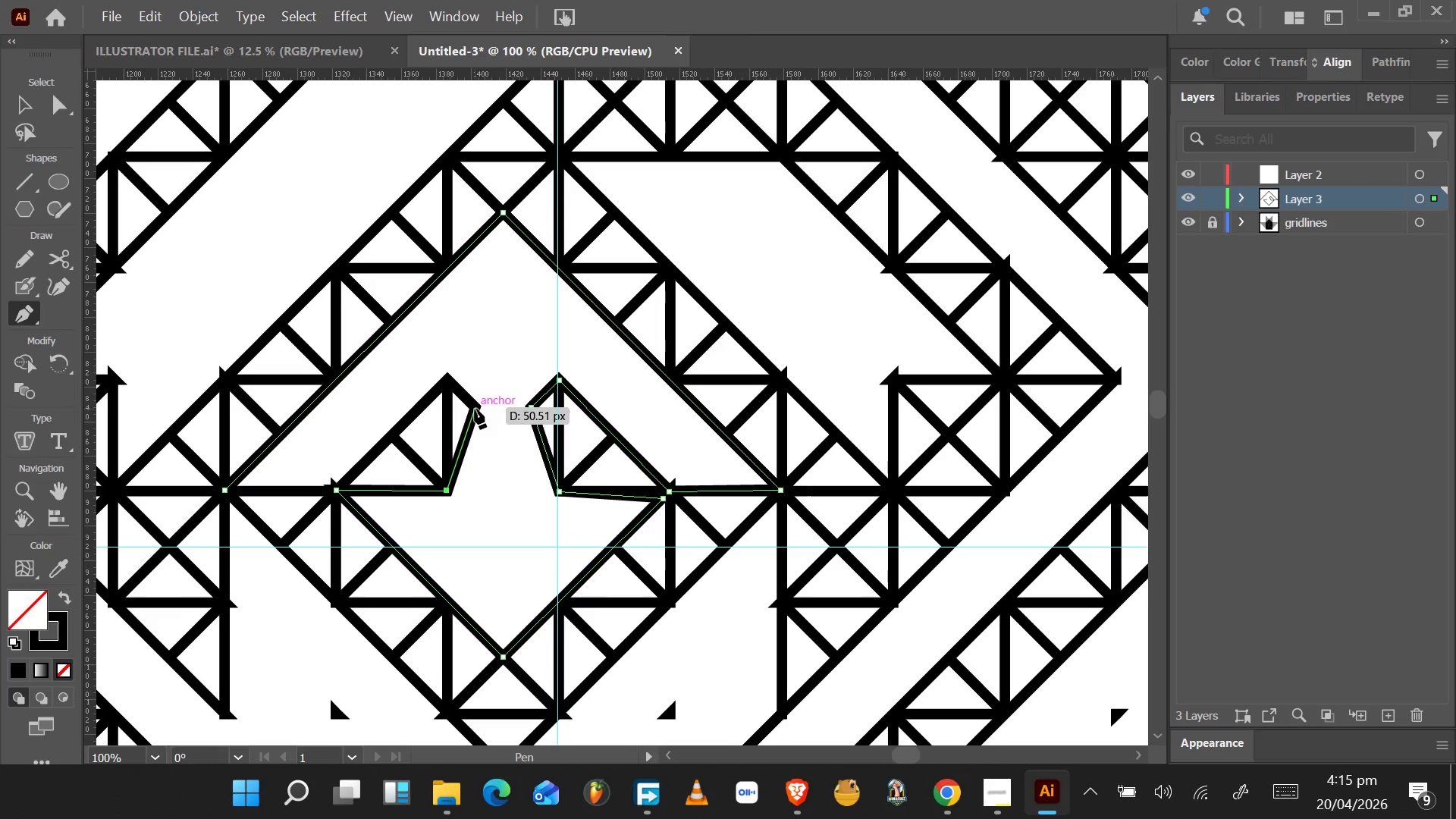 
left_click([475, 409])
 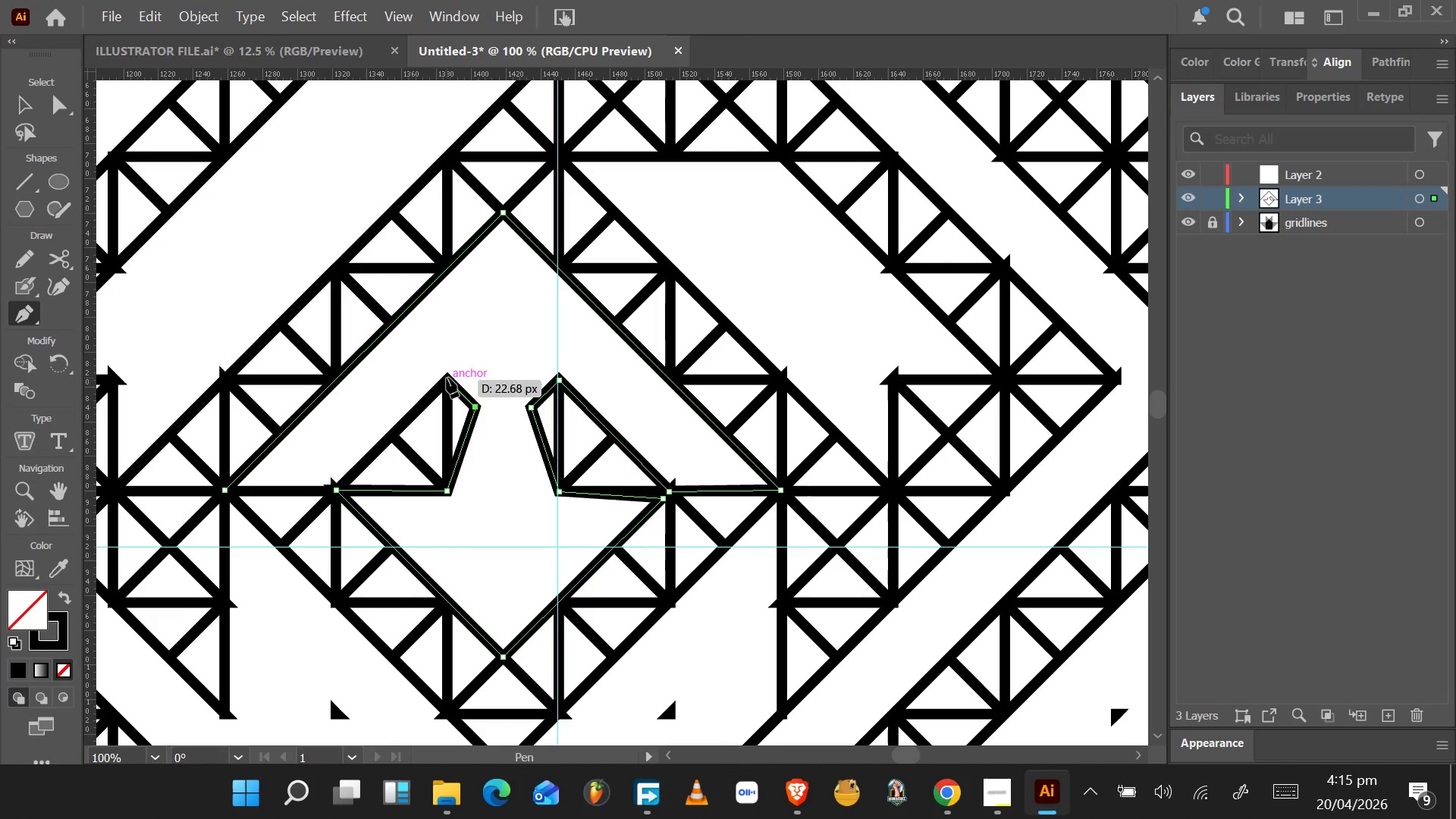 
left_click([447, 378])
 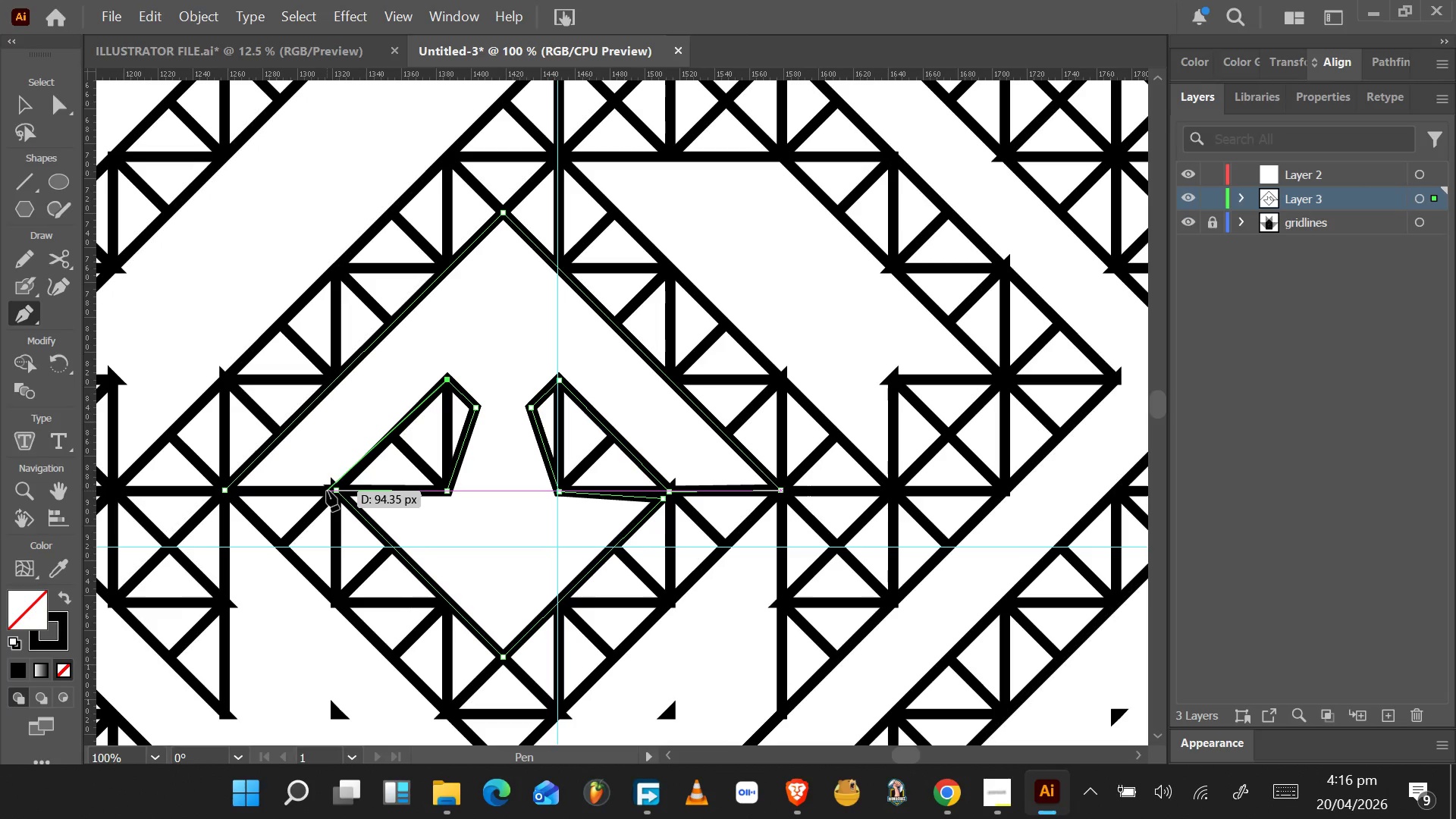 
left_click([327, 491])
 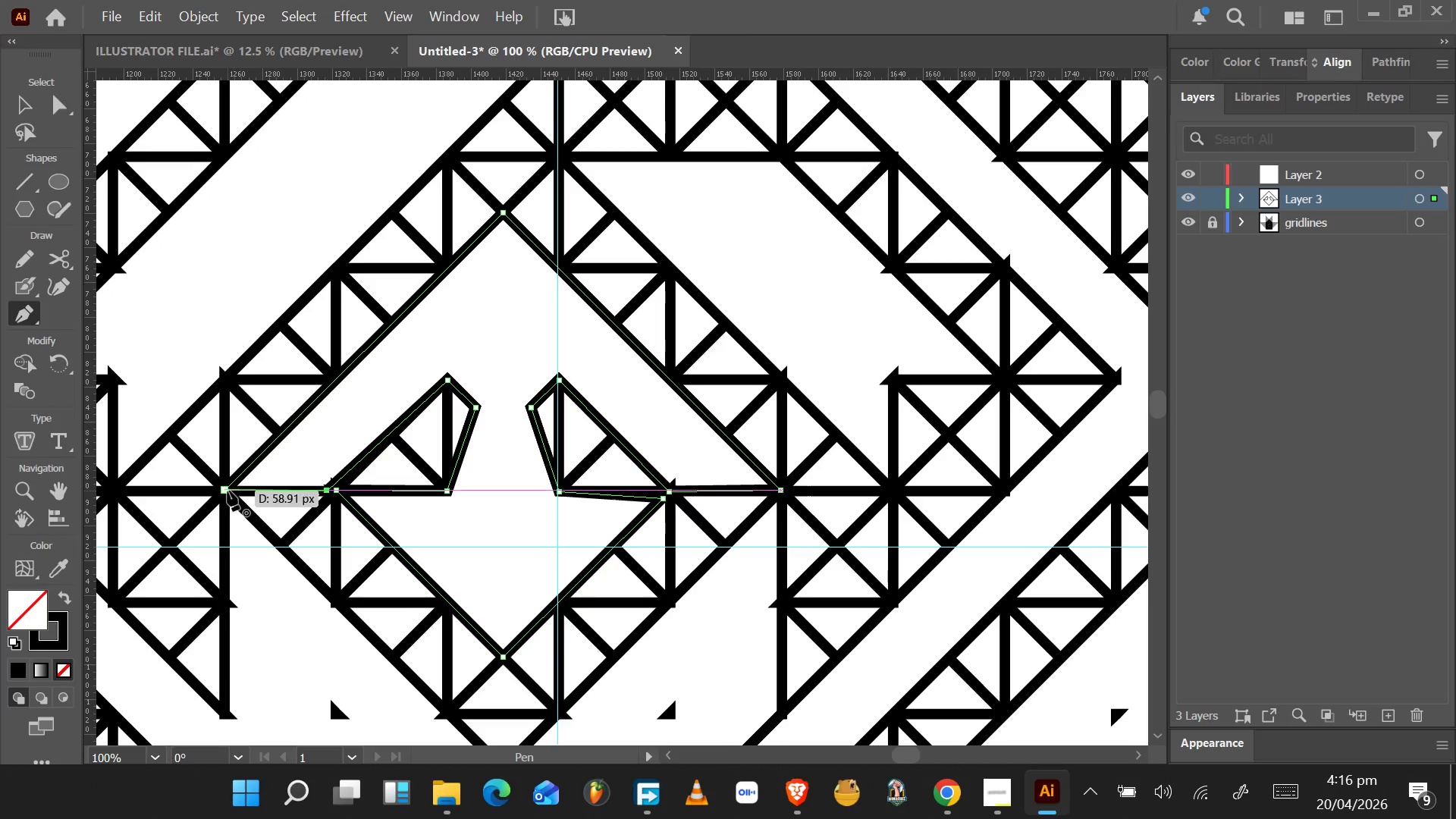 
left_click([225, 491])
 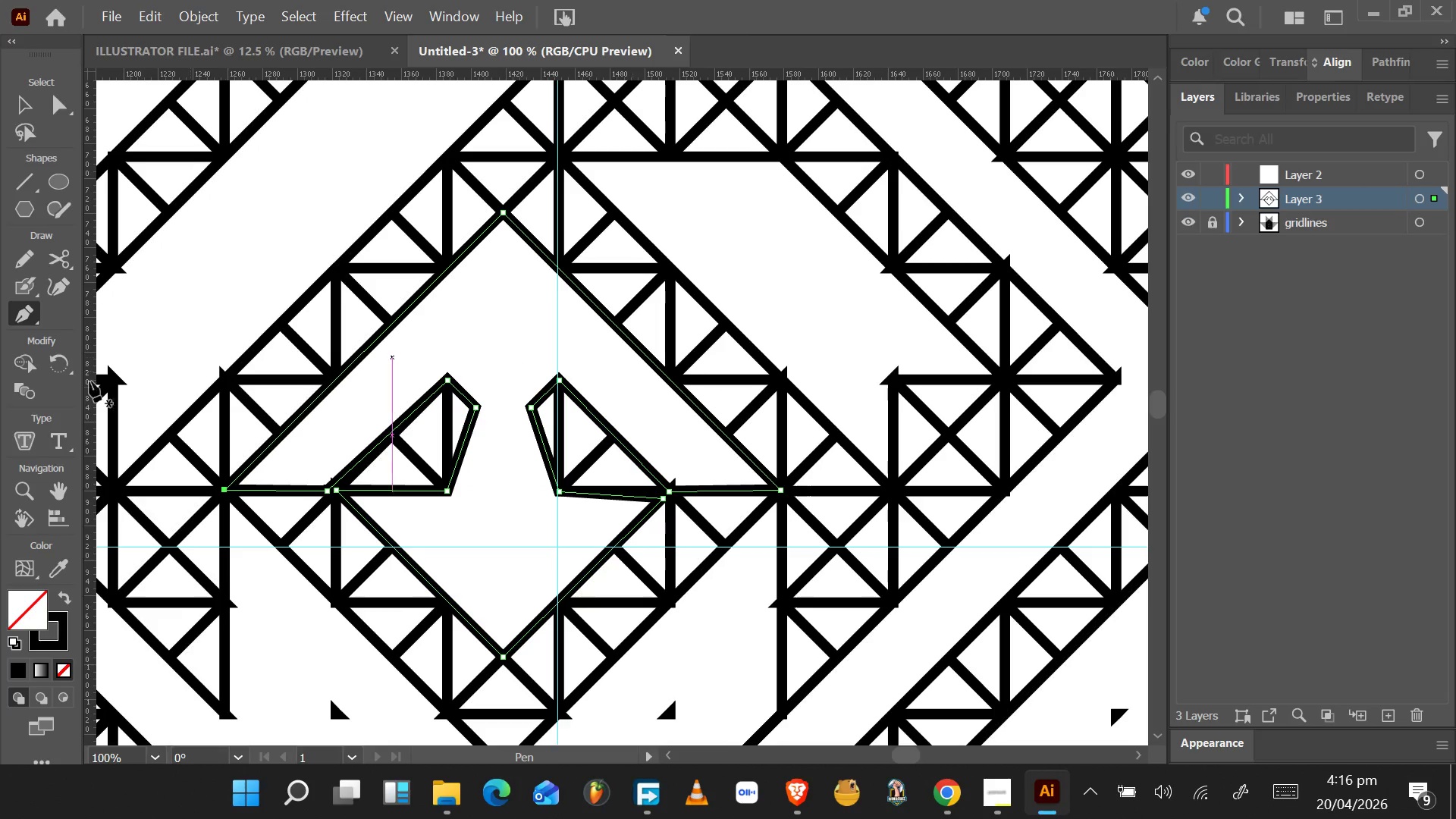 
double_click([36, 614])
 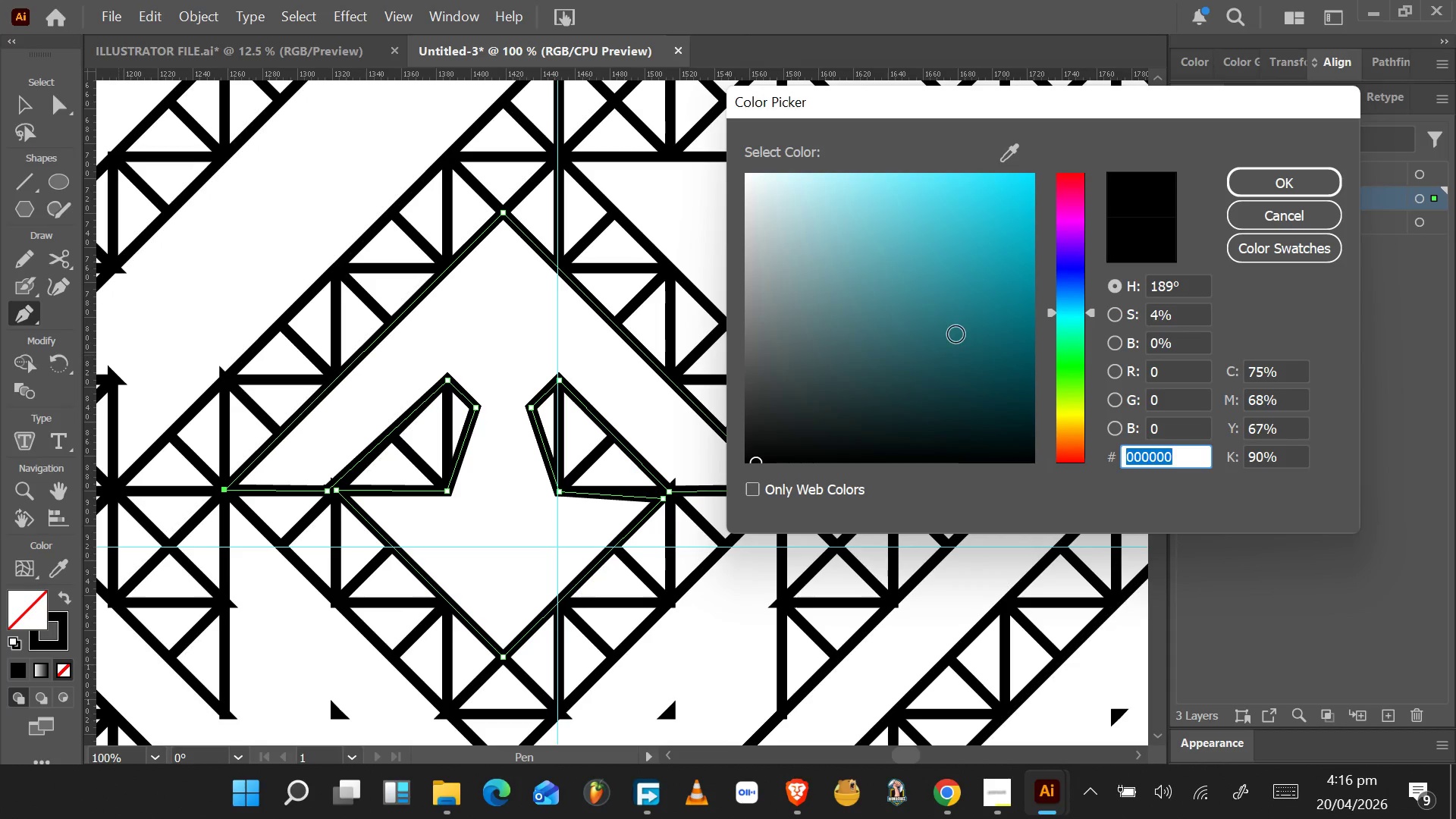 
left_click_drag(start_coordinate=[956, 334], to_coordinate=[745, 496])
 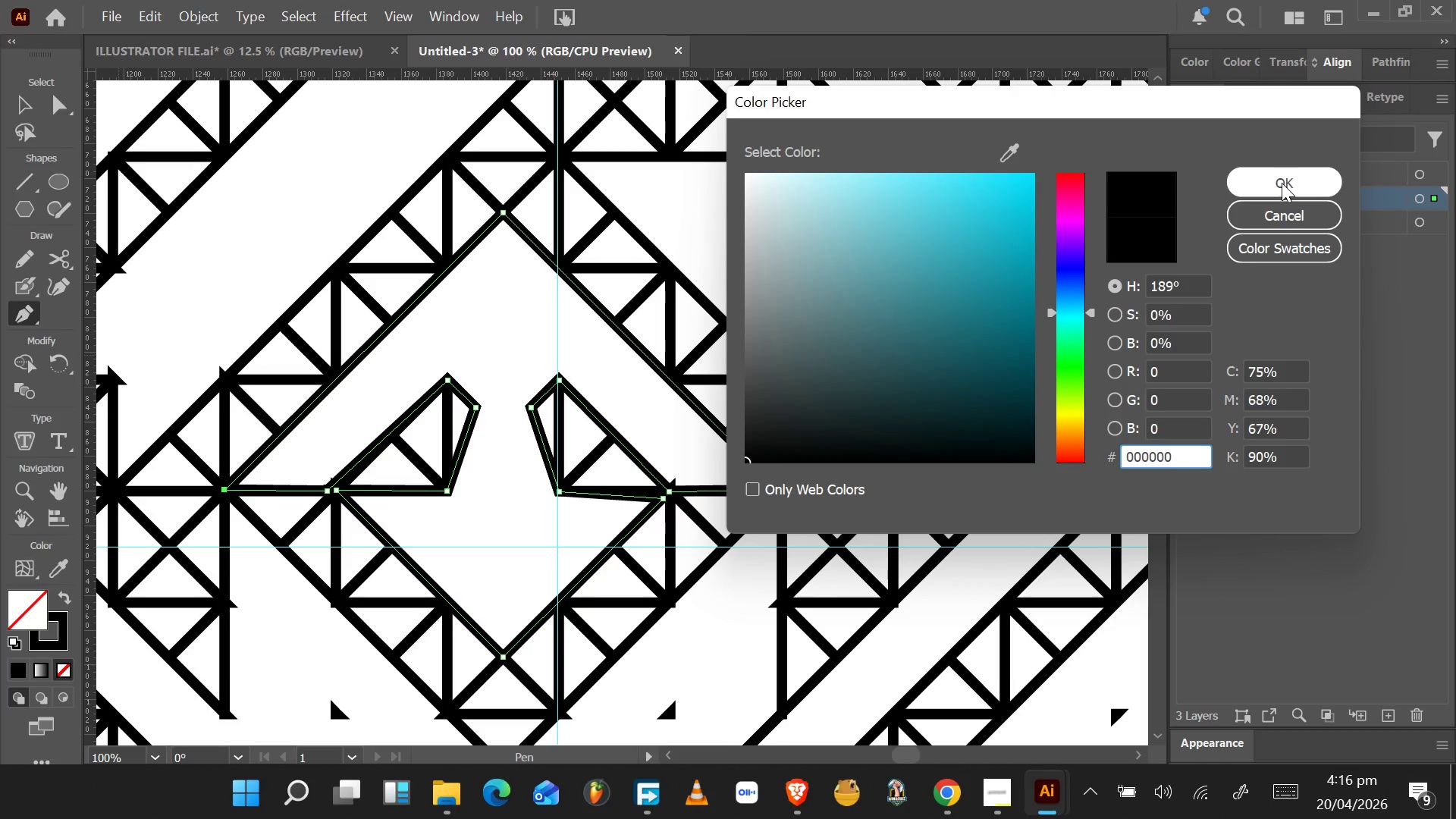 
left_click([1282, 183])
 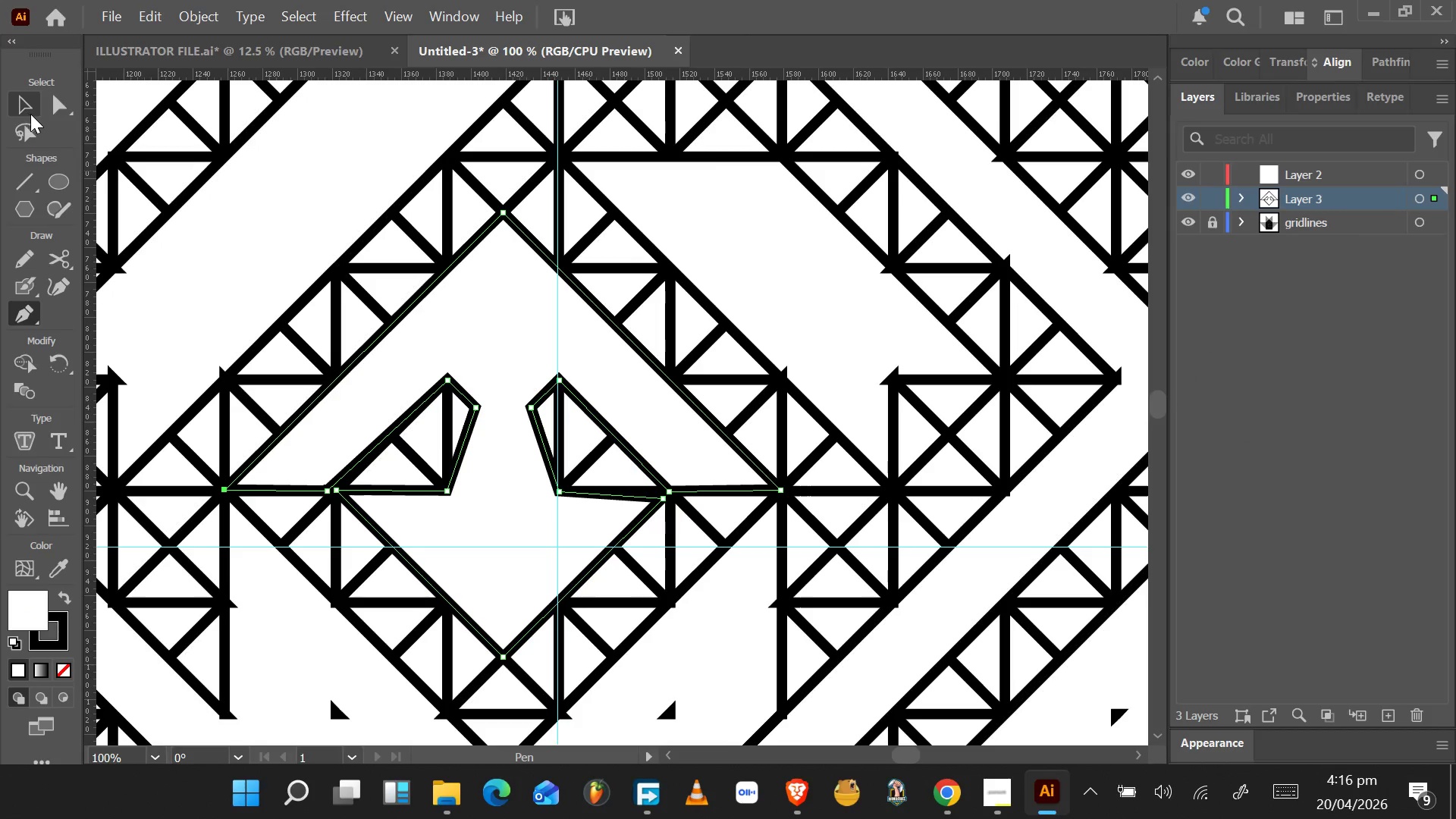 
wait(5.72)
 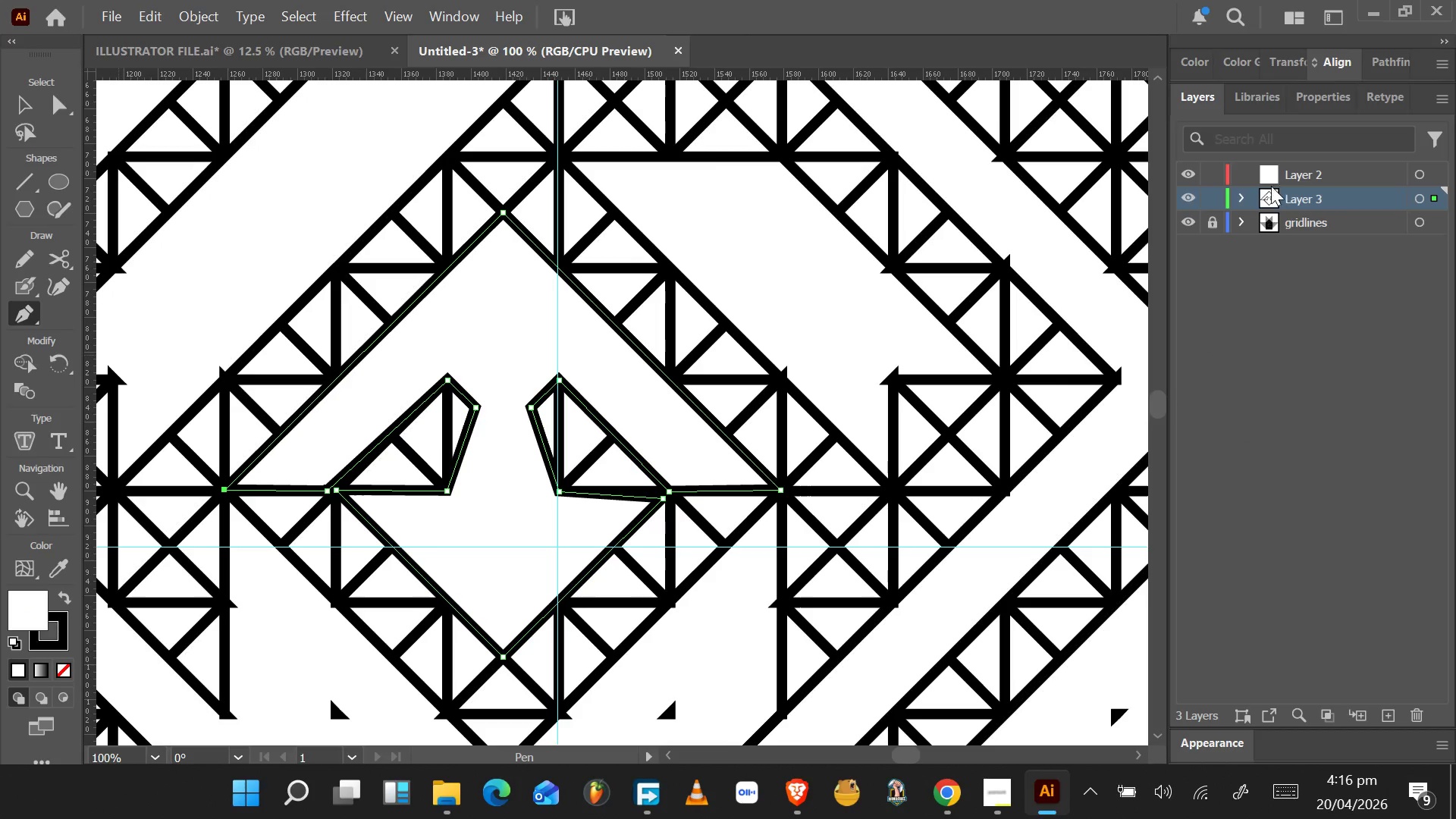 
hold_key(key=AltLeft, duration=0.78)
 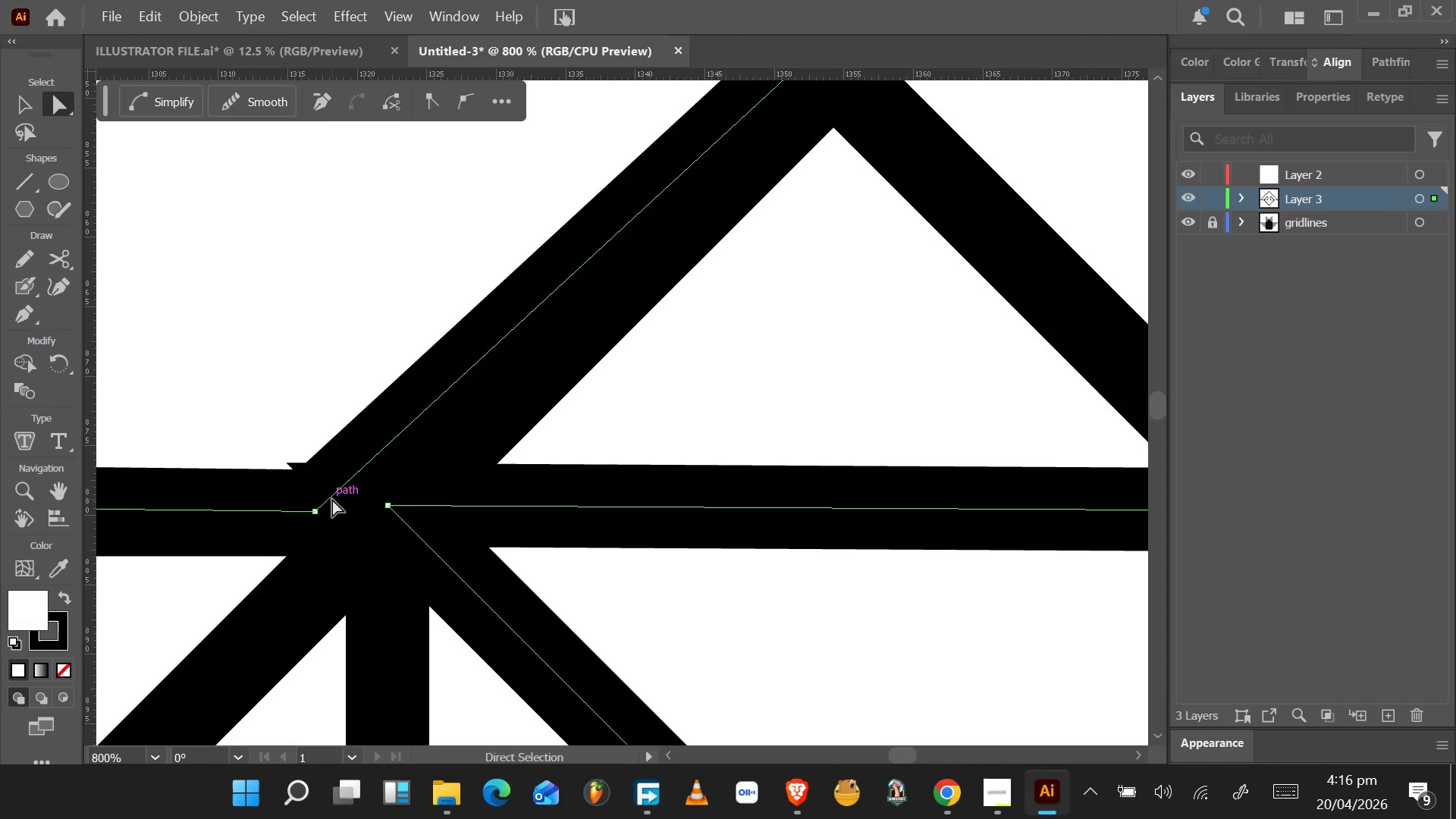 
left_click_drag(start_coordinate=[314, 513], to_coordinate=[337, 506])
 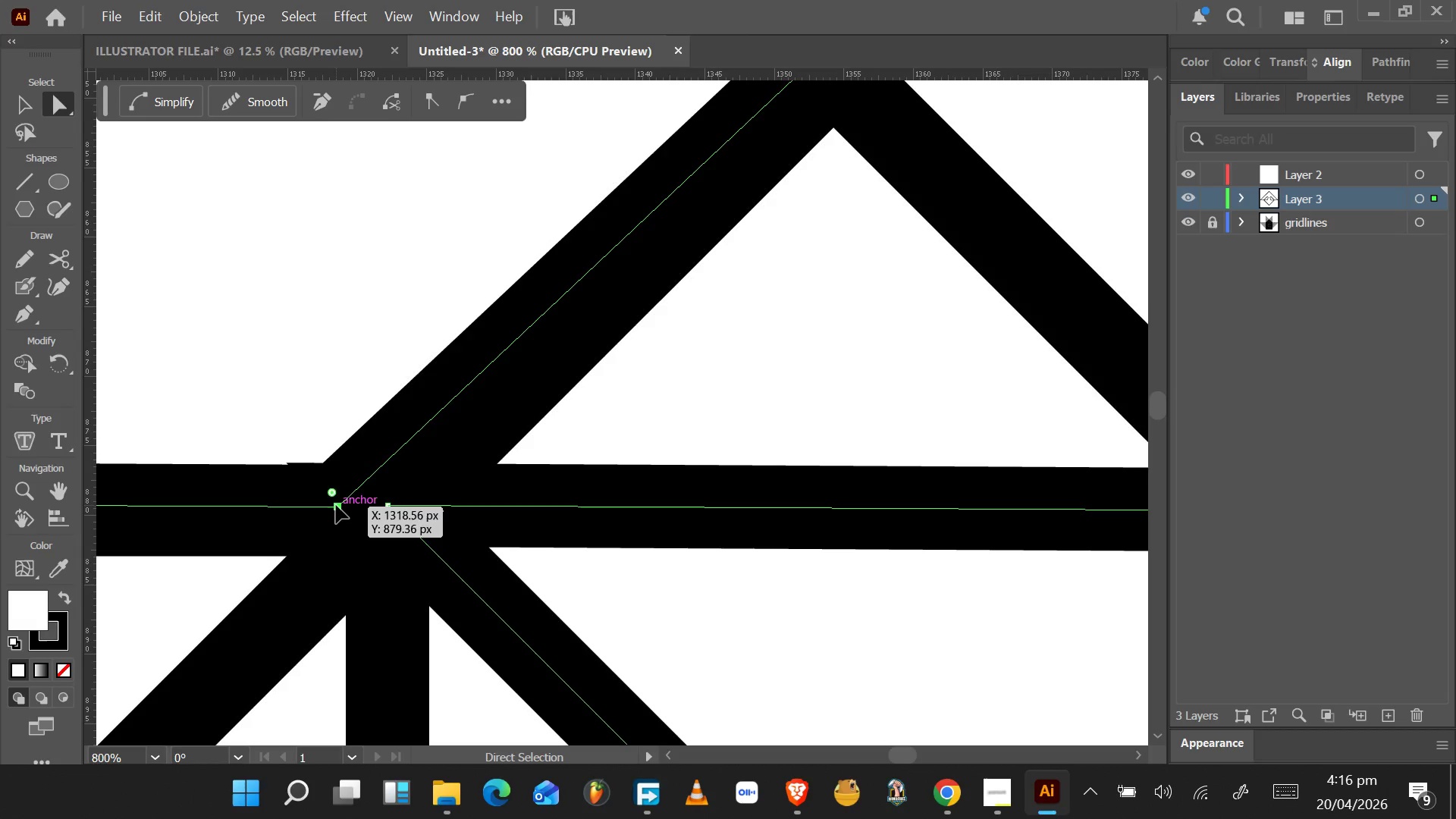 
key(Control+Break)
 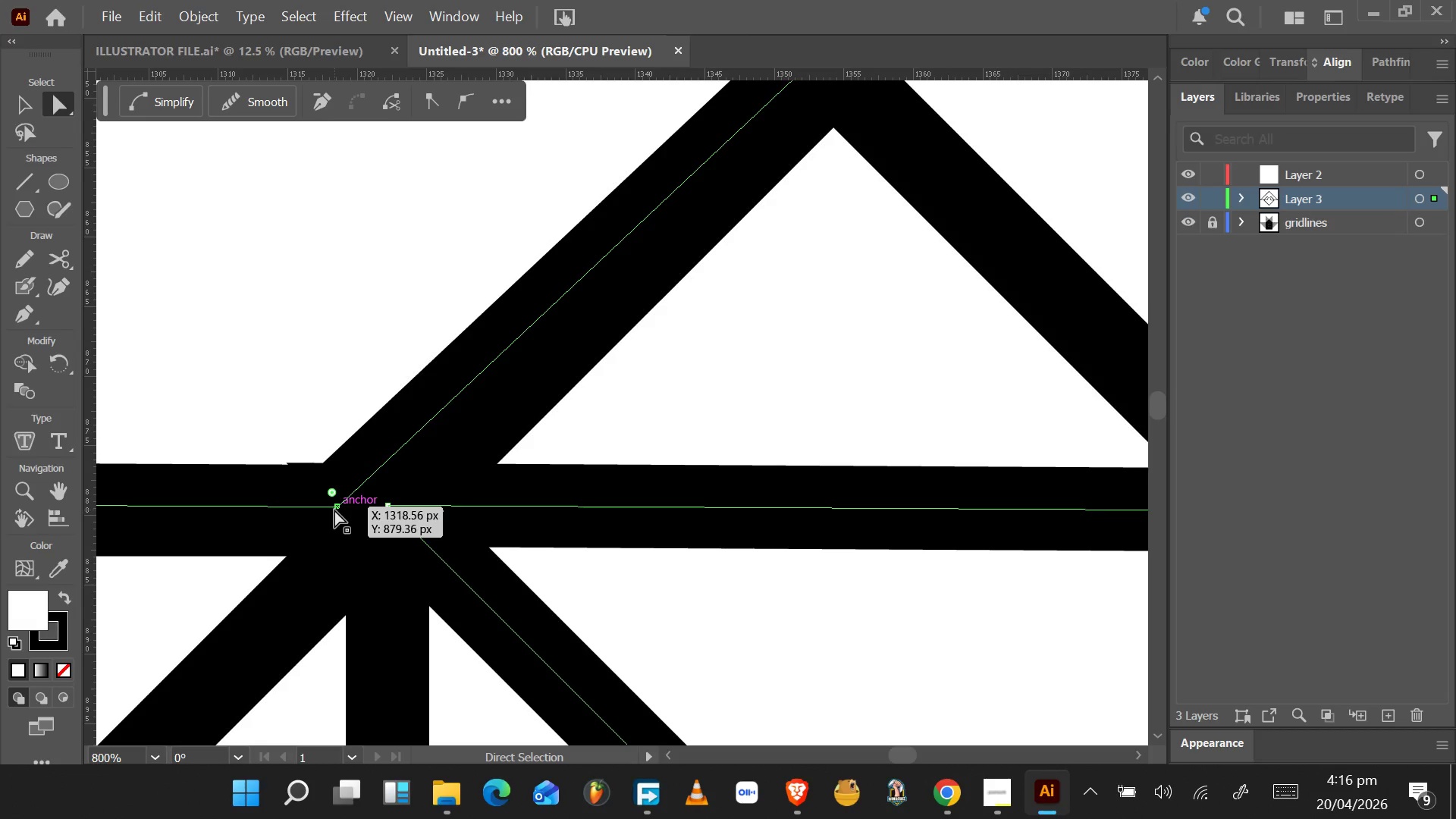 
scroll: coordinate [330, 489], scroll_direction: up, amount: 7.0
 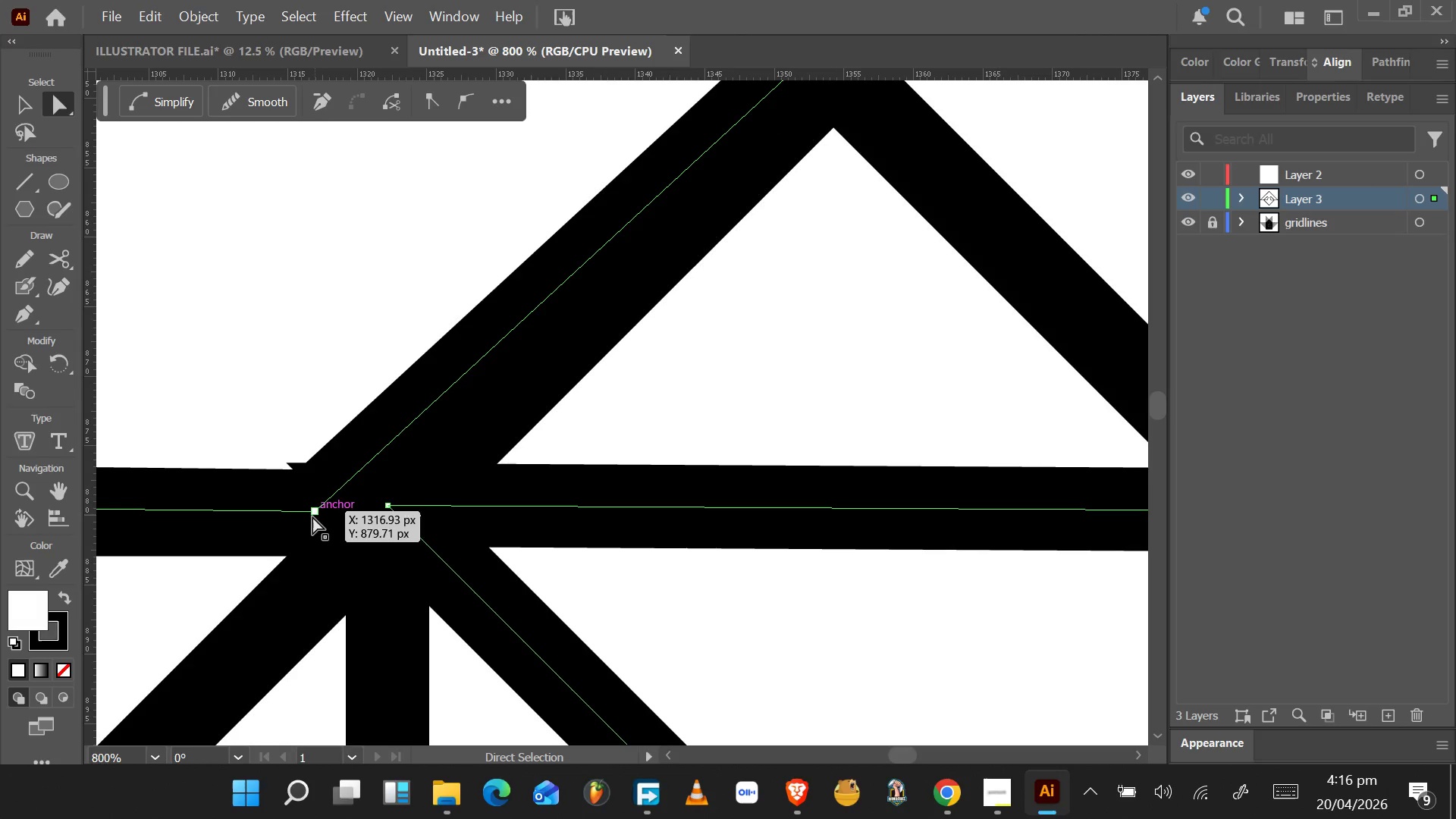 
key(Control+Z)
 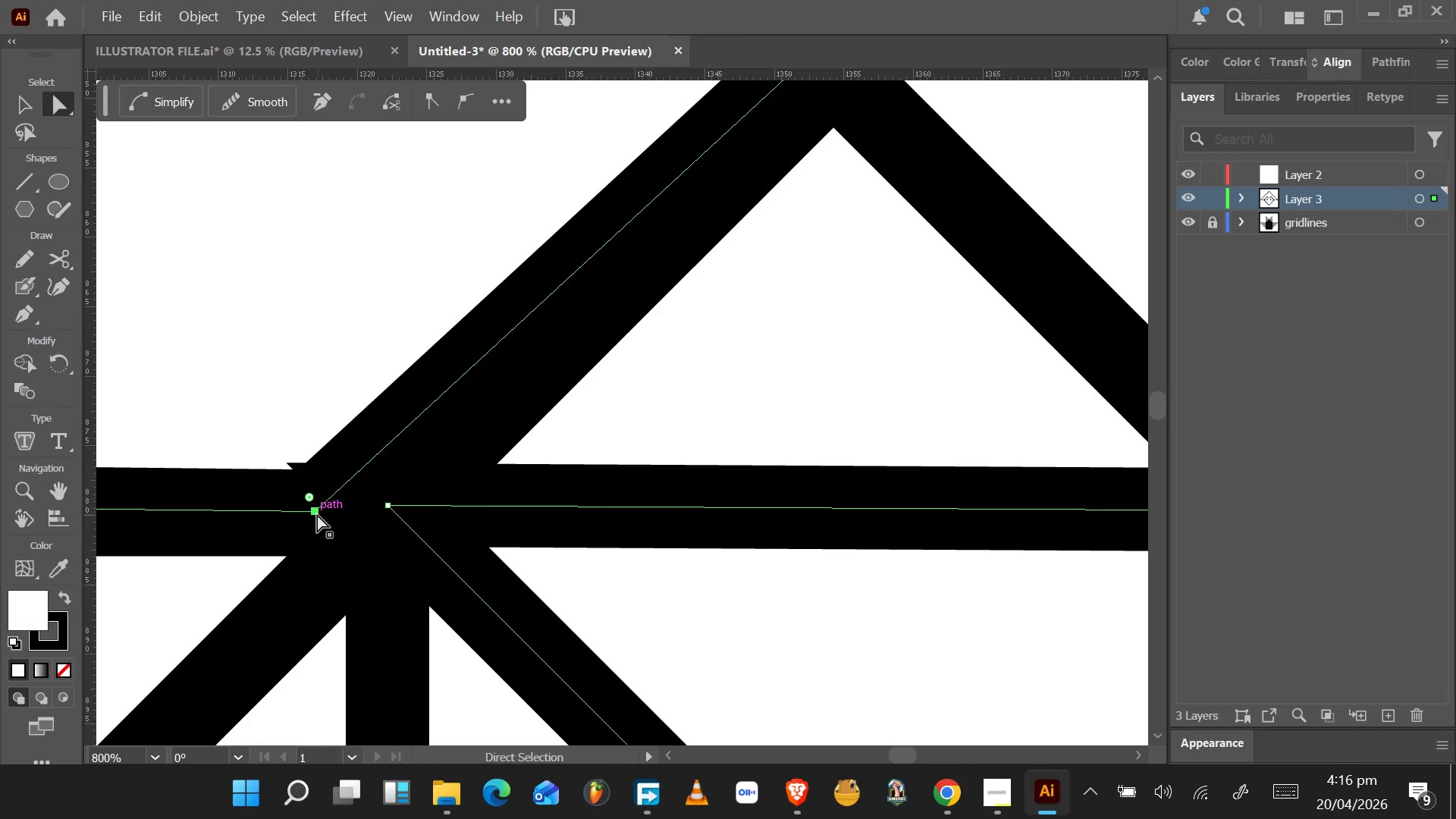 
left_click([315, 513])
 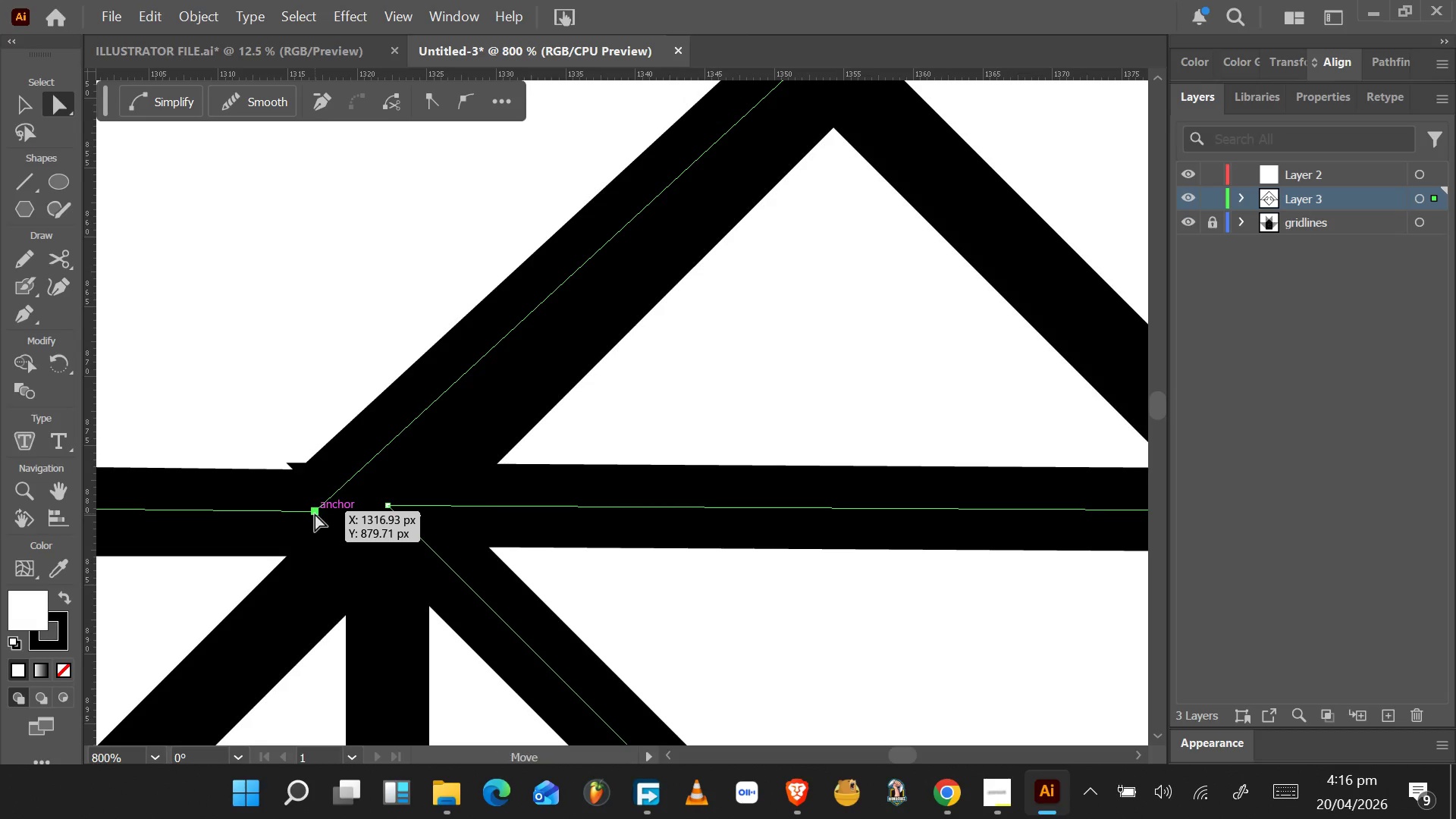 
left_click_drag(start_coordinate=[315, 513], to_coordinate=[387, 506])
 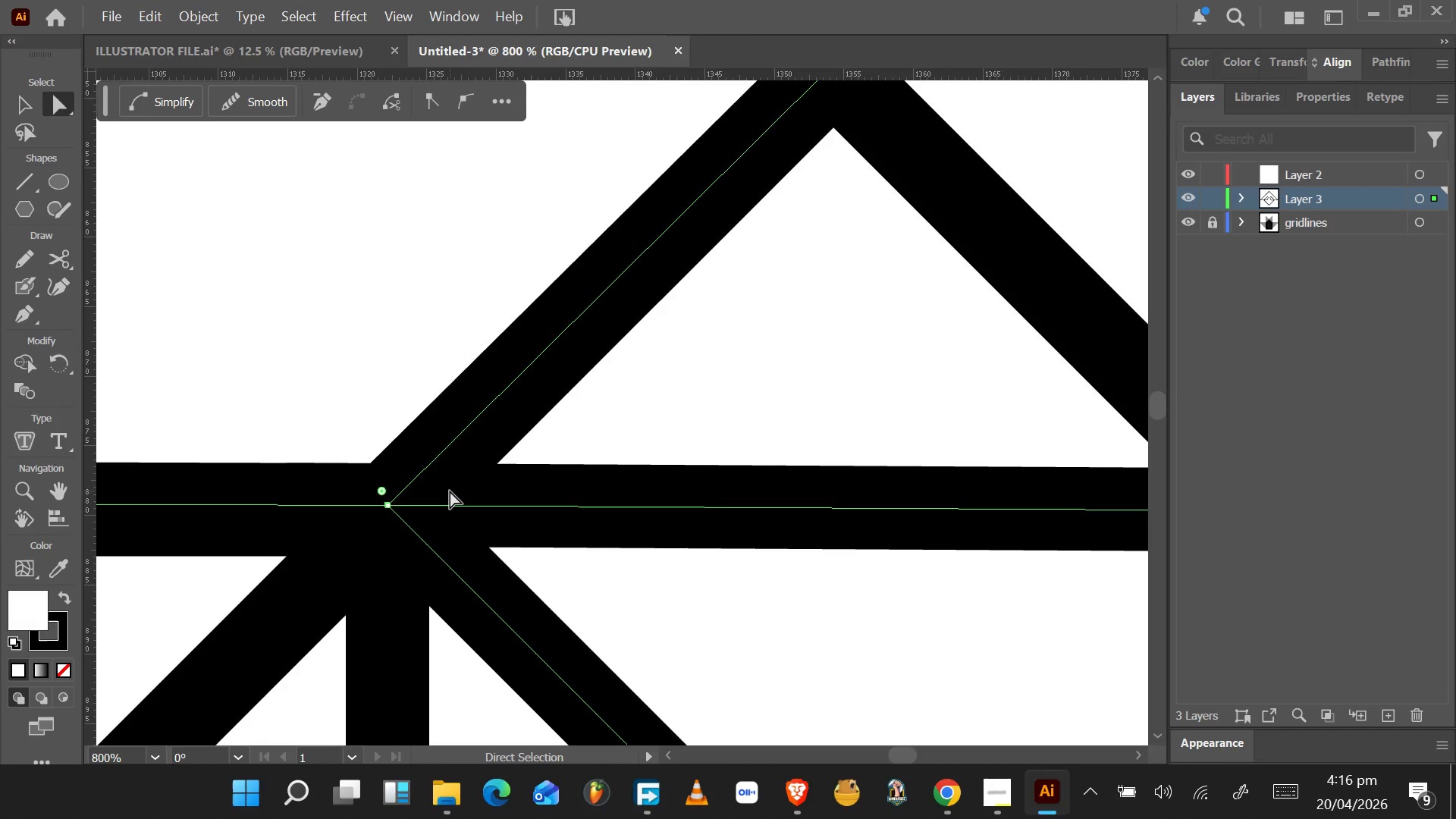 
hold_key(key=AltLeft, duration=1.41)
 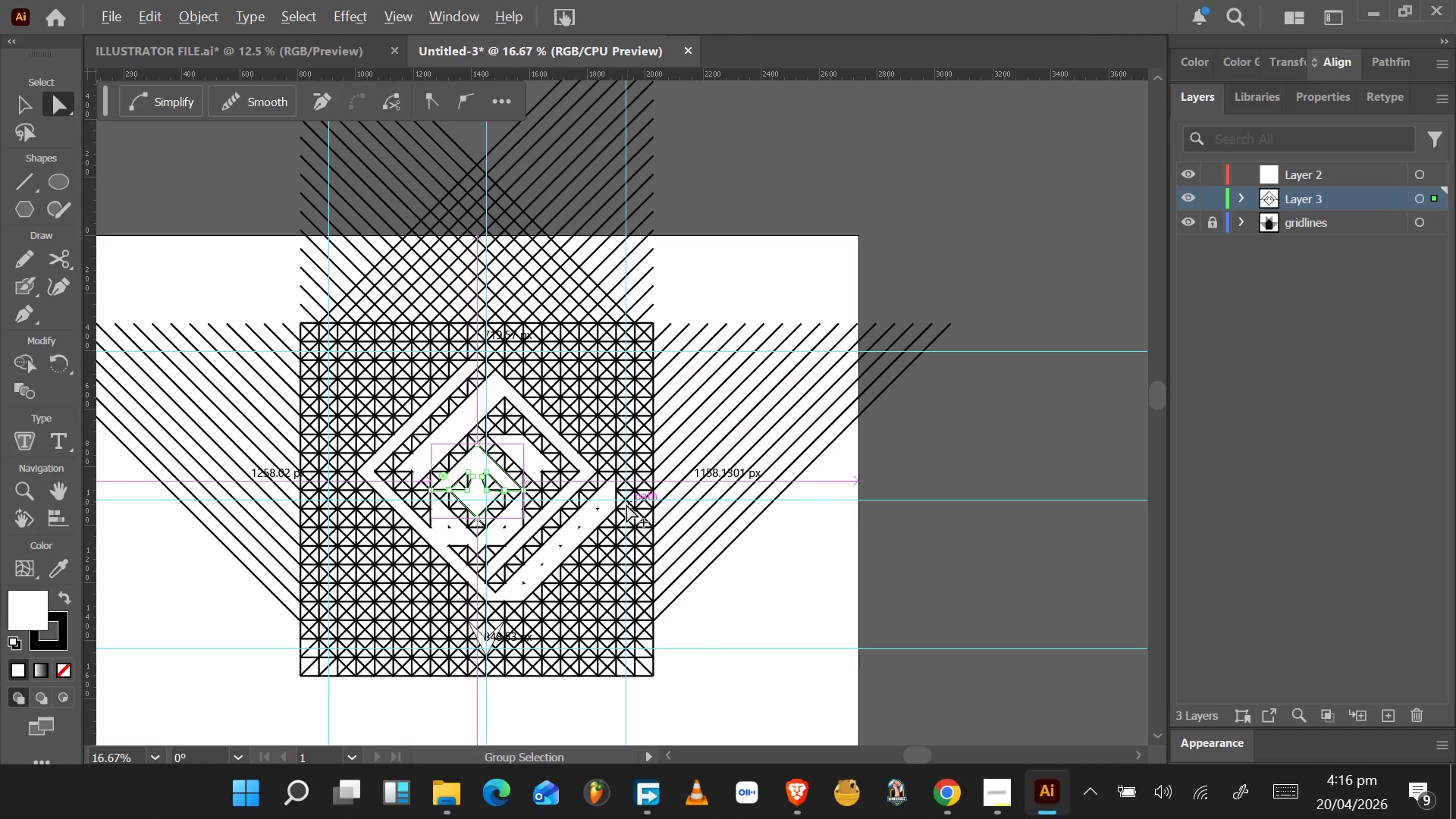 
hold_key(key=AltLeft, duration=0.83)
 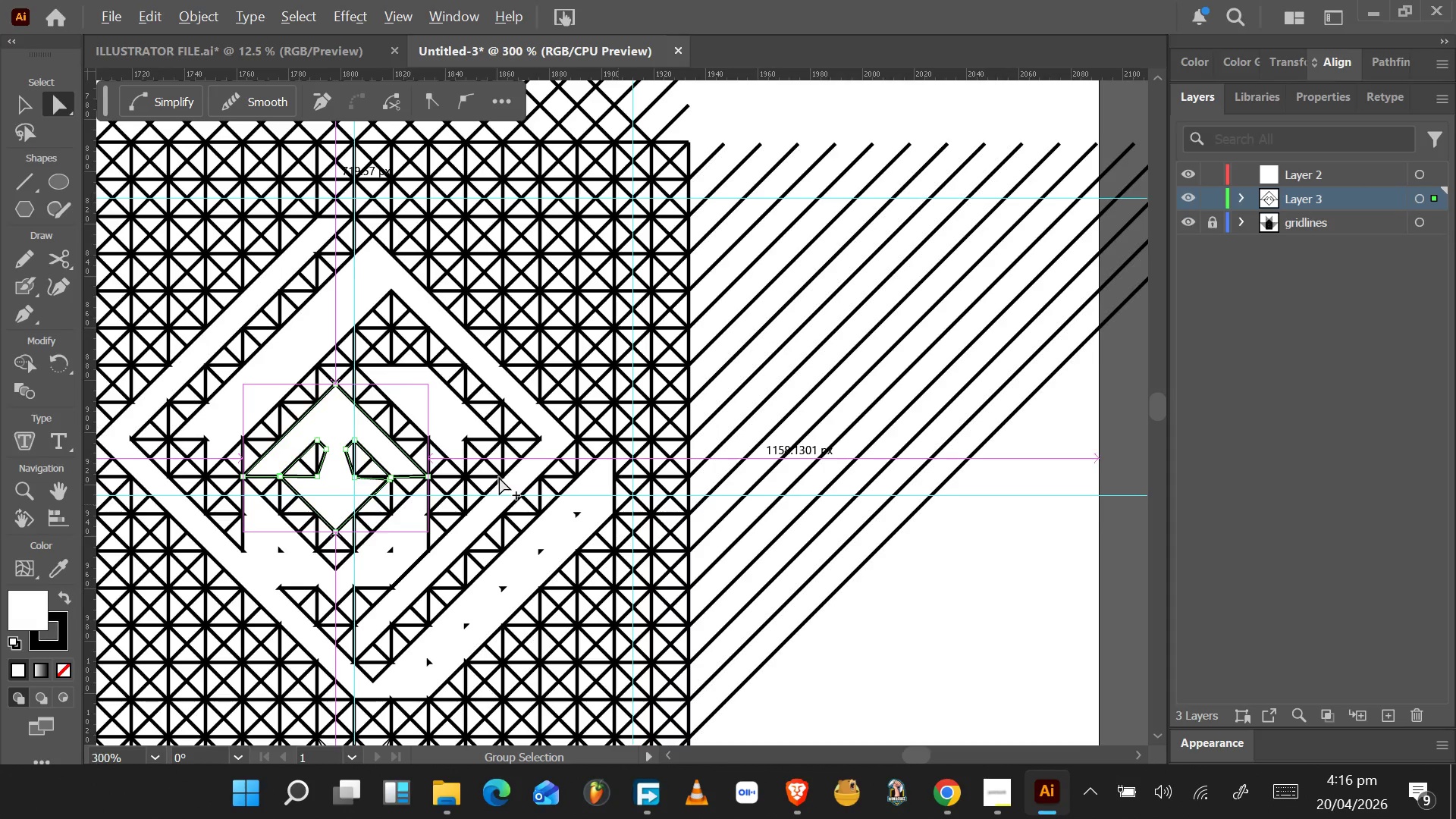 
hold_key(key=AltLeft, duration=0.41)
 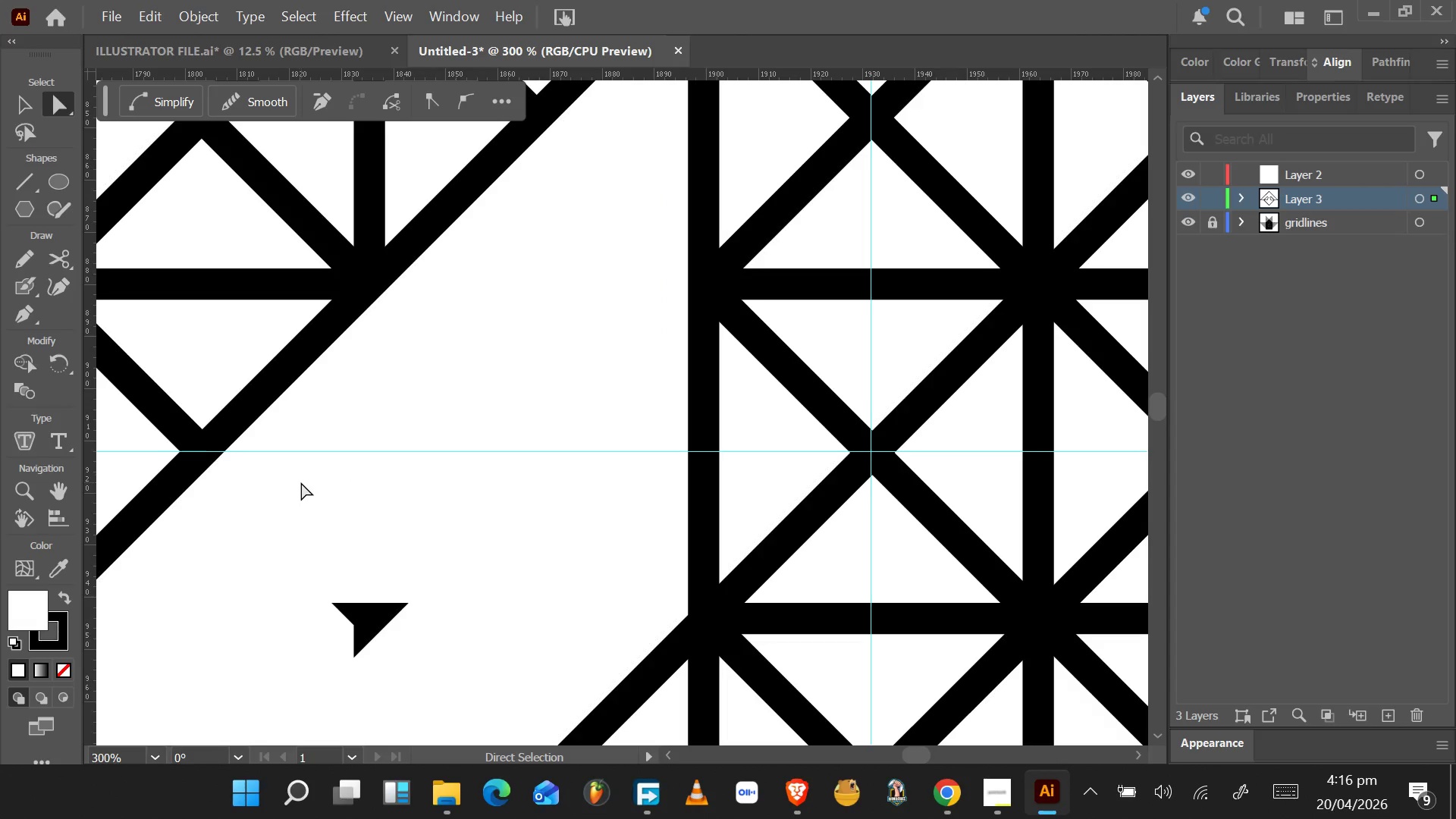 
hold_key(key=AltLeft, duration=0.64)
 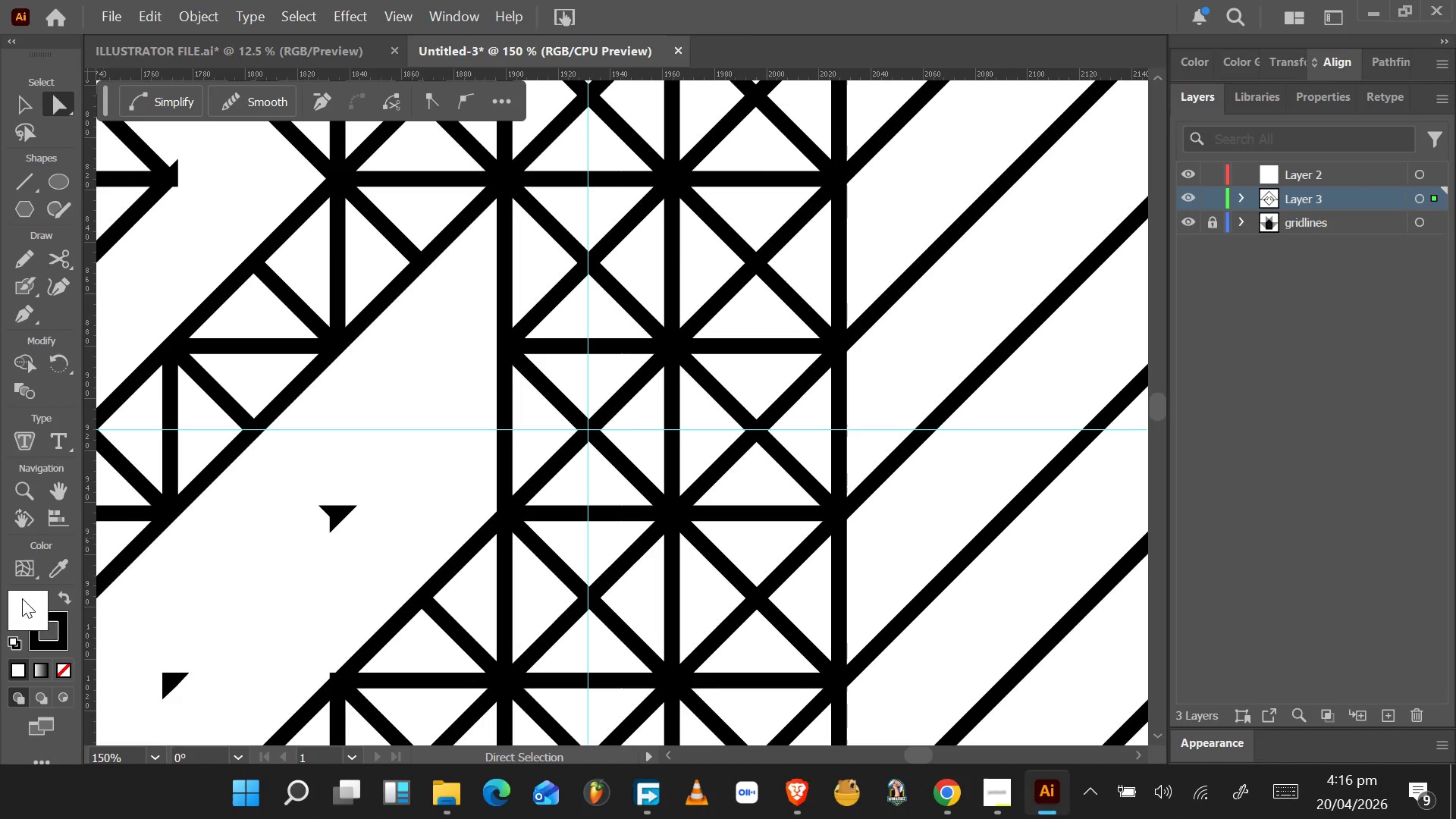 
scroll: coordinate [450, 489], scroll_direction: down, amount: 11.0
 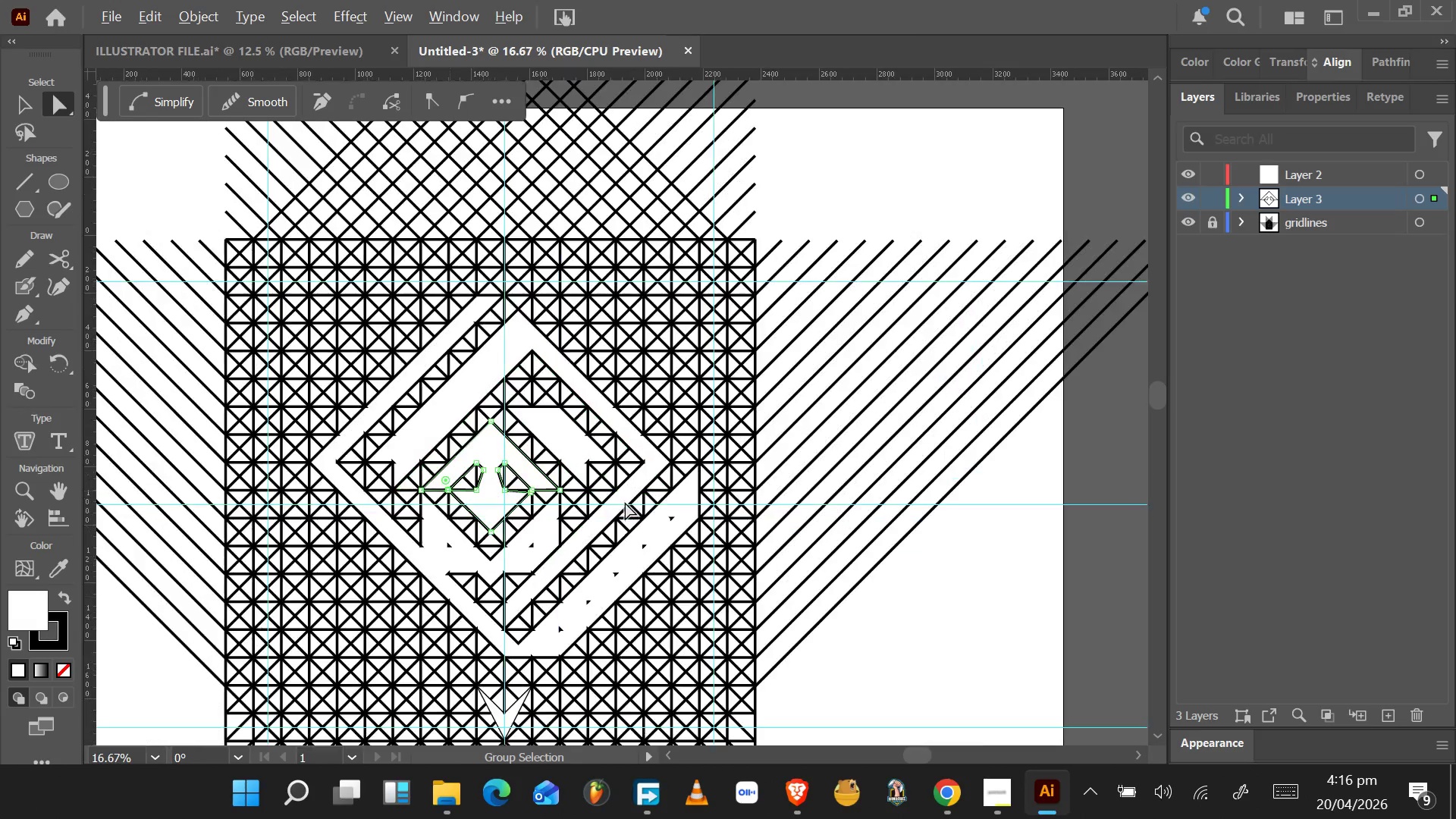 
left_click([18, 601])
 